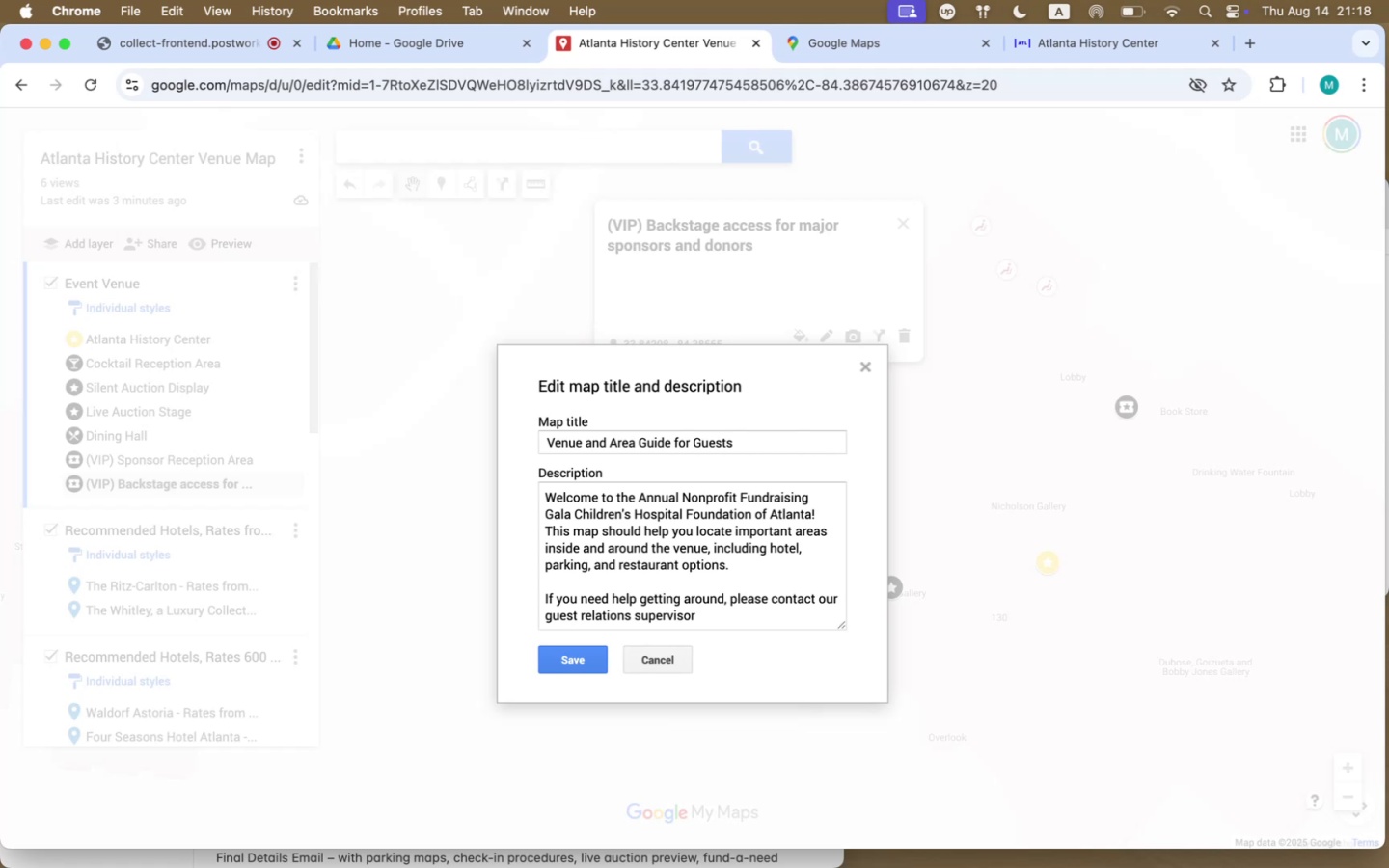 
left_click([1111, 46])
 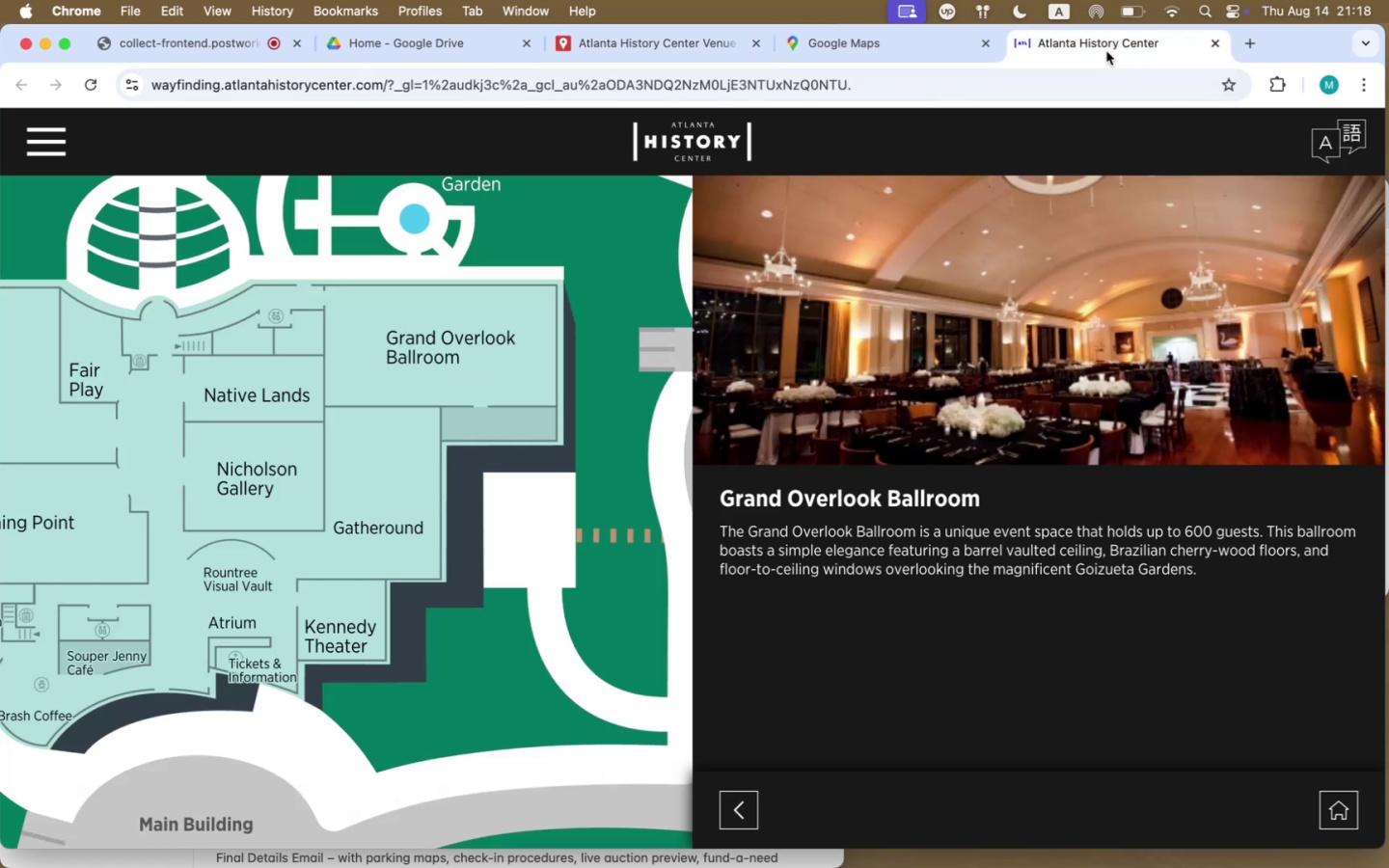 
double_click([1078, 78])
 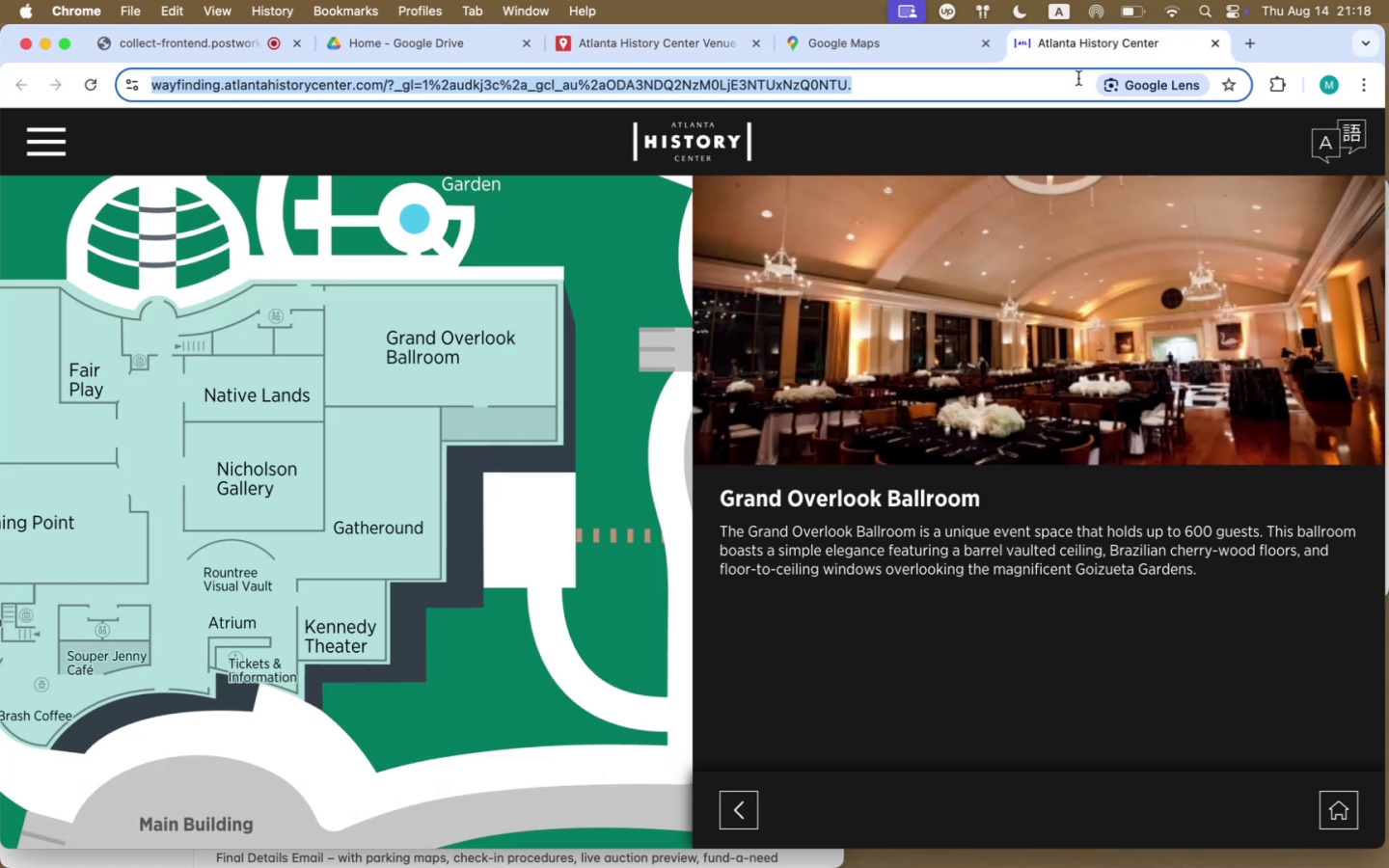 
type(t)
key(Backspace)
type(event staff in charge of guest)
 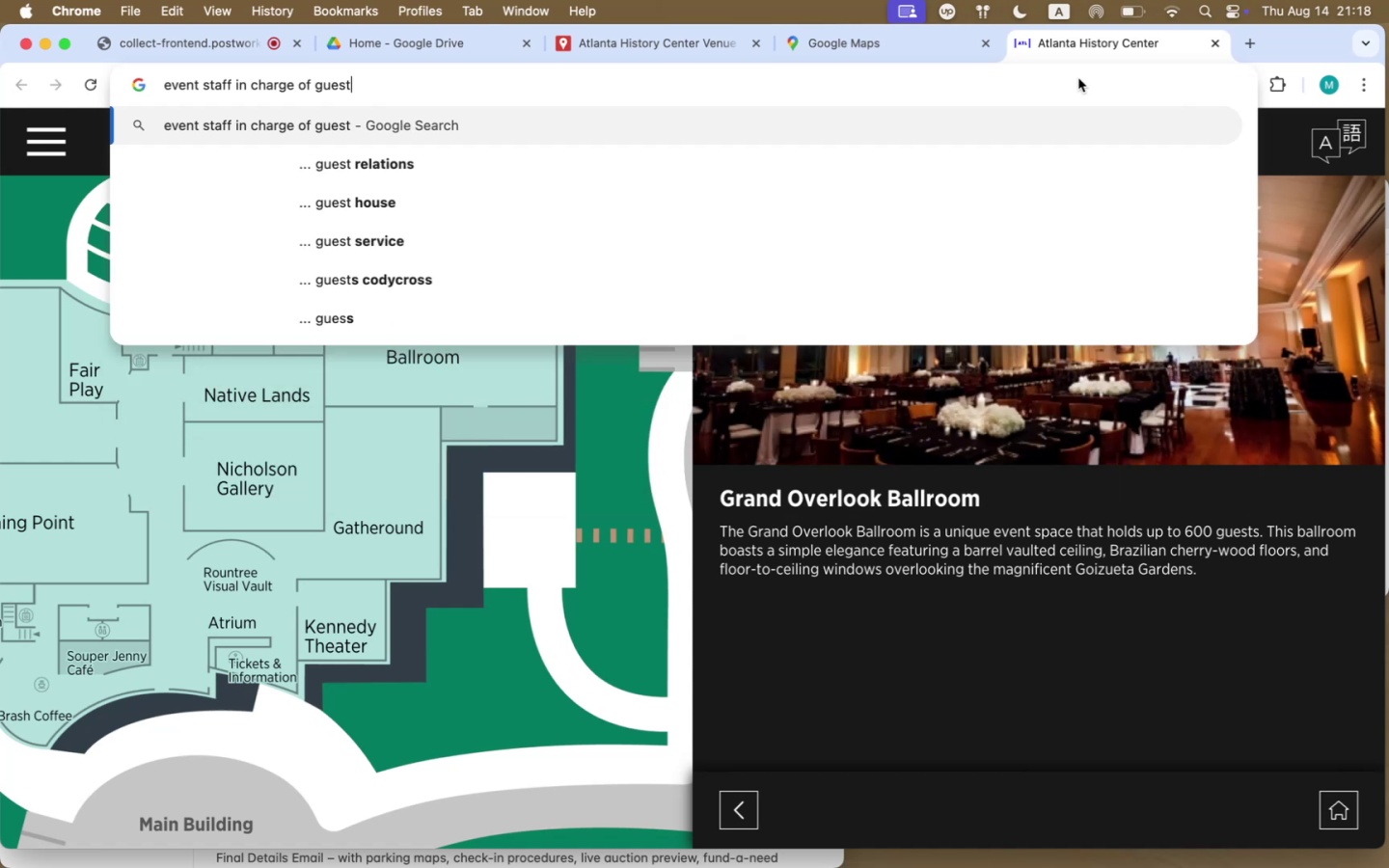 
key(Enter)
 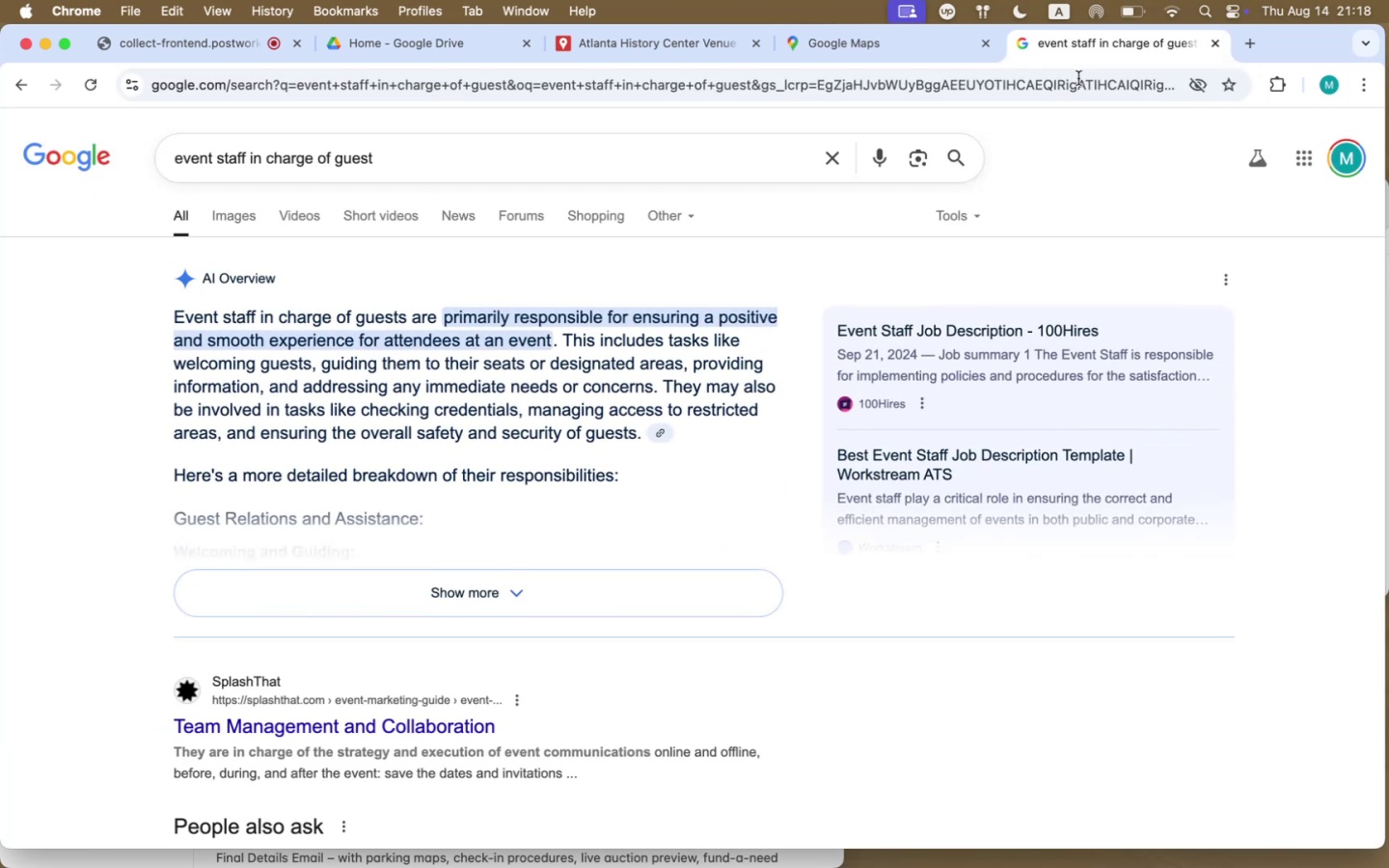 
wait(5.64)
 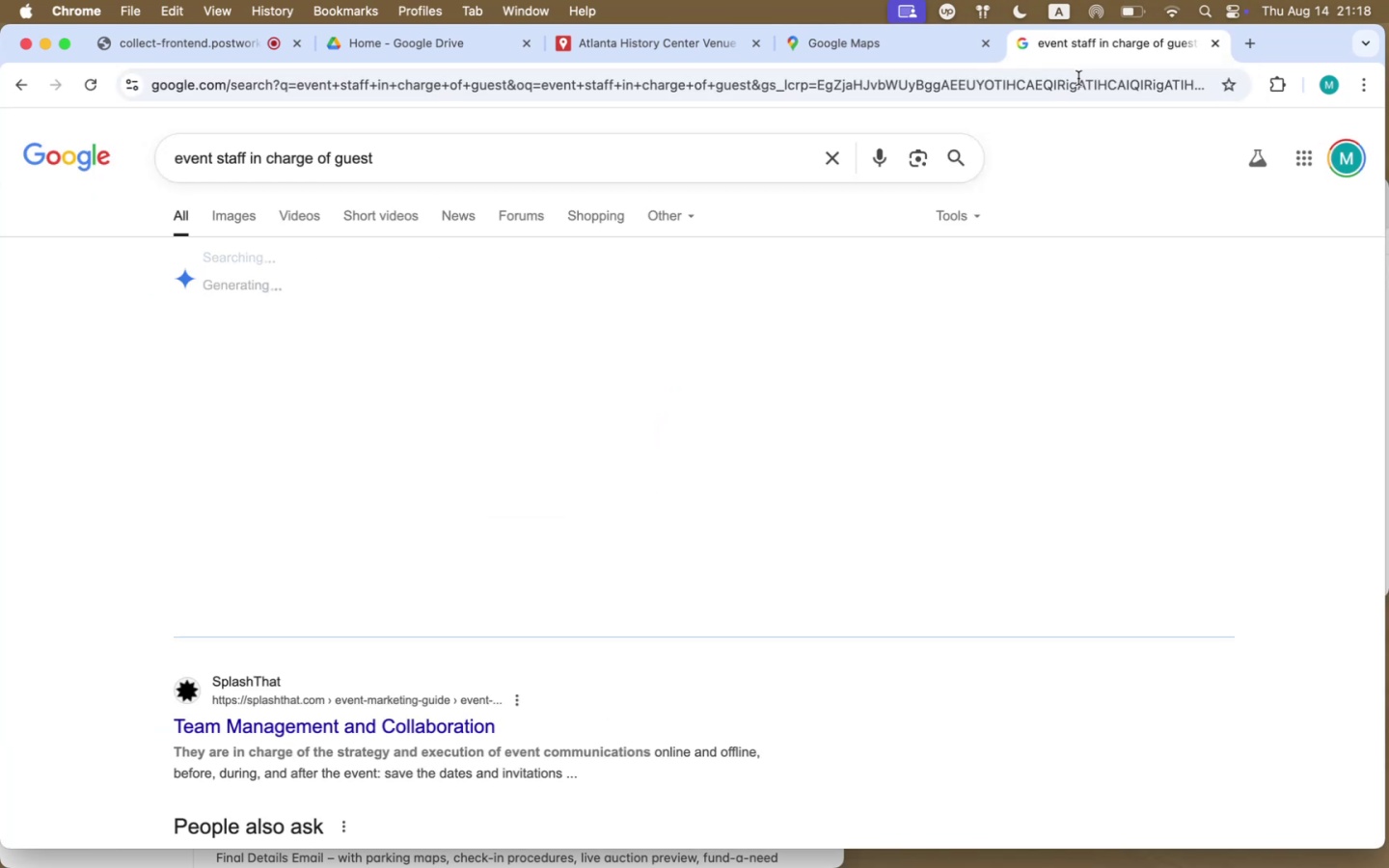 
left_click([755, 170])
 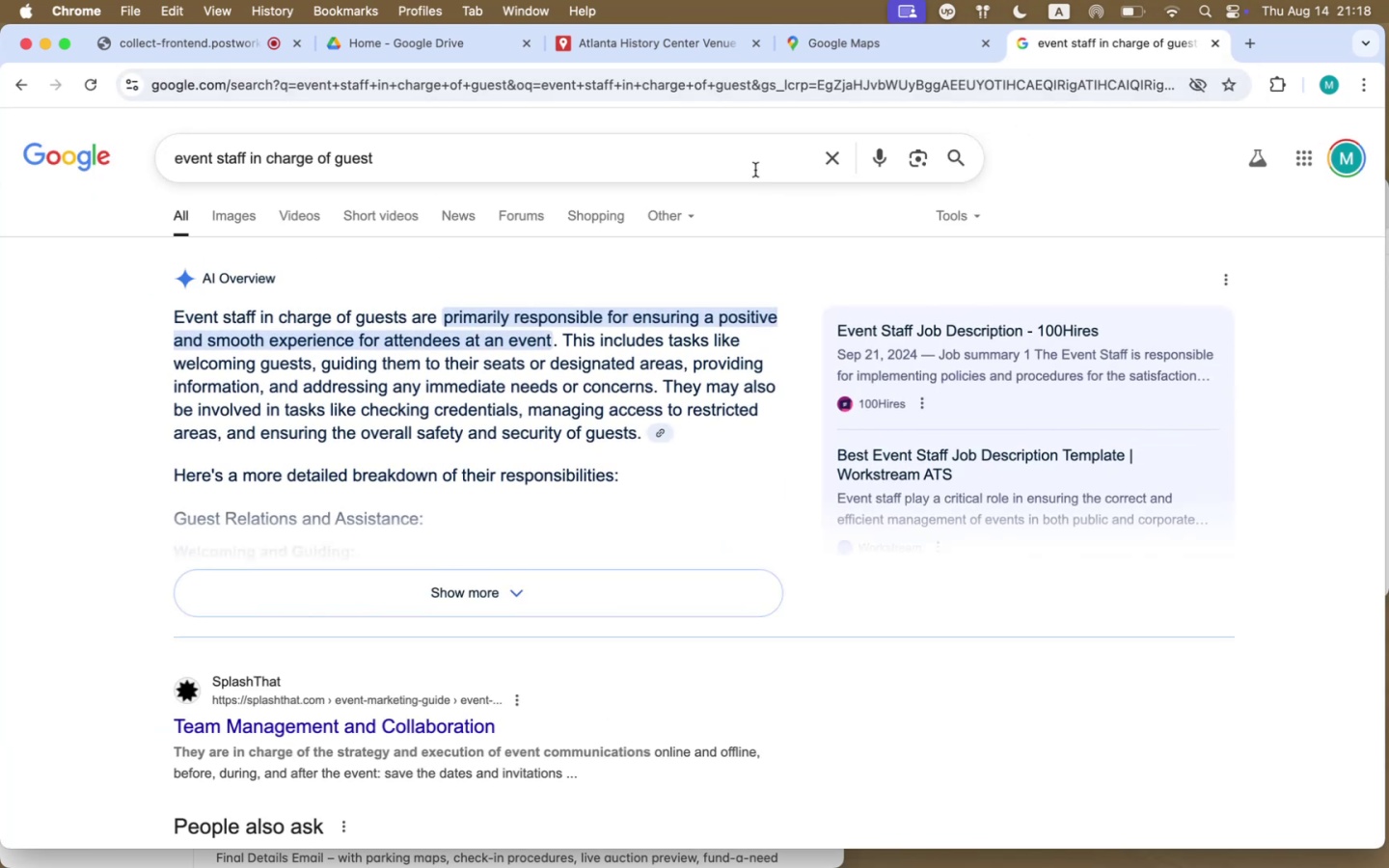 
key(S)
 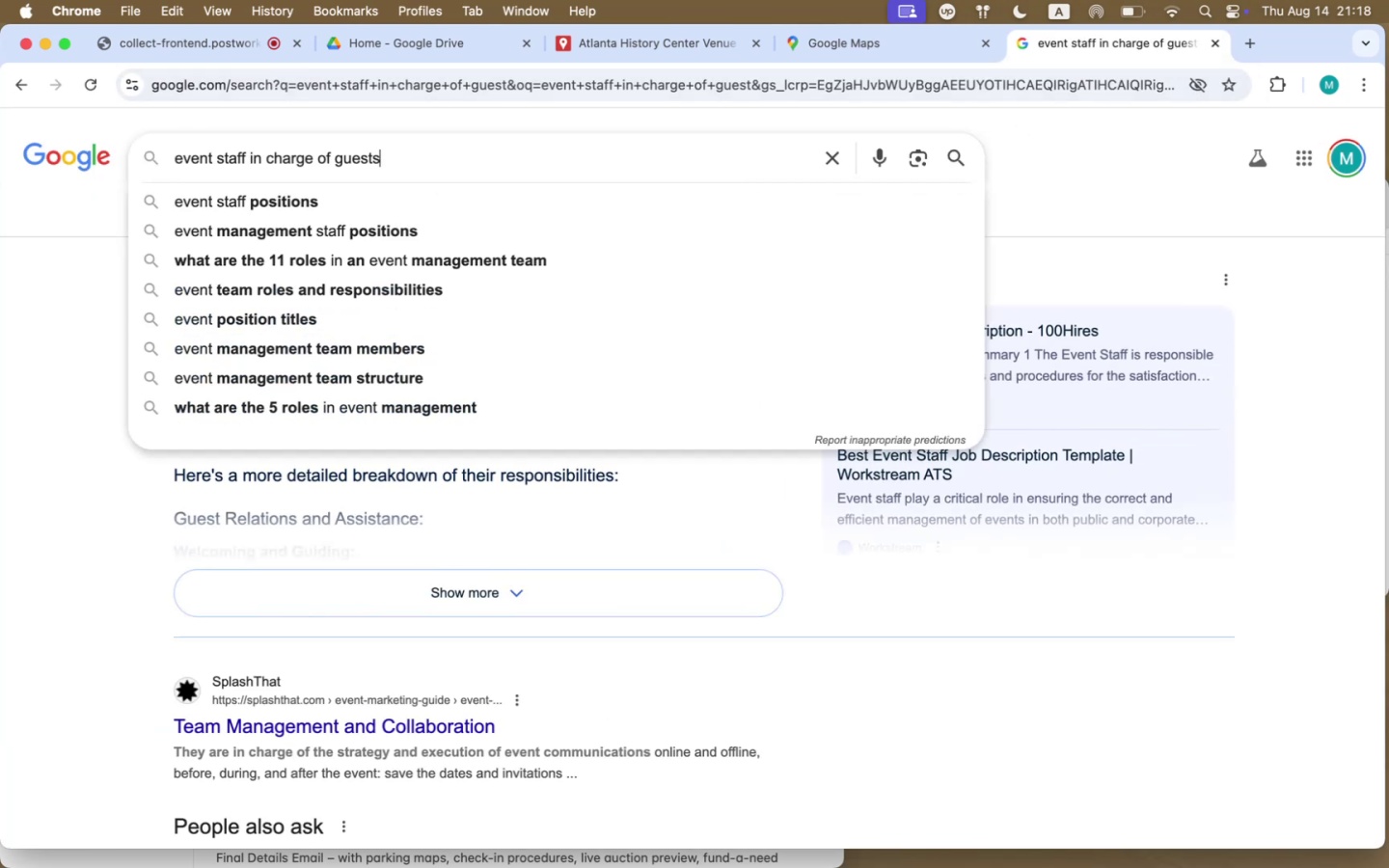 
key(BracketRight)
 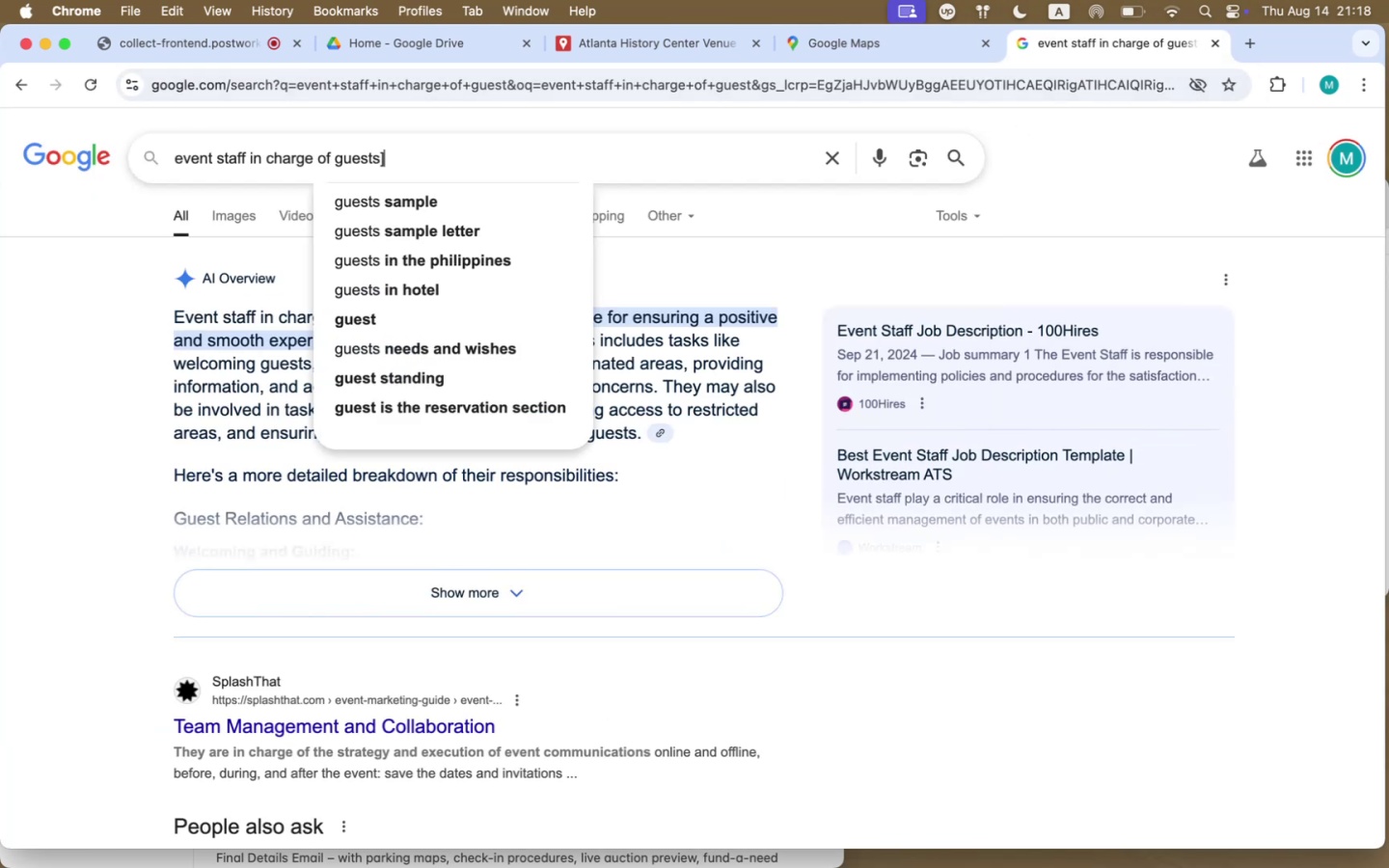 
key(Backspace)
 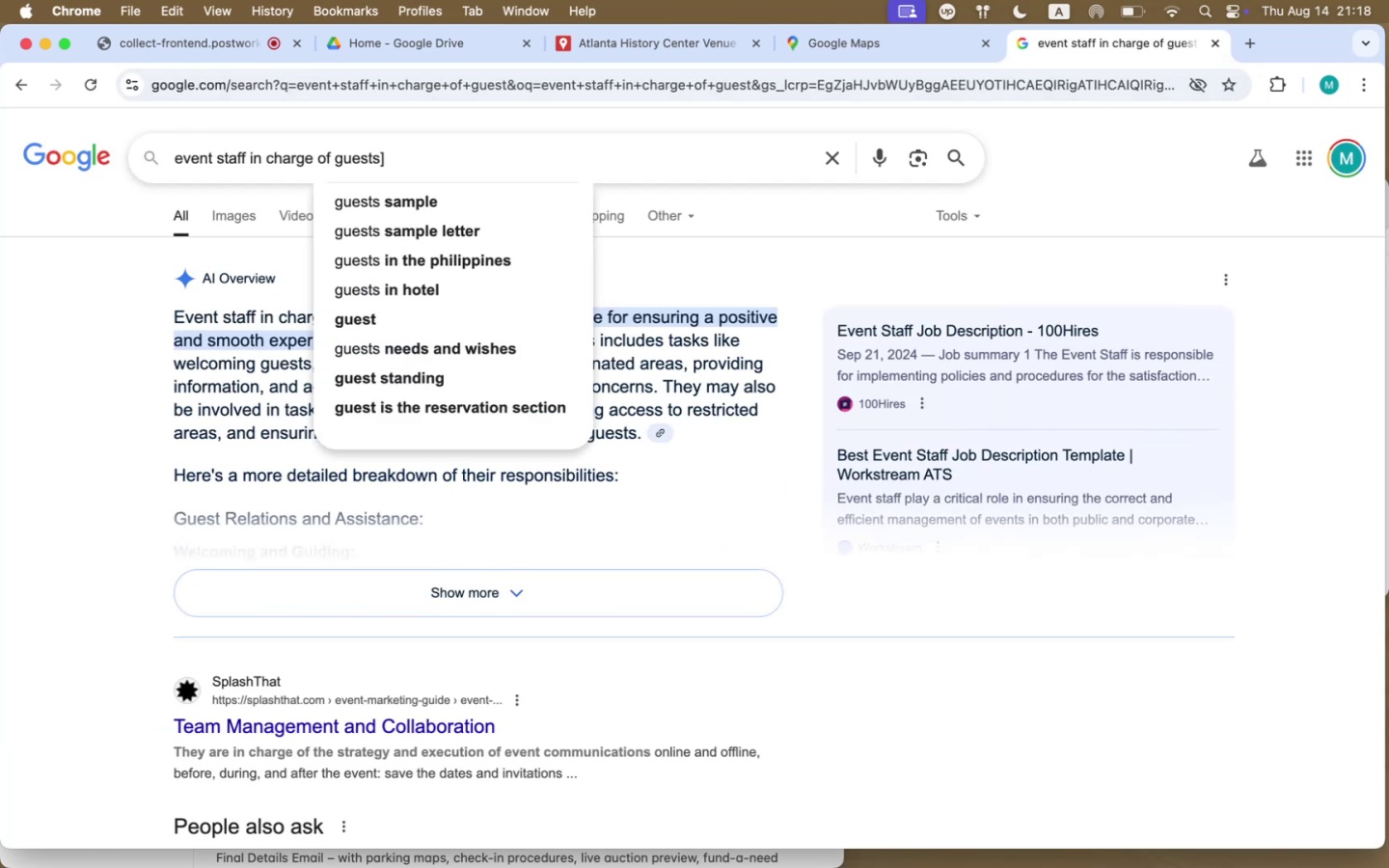 
key(Enter)
 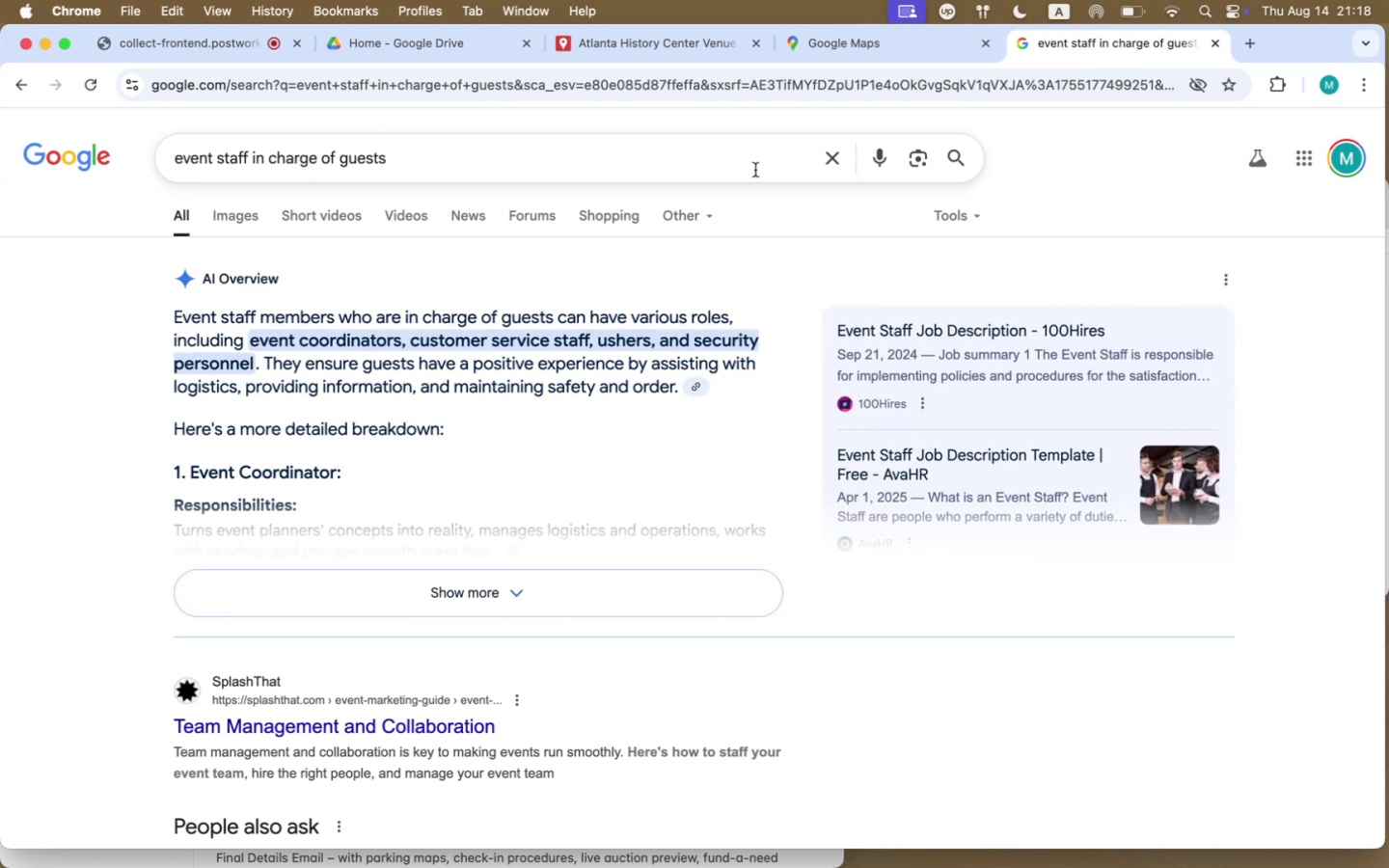 
wait(5.22)
 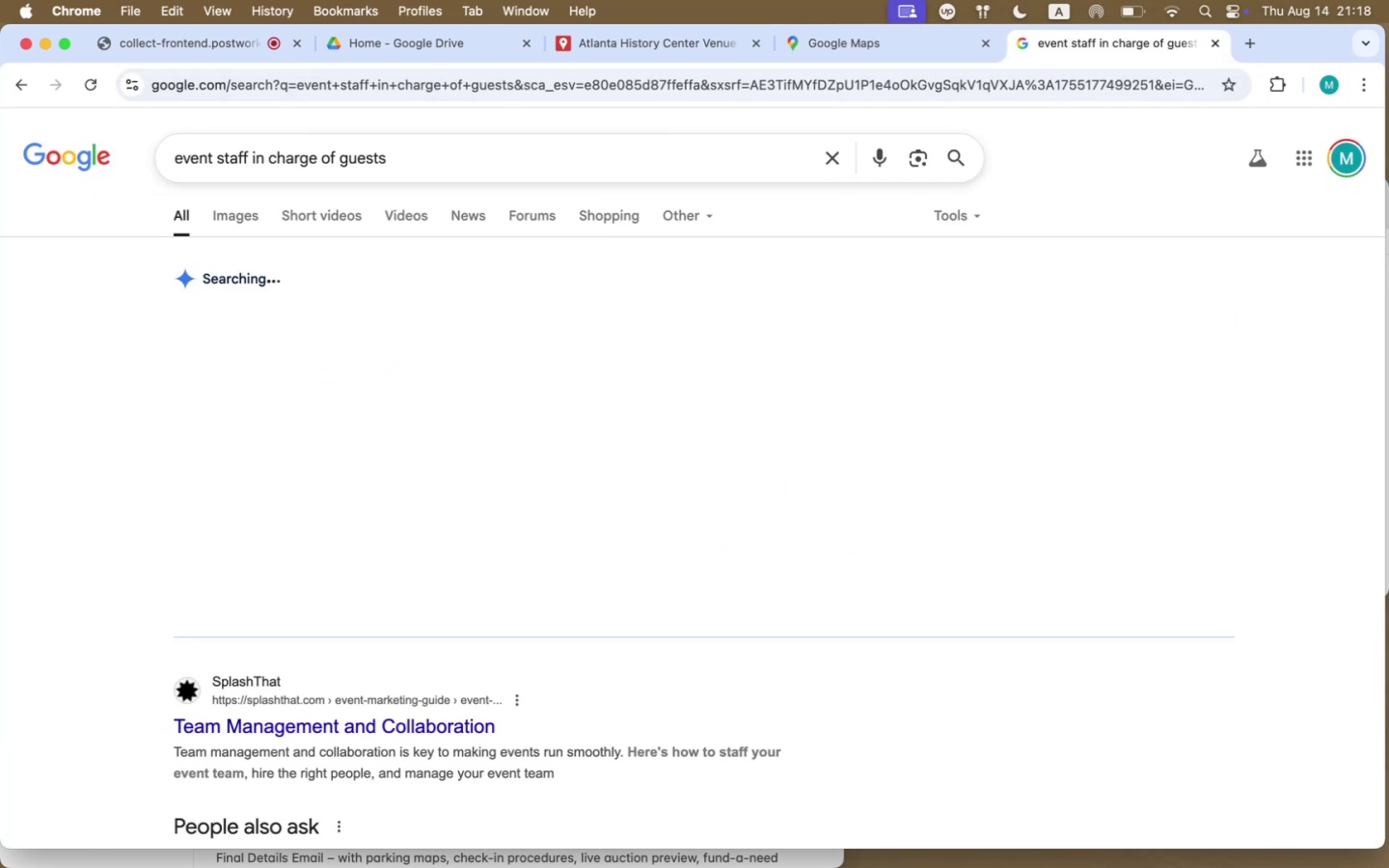 
left_click([751, 608])
 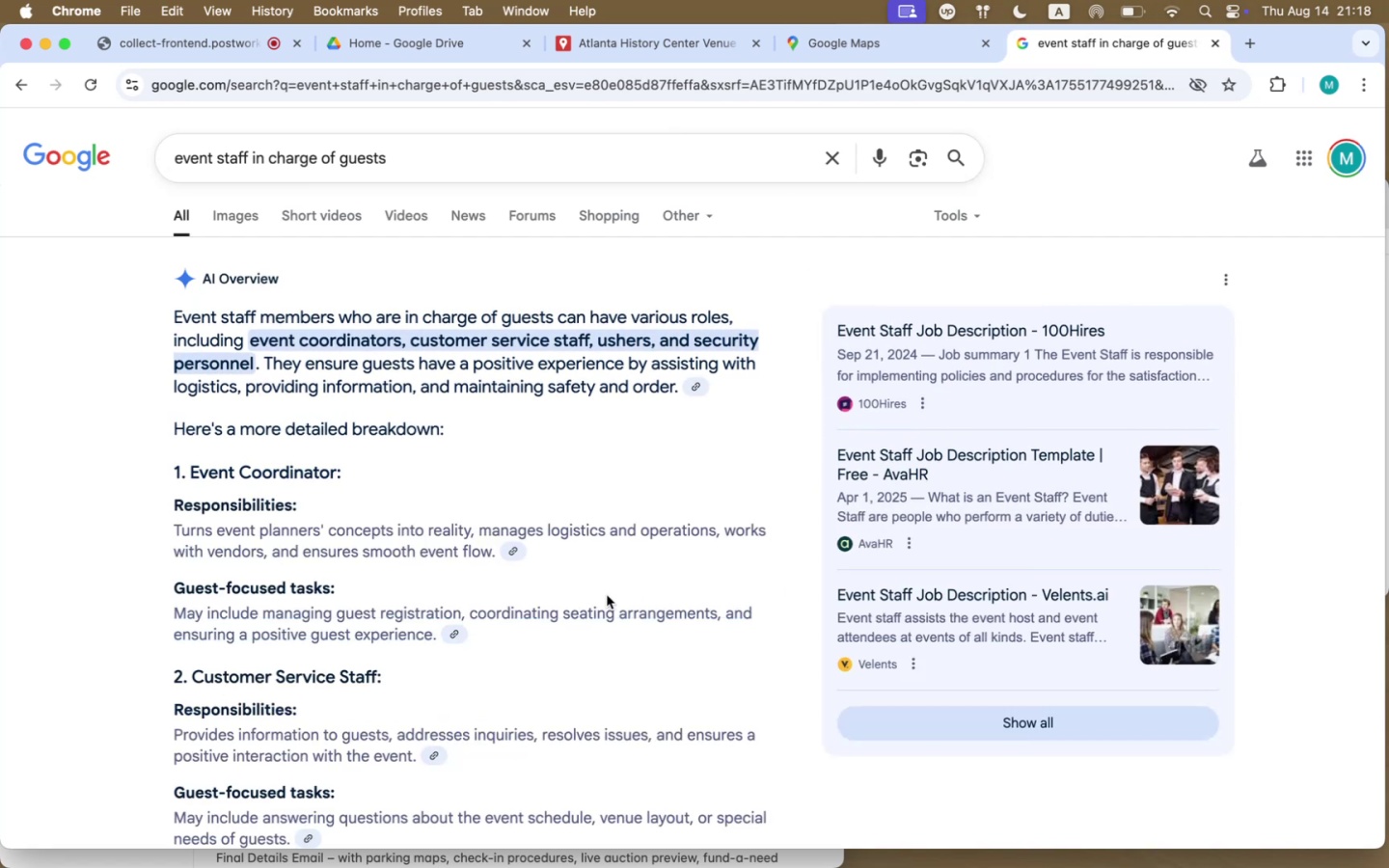 
scroll: coordinate [542, 482], scroll_direction: down, amount: 150.0
 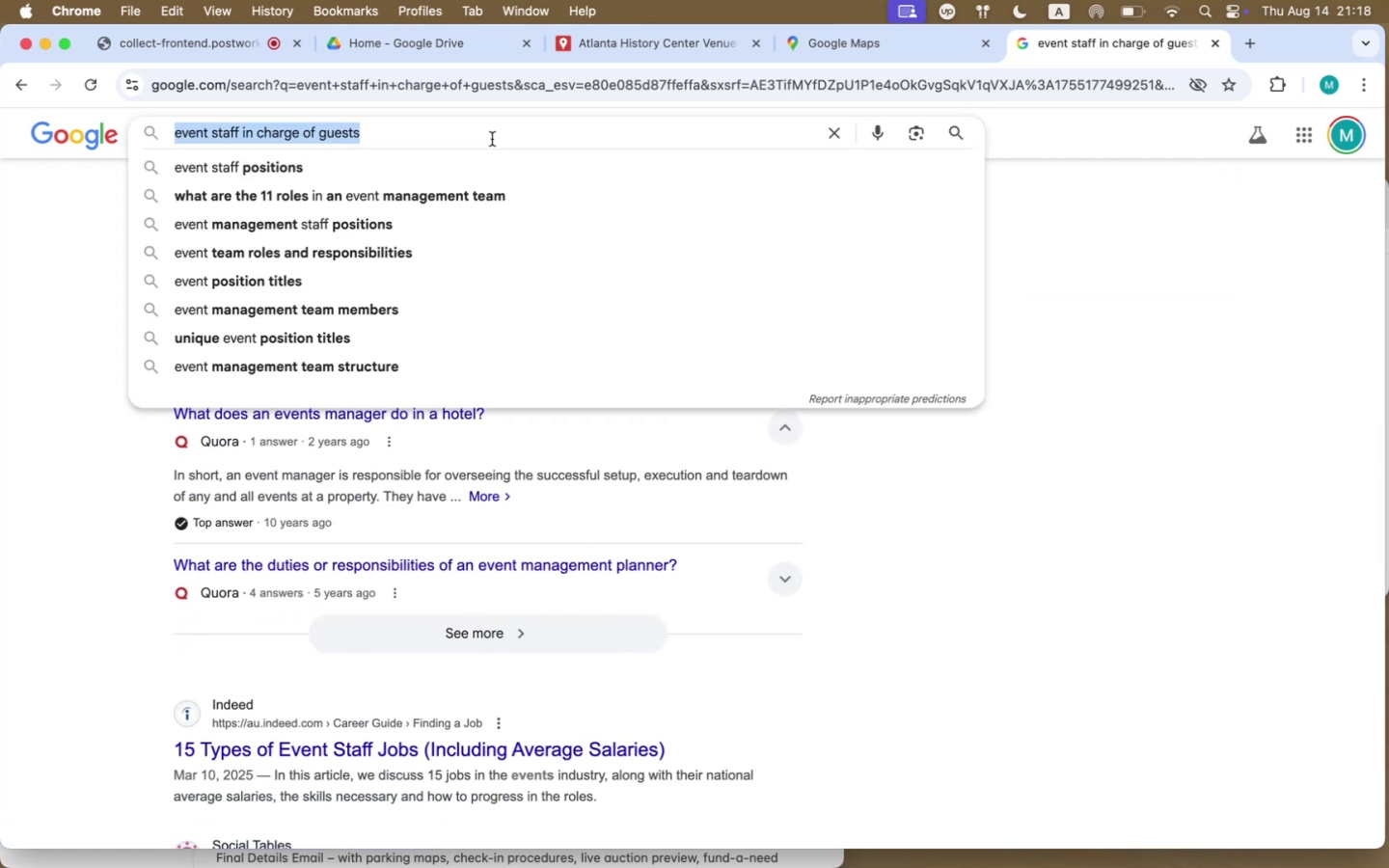 
type(e)
key(Backspace)
type(what is a guest rela)
 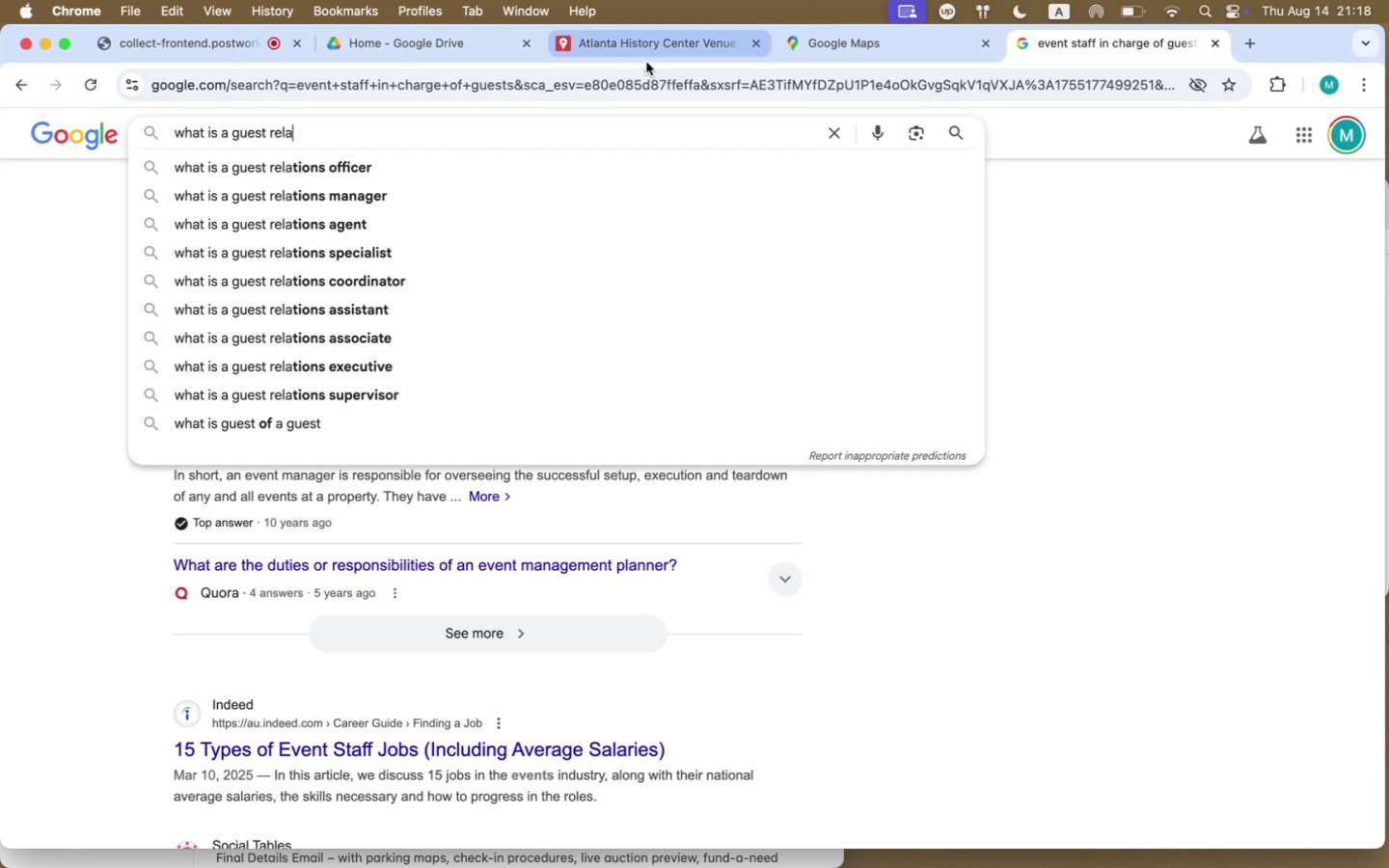 
key(Meta+Tab)
 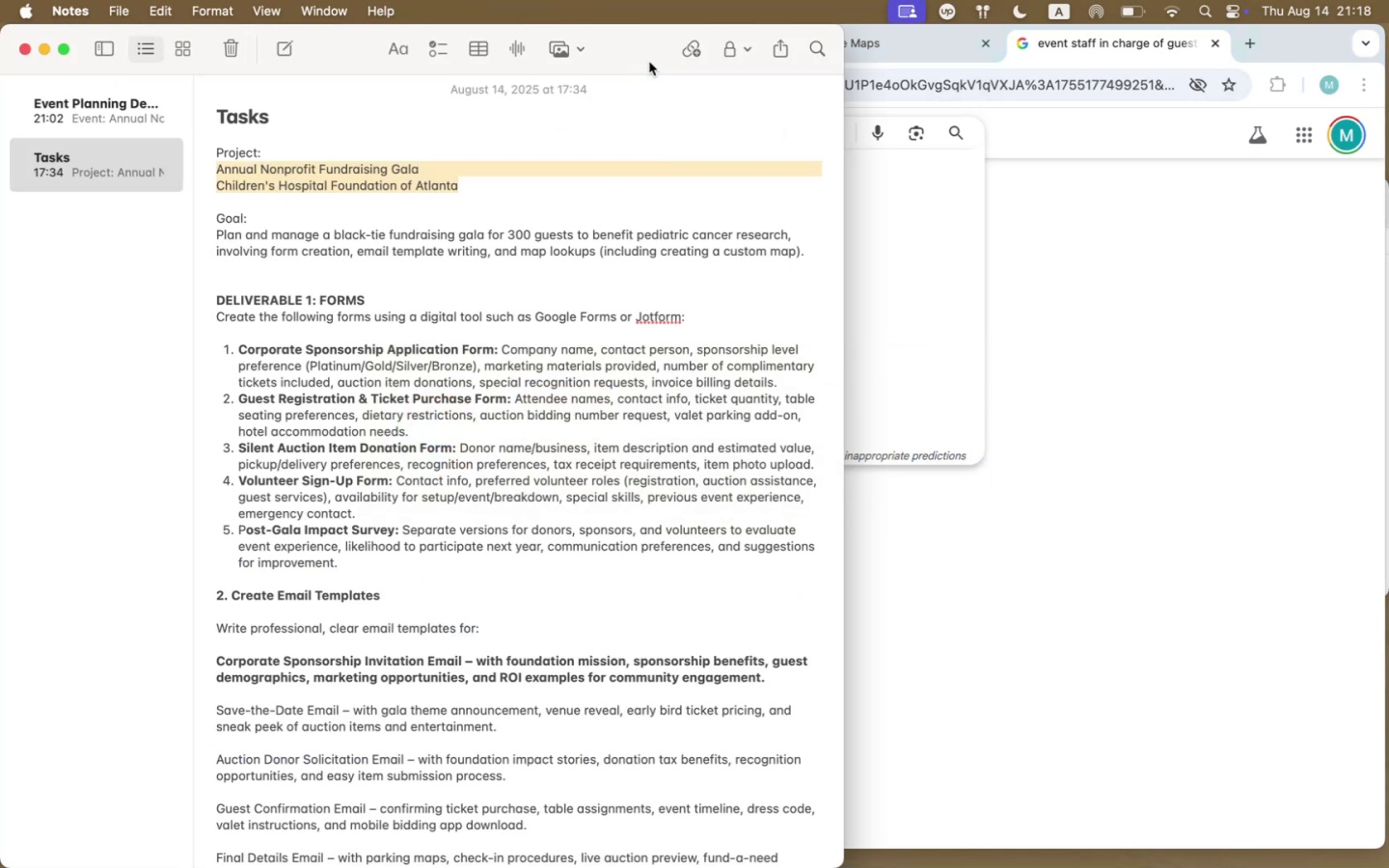 
left_click([879, 46])
 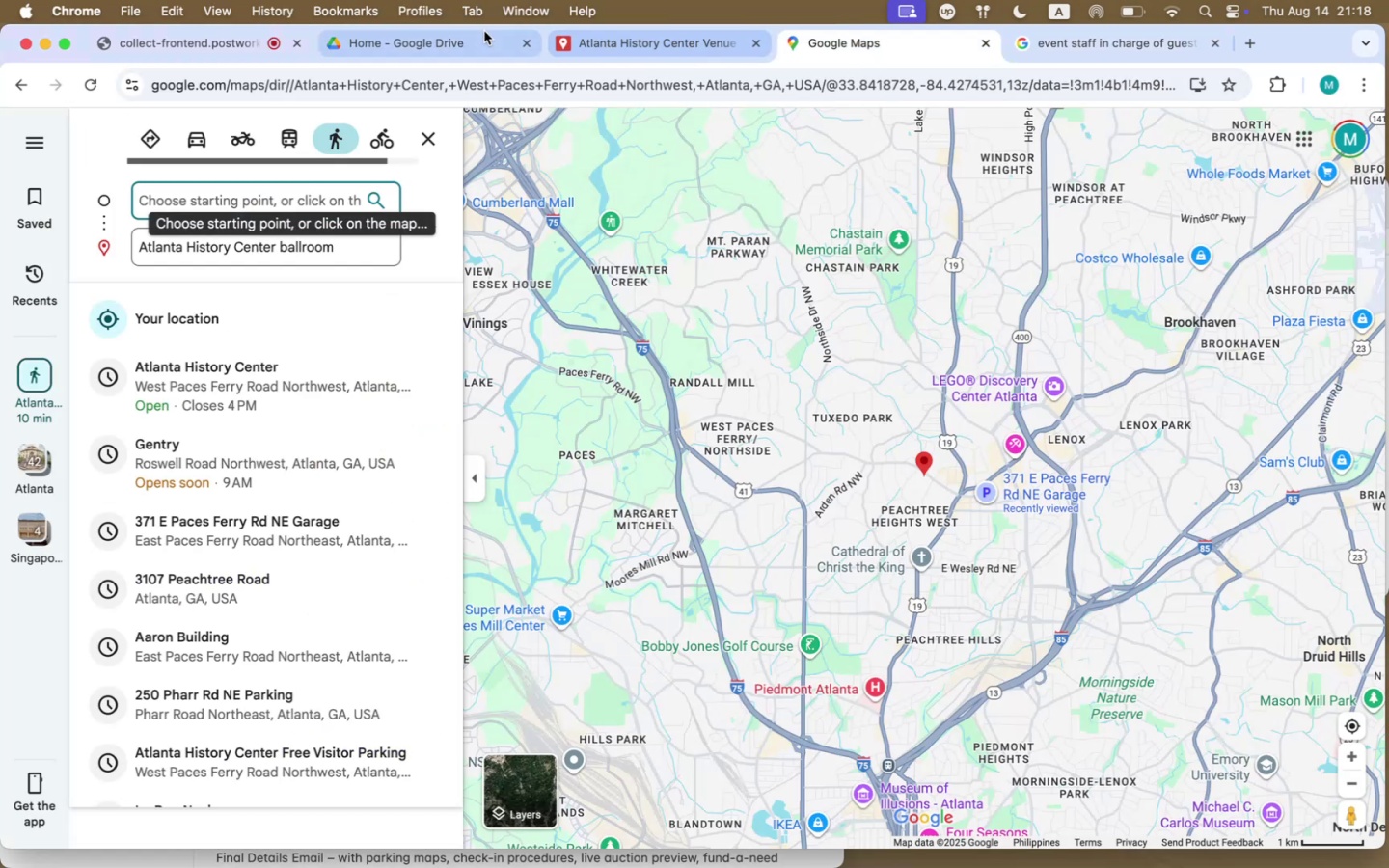 
left_click([663, 46])
 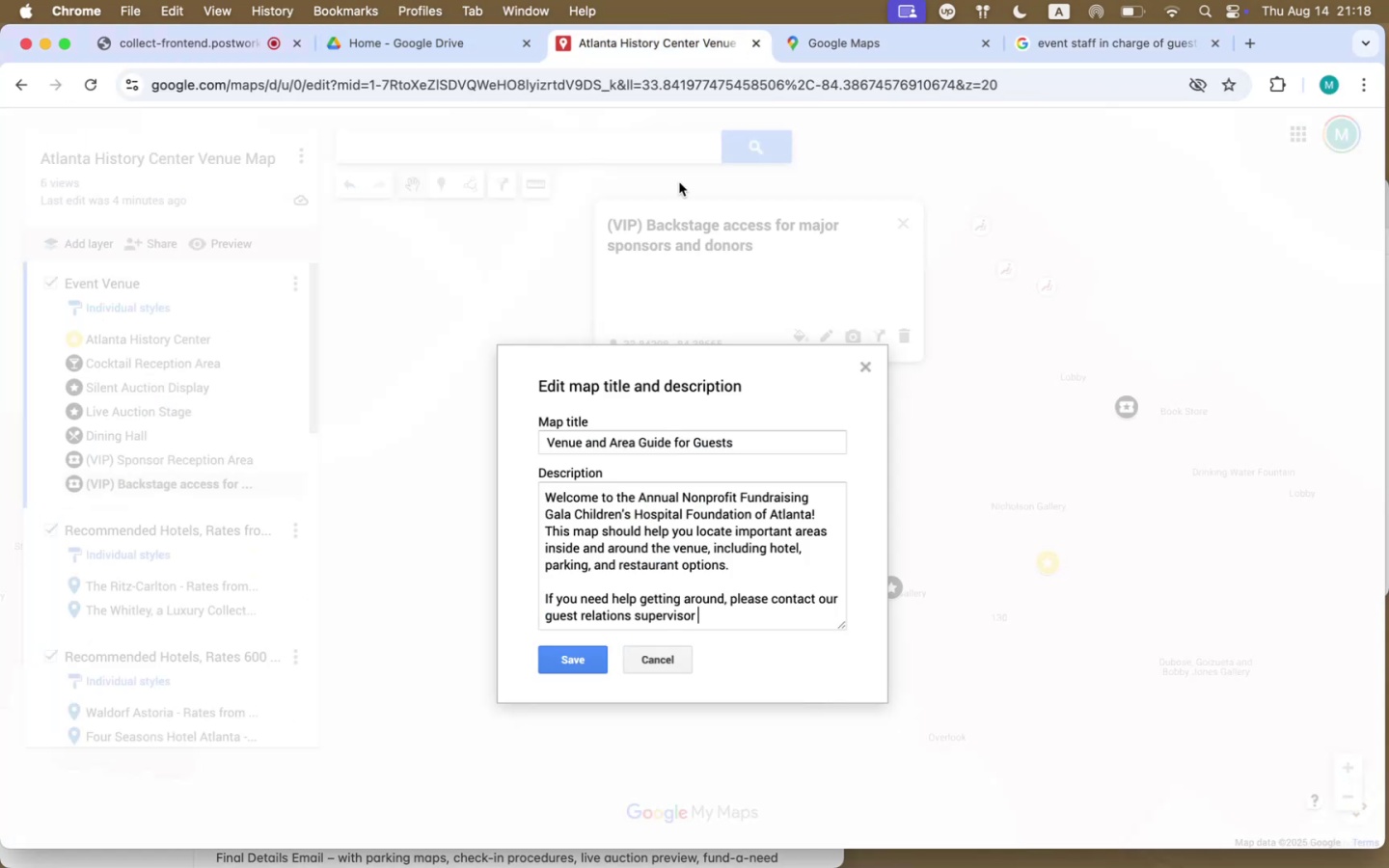 
scroll: coordinate [640, 612], scroll_direction: down, amount: 1.0
 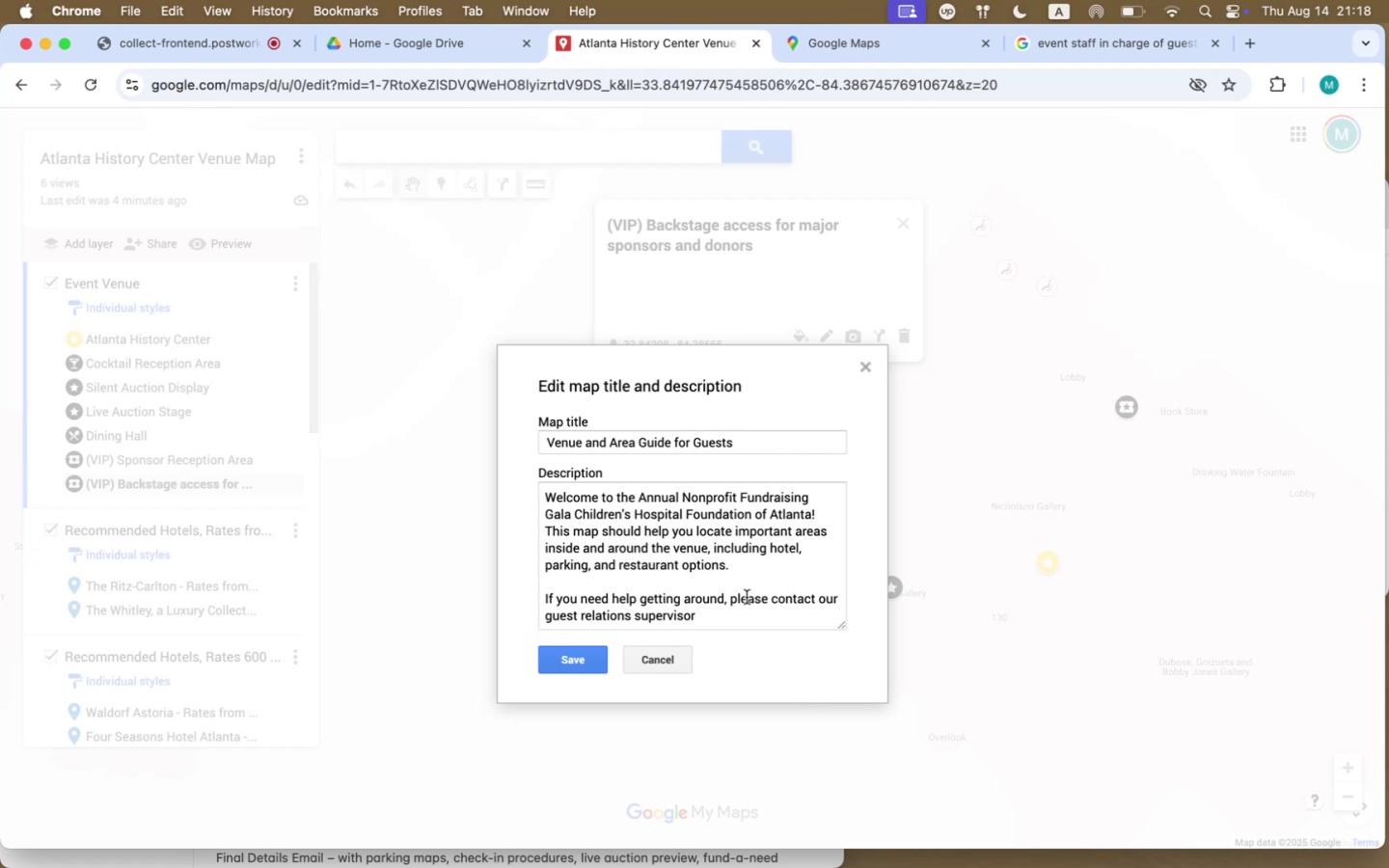 
double_click([665, 623])
 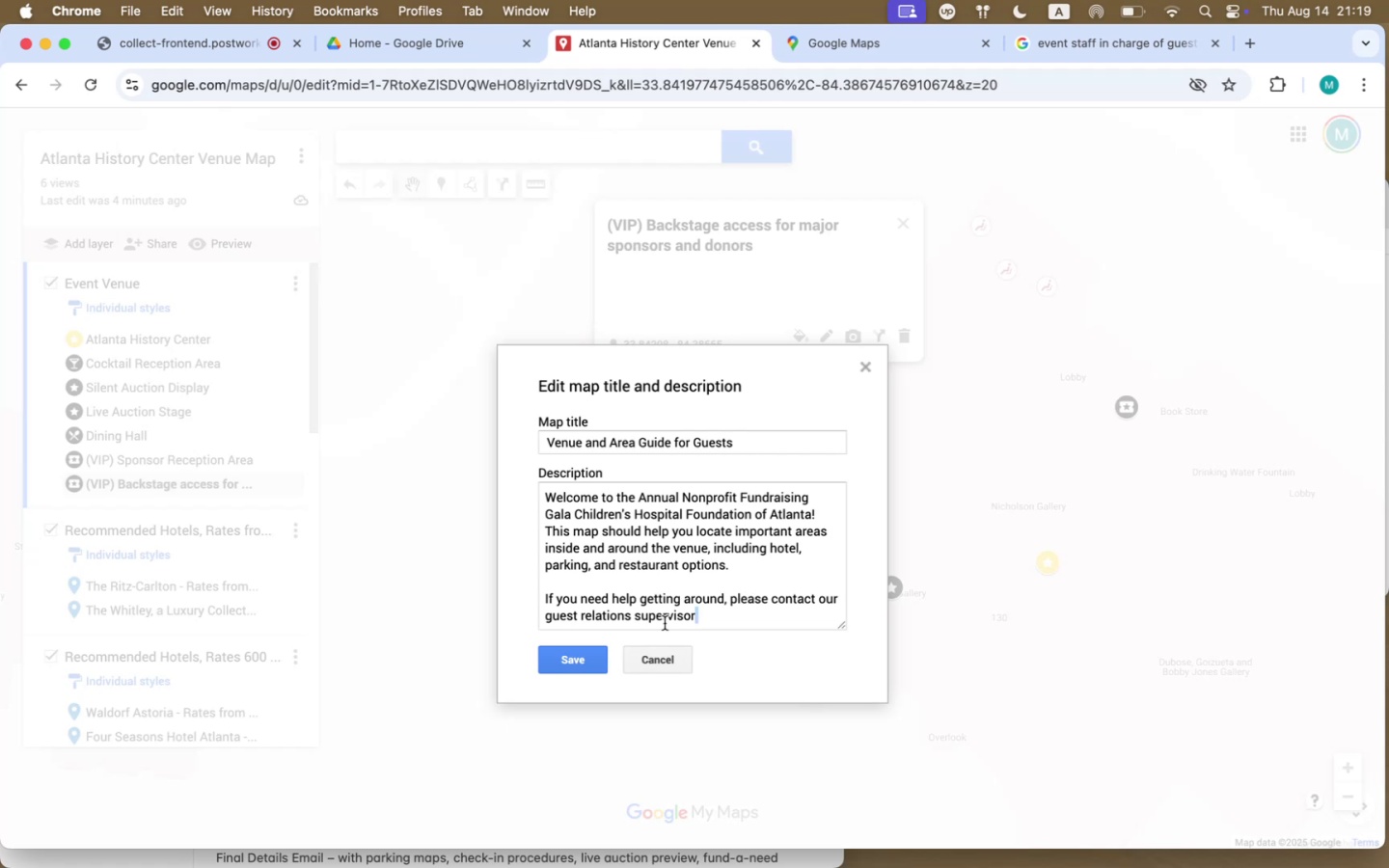 
left_click([667, 616])
 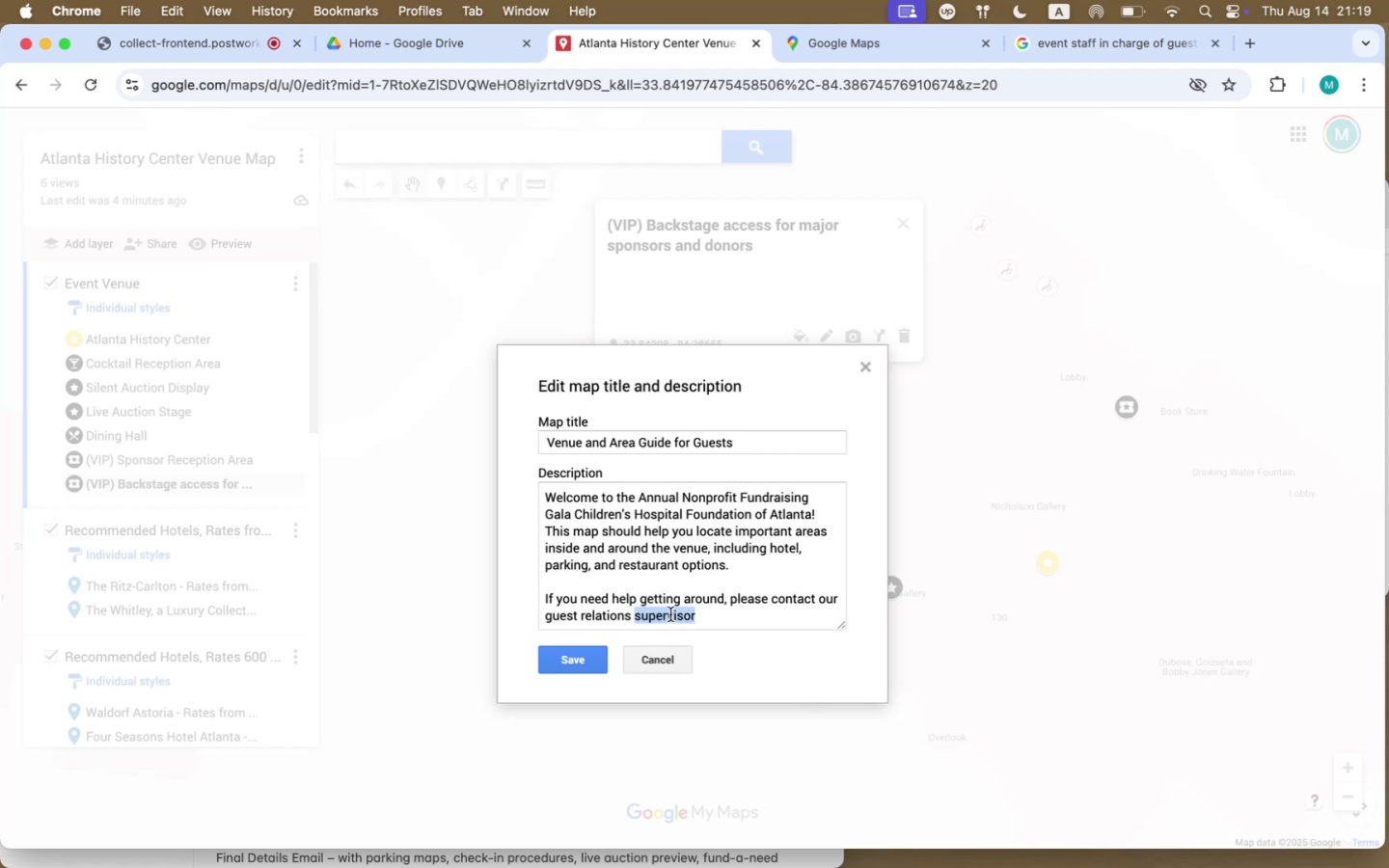 
type(associates at 23)
key(Backspace)
key(Backspace)
 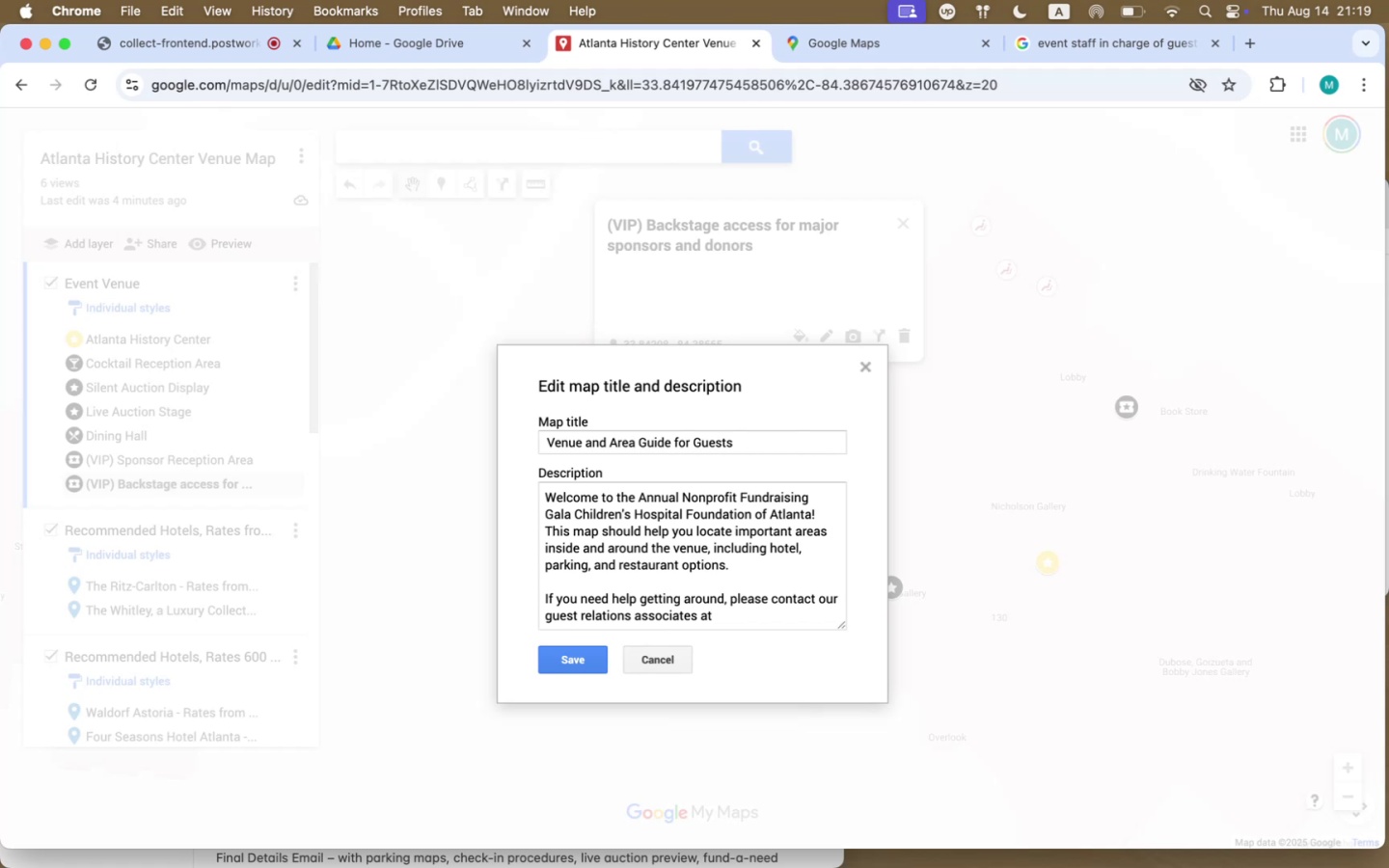 
type(613-514-809 ot )
key(Backspace)
key(Backspace)
type(r email us as)
key(Backspace)
type(t guest )
key(Backspace)
type(assistance@)
 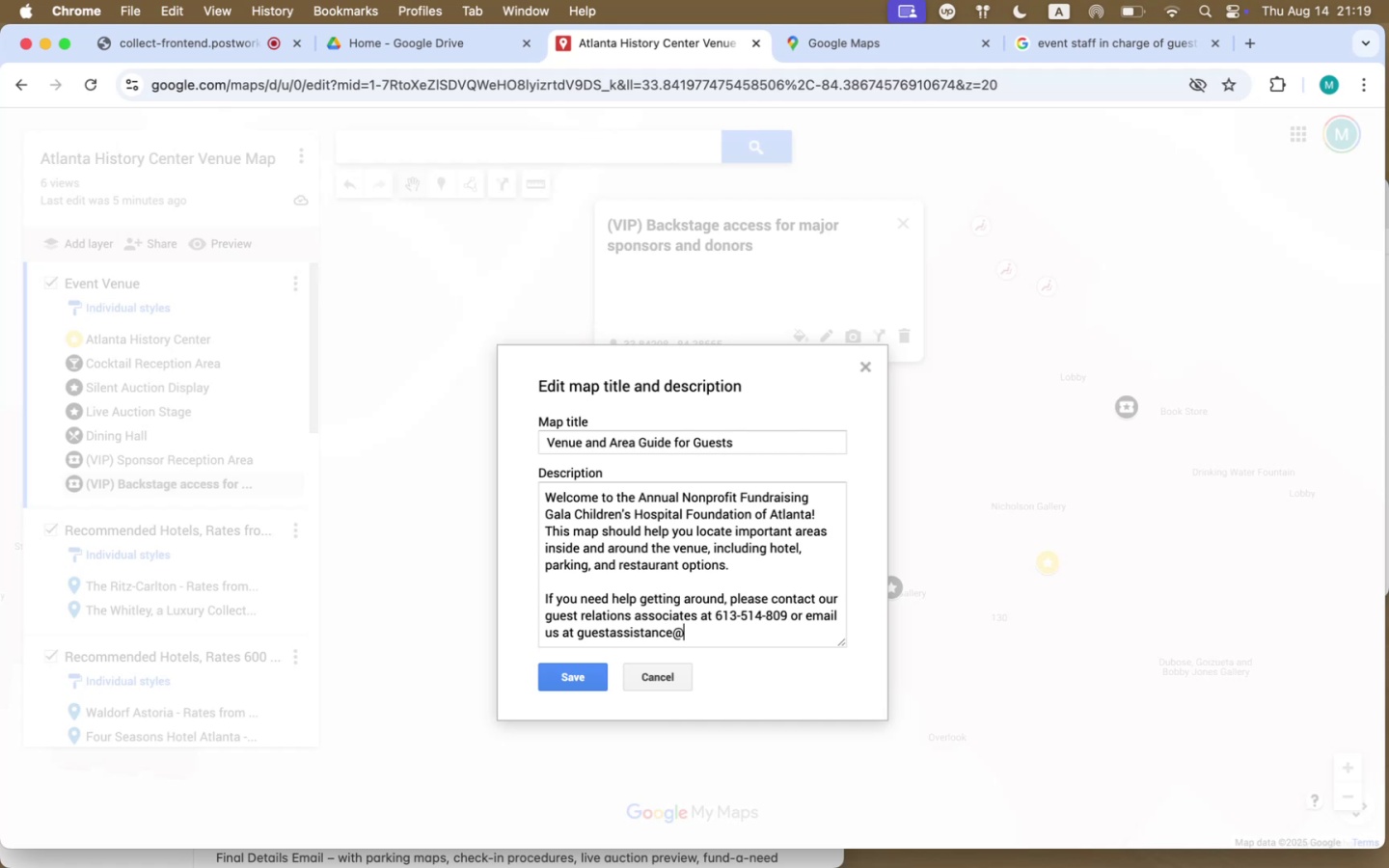 
left_click([579, 635])
 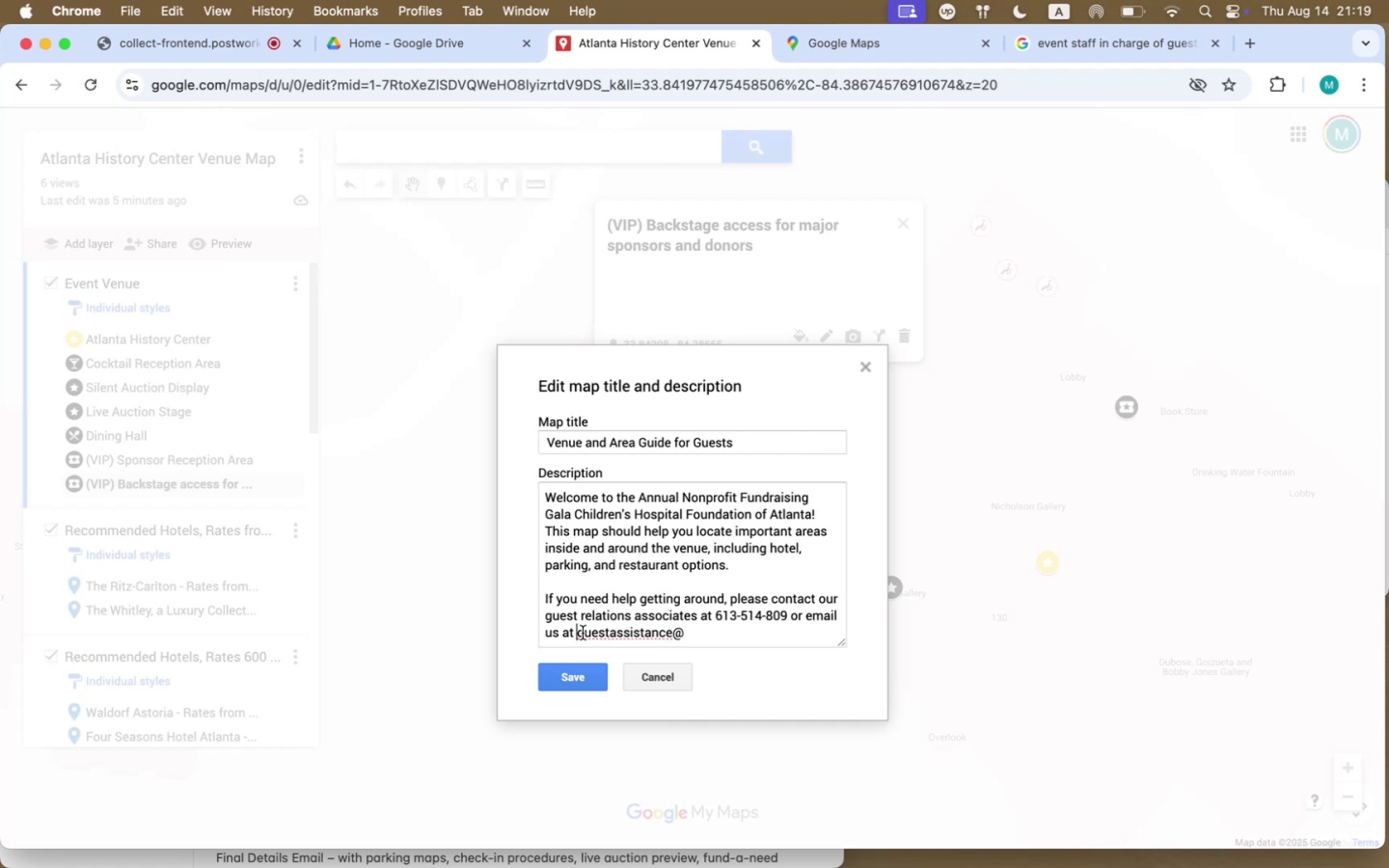 
type(gala)
 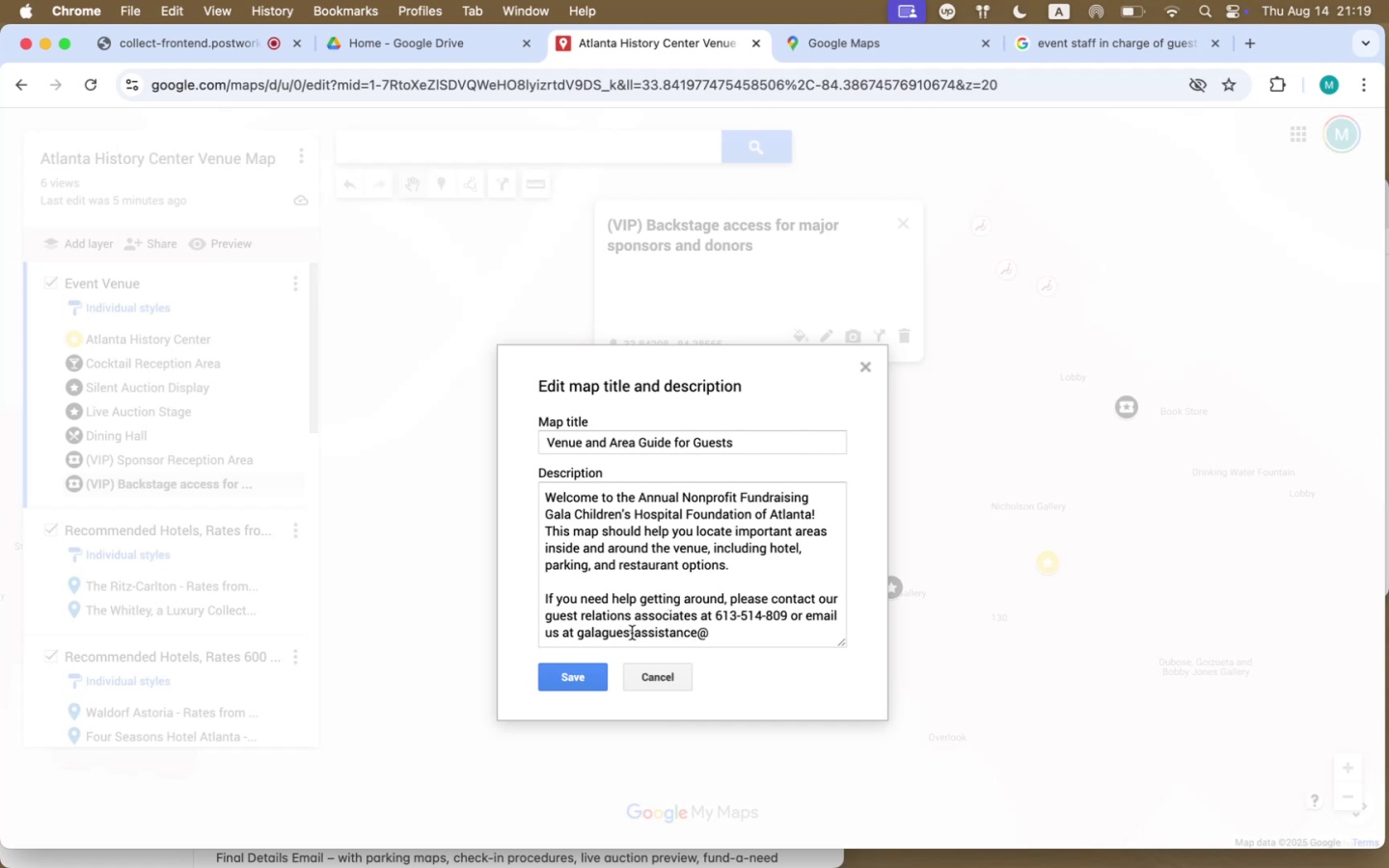 
left_click([733, 631])
 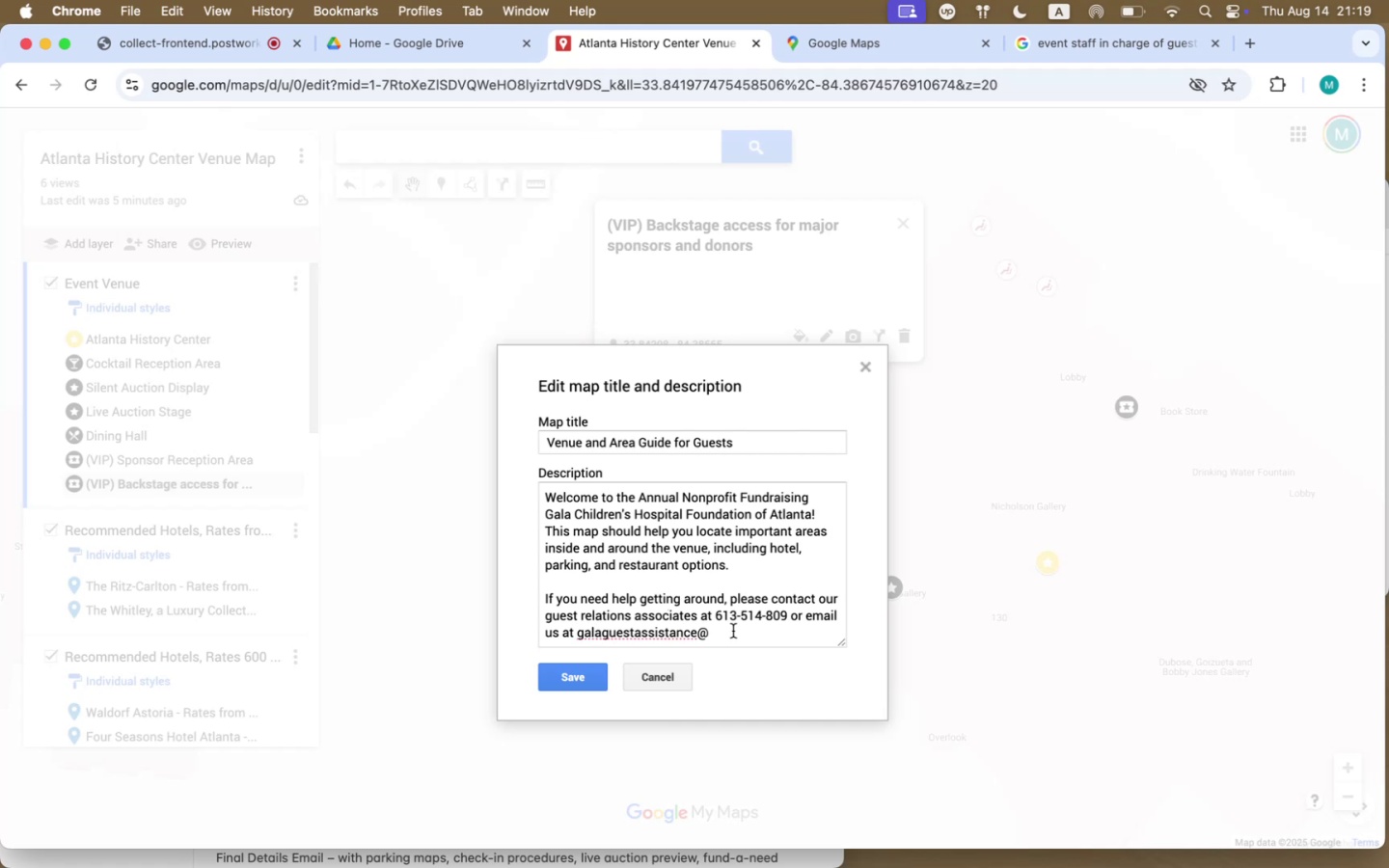 
key(Backspace)
type(chfa.com.)
 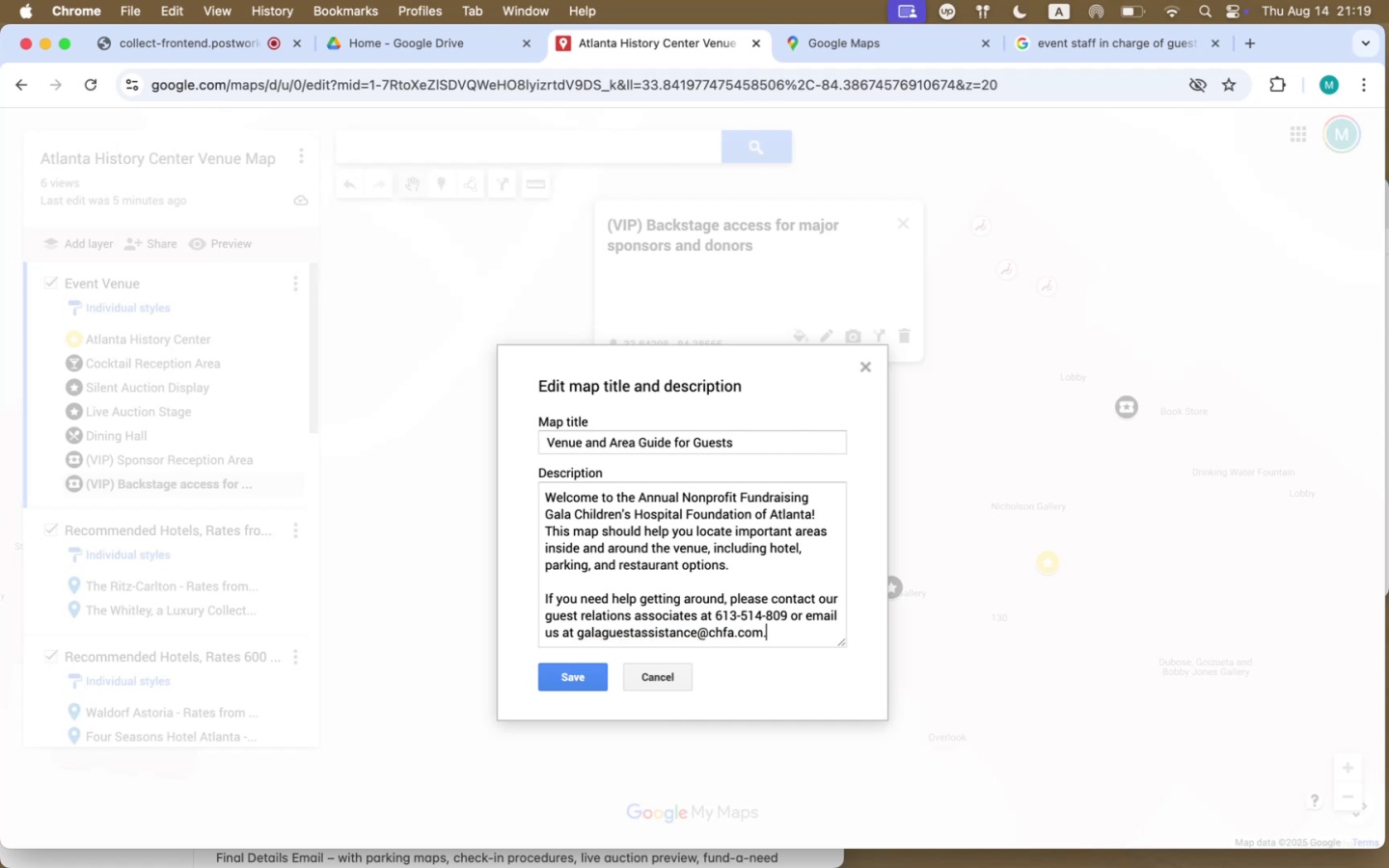 
wait(6.73)
 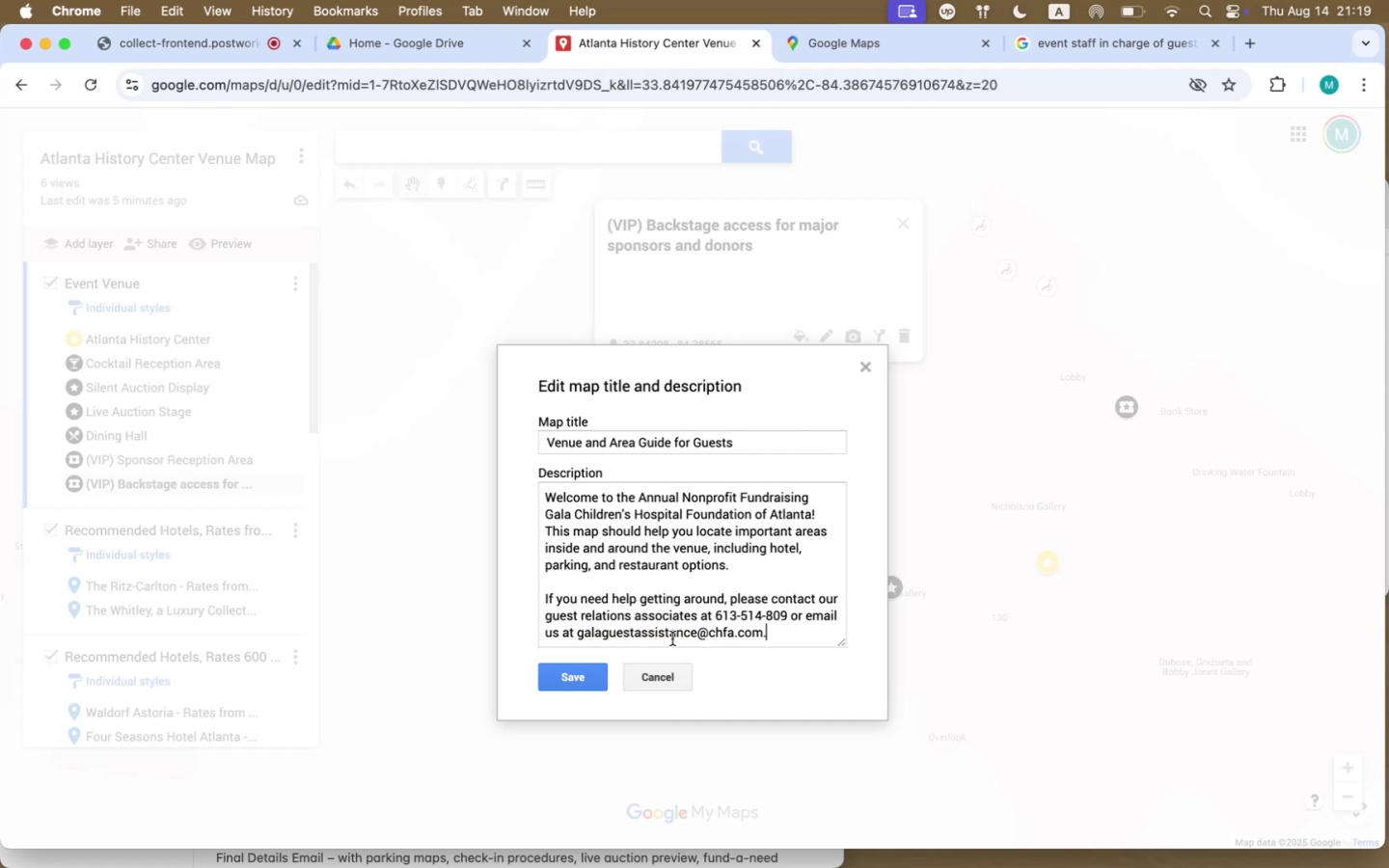 
left_click([589, 677])
 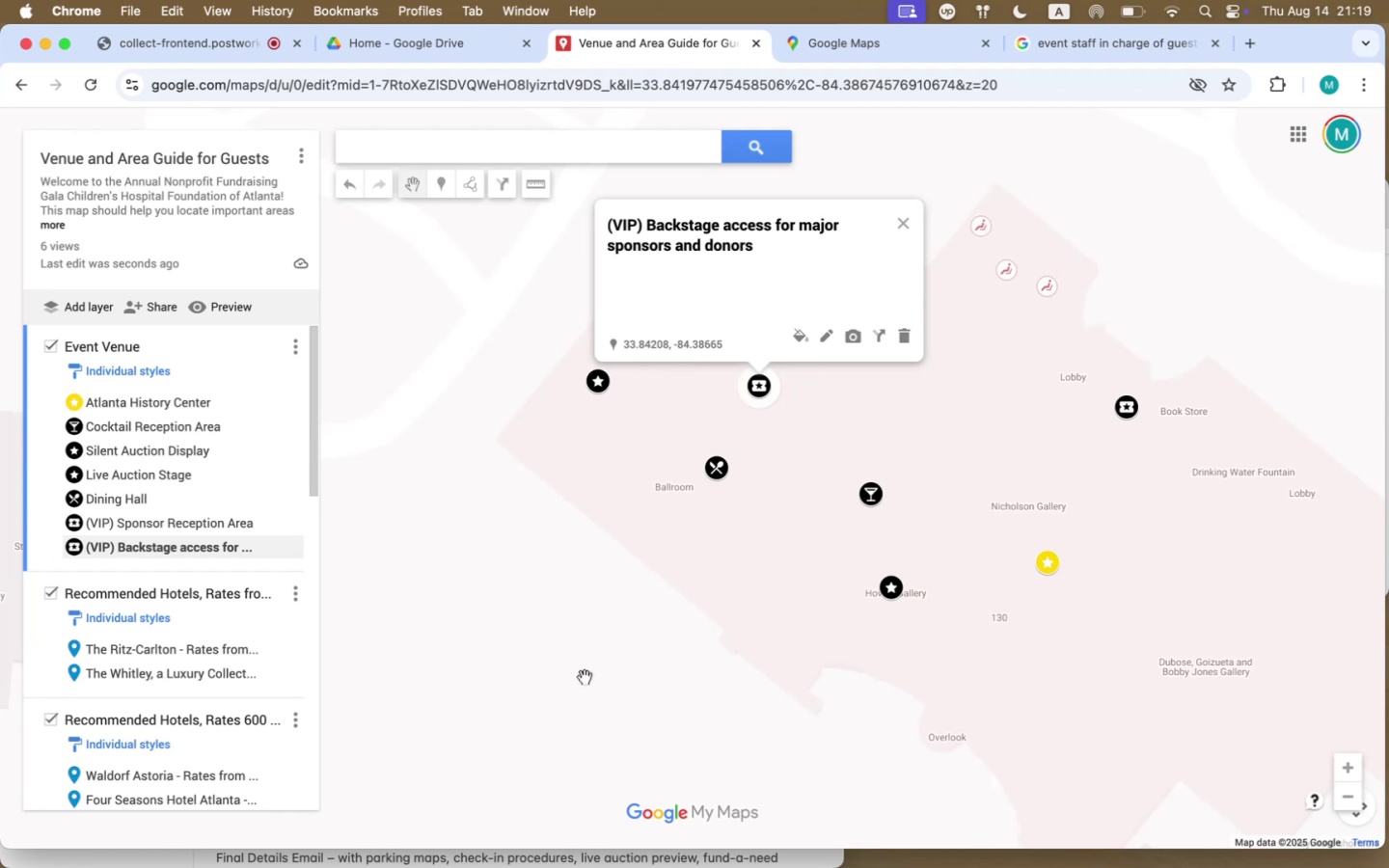 
wait(10.76)
 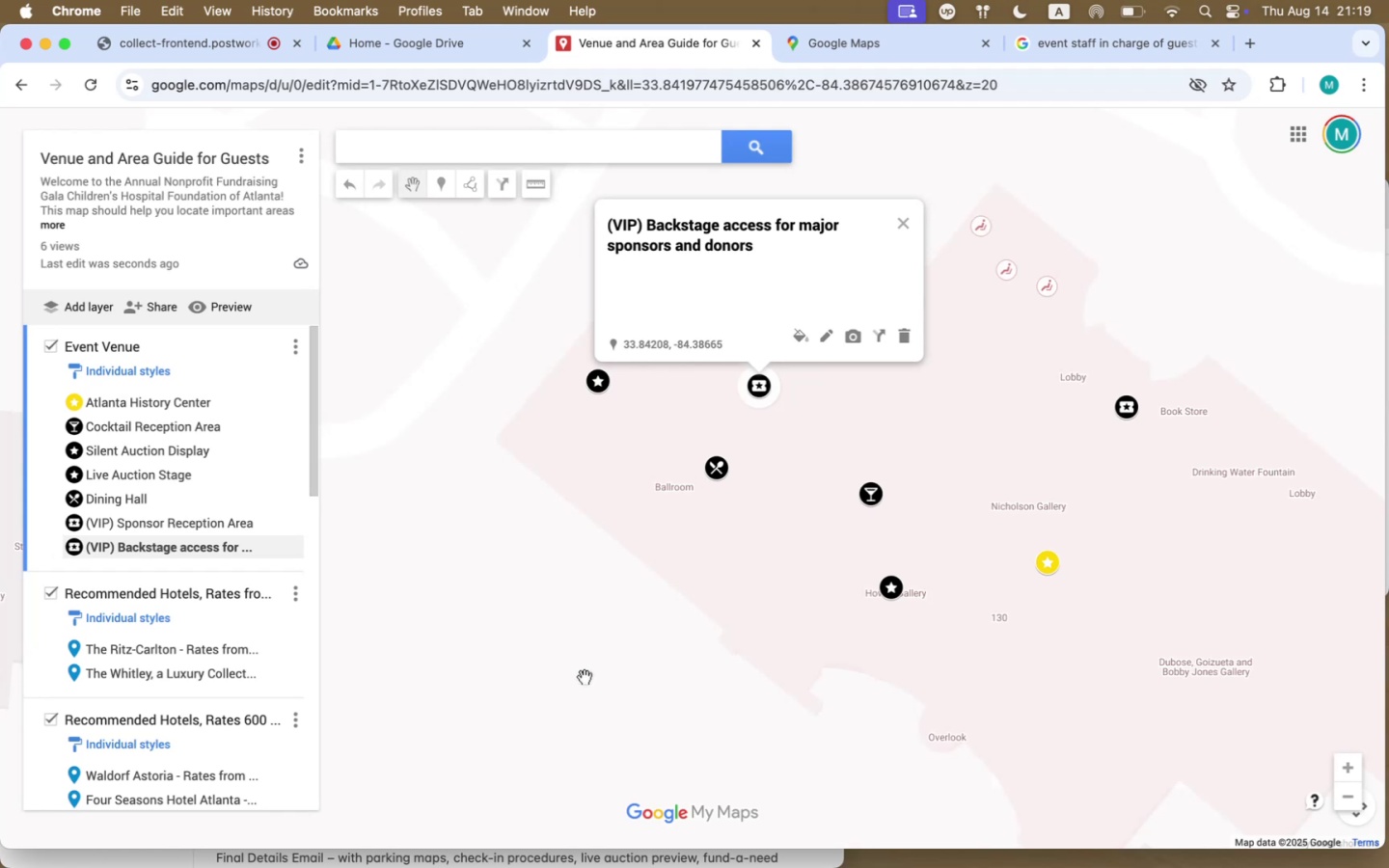 
left_click([896, 225])
 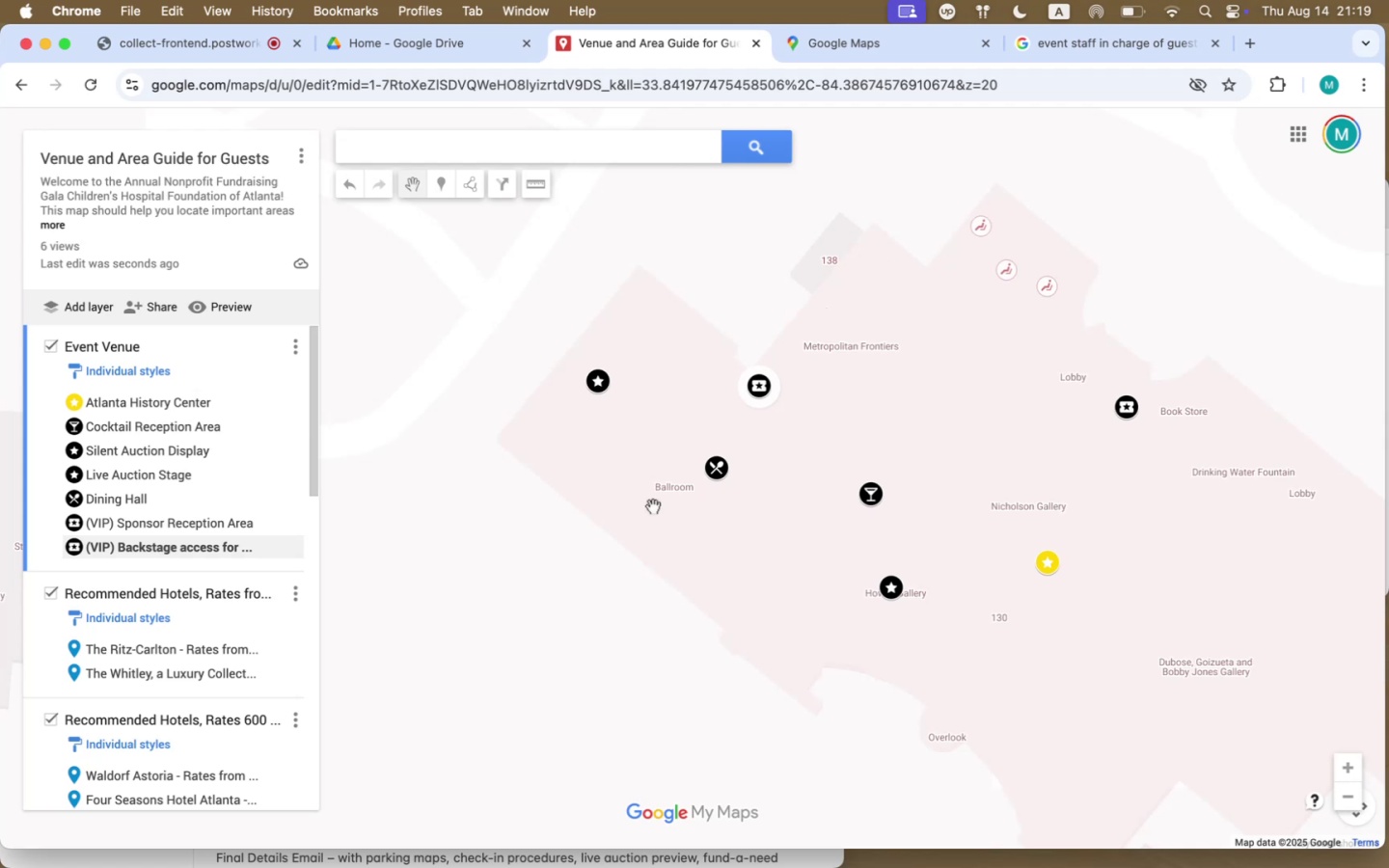 
scroll: coordinate [554, 595], scroll_direction: down, amount: 25.0
 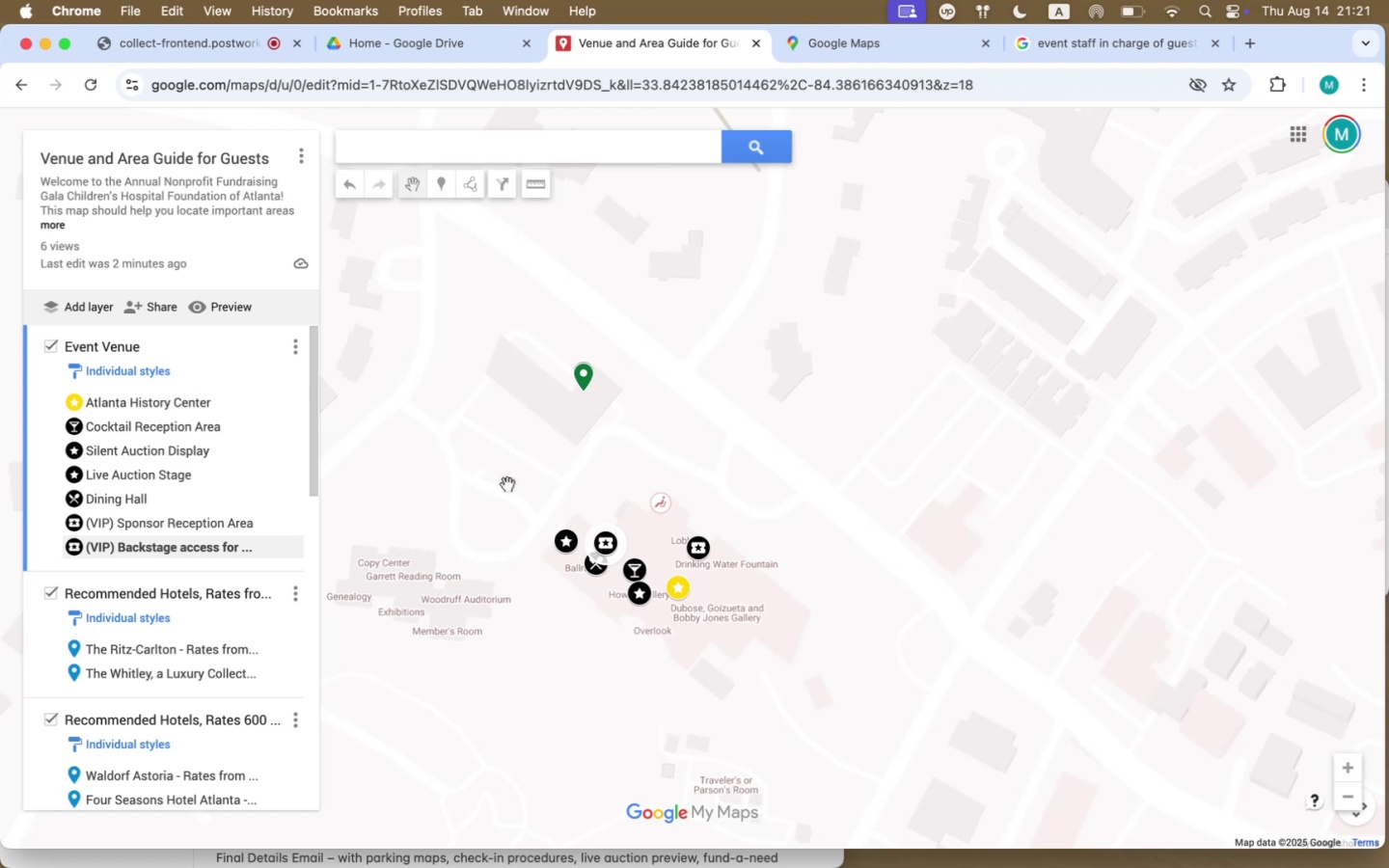 
wait(109.02)
 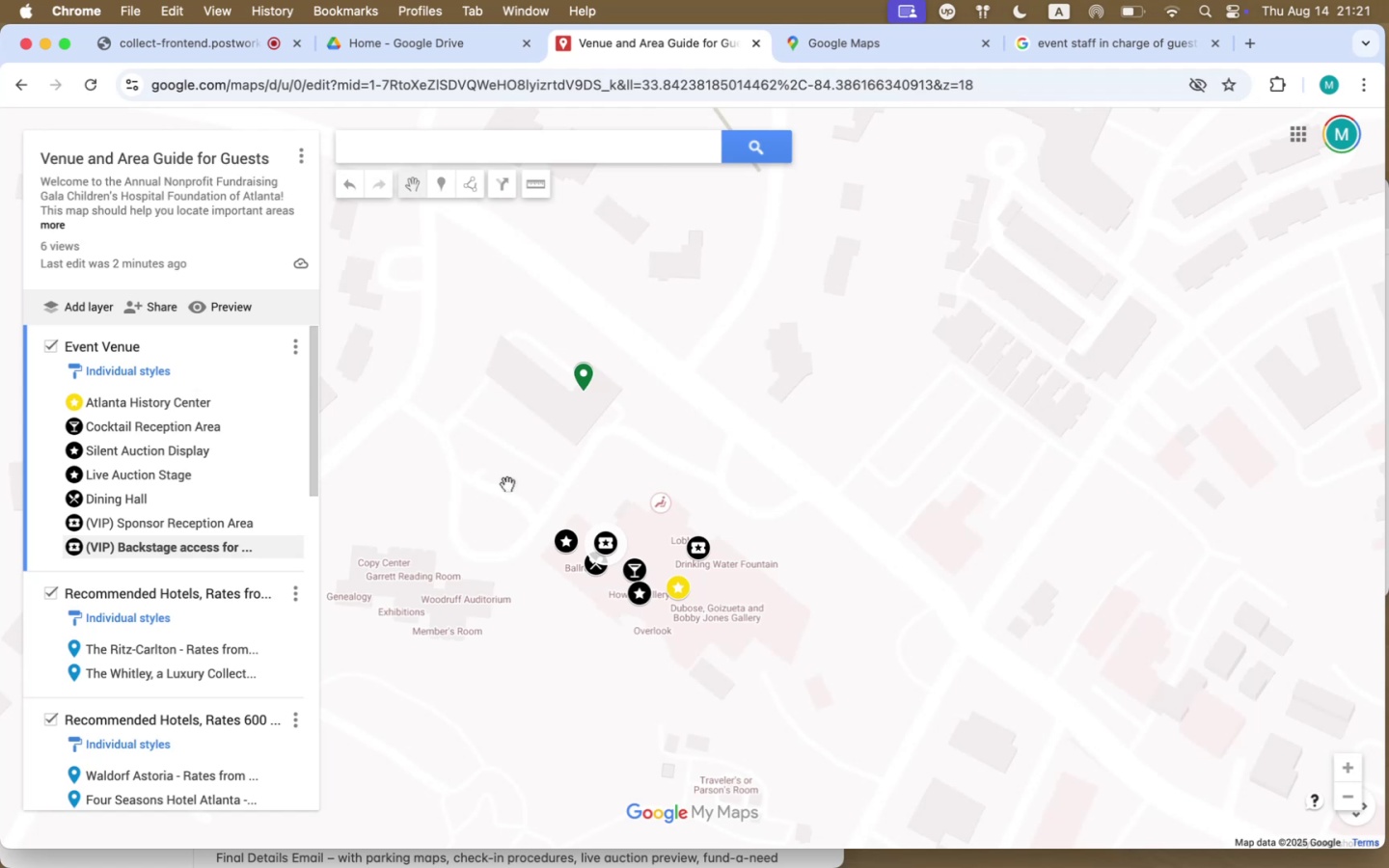 
left_click([667, 631])
 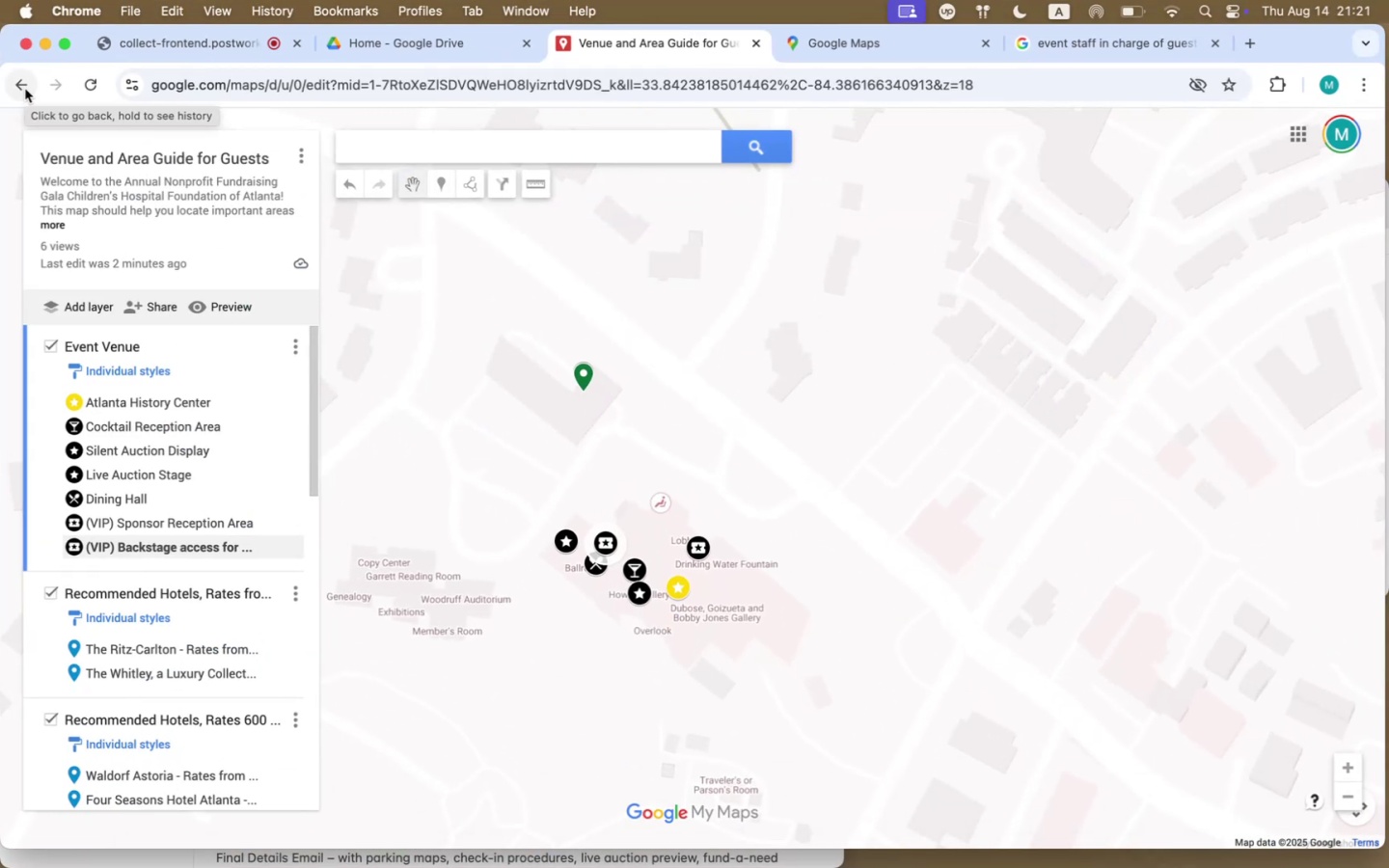 
wait(6.16)
 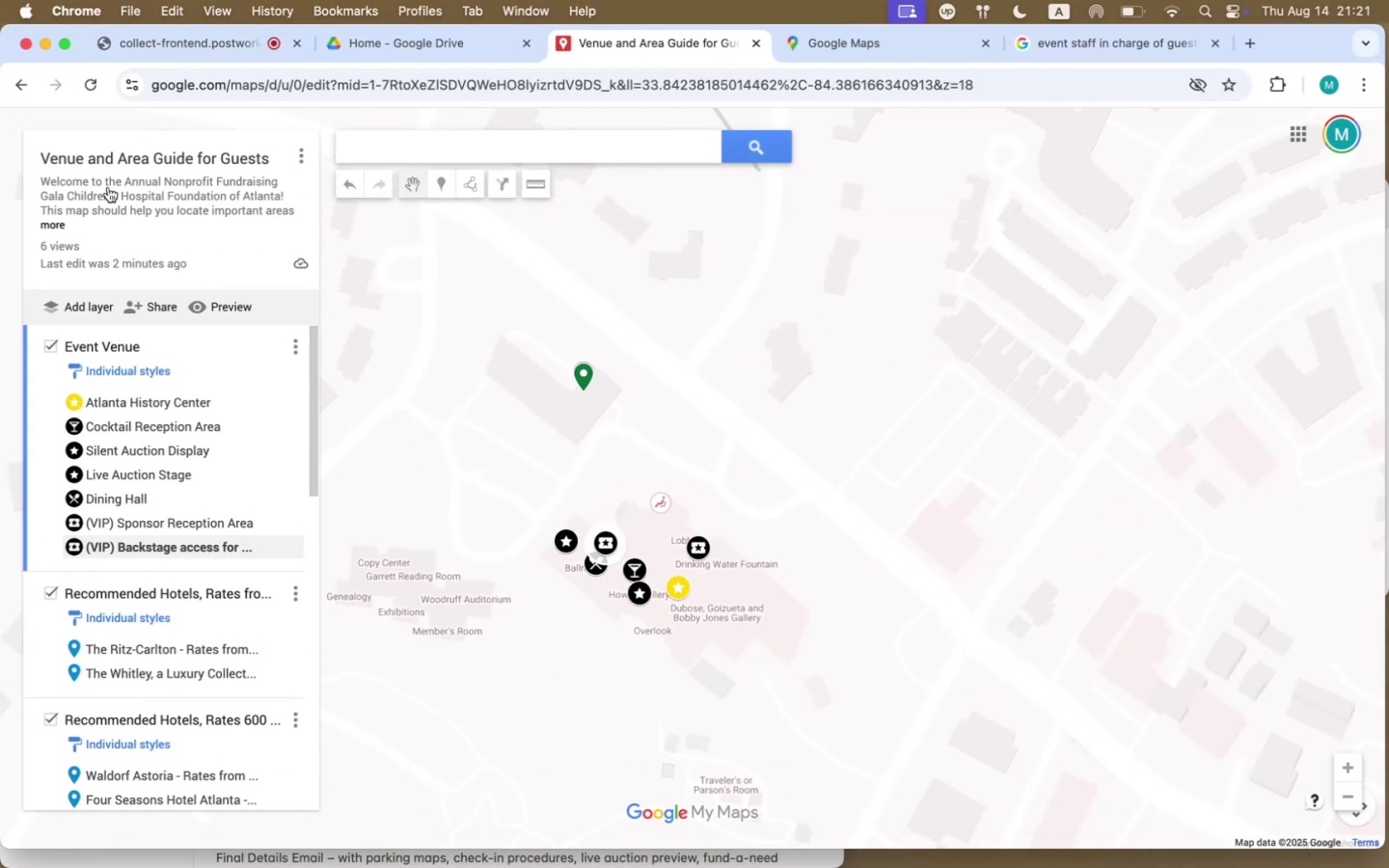 
left_click([756, 40])
 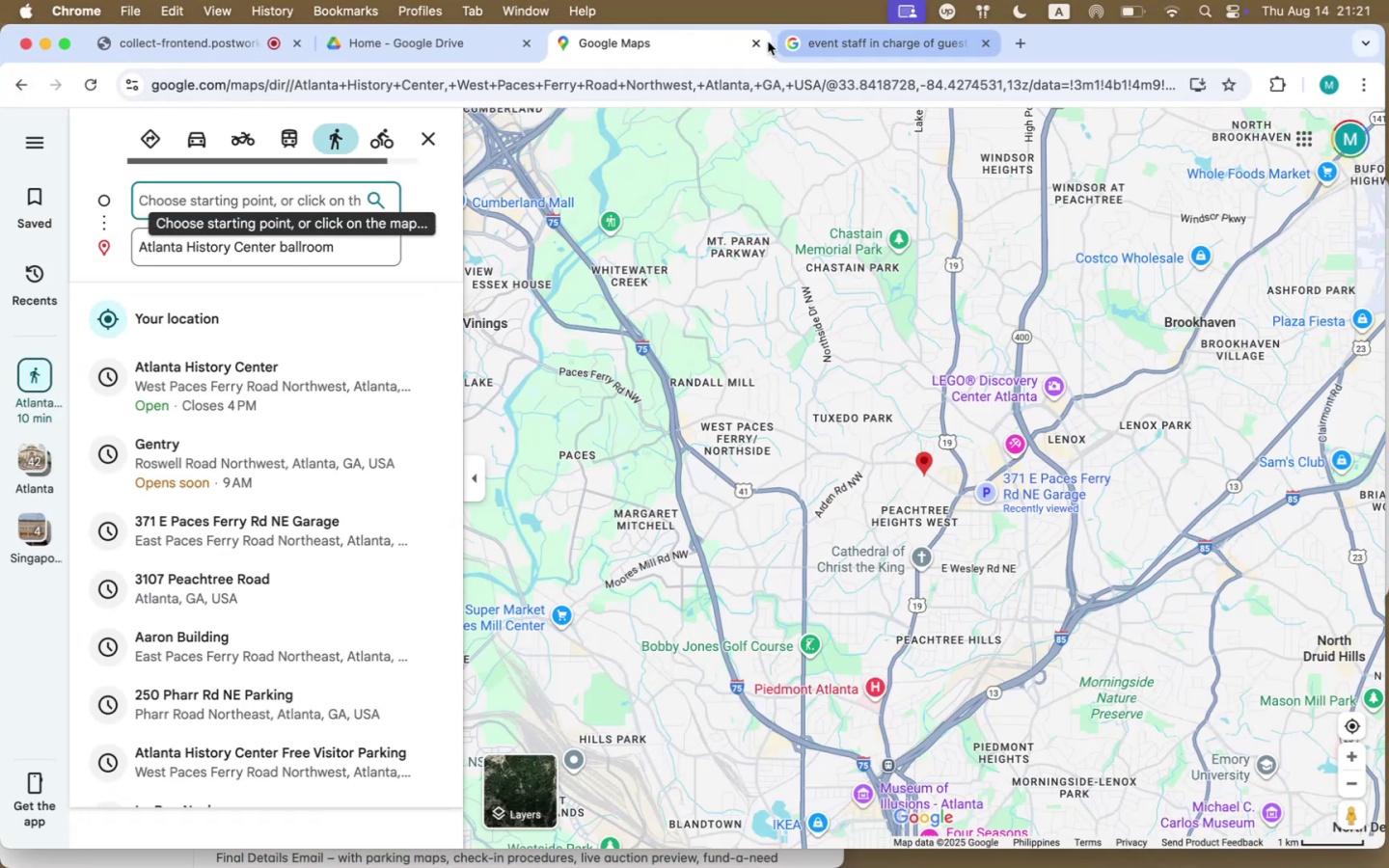 
left_click([760, 41])
 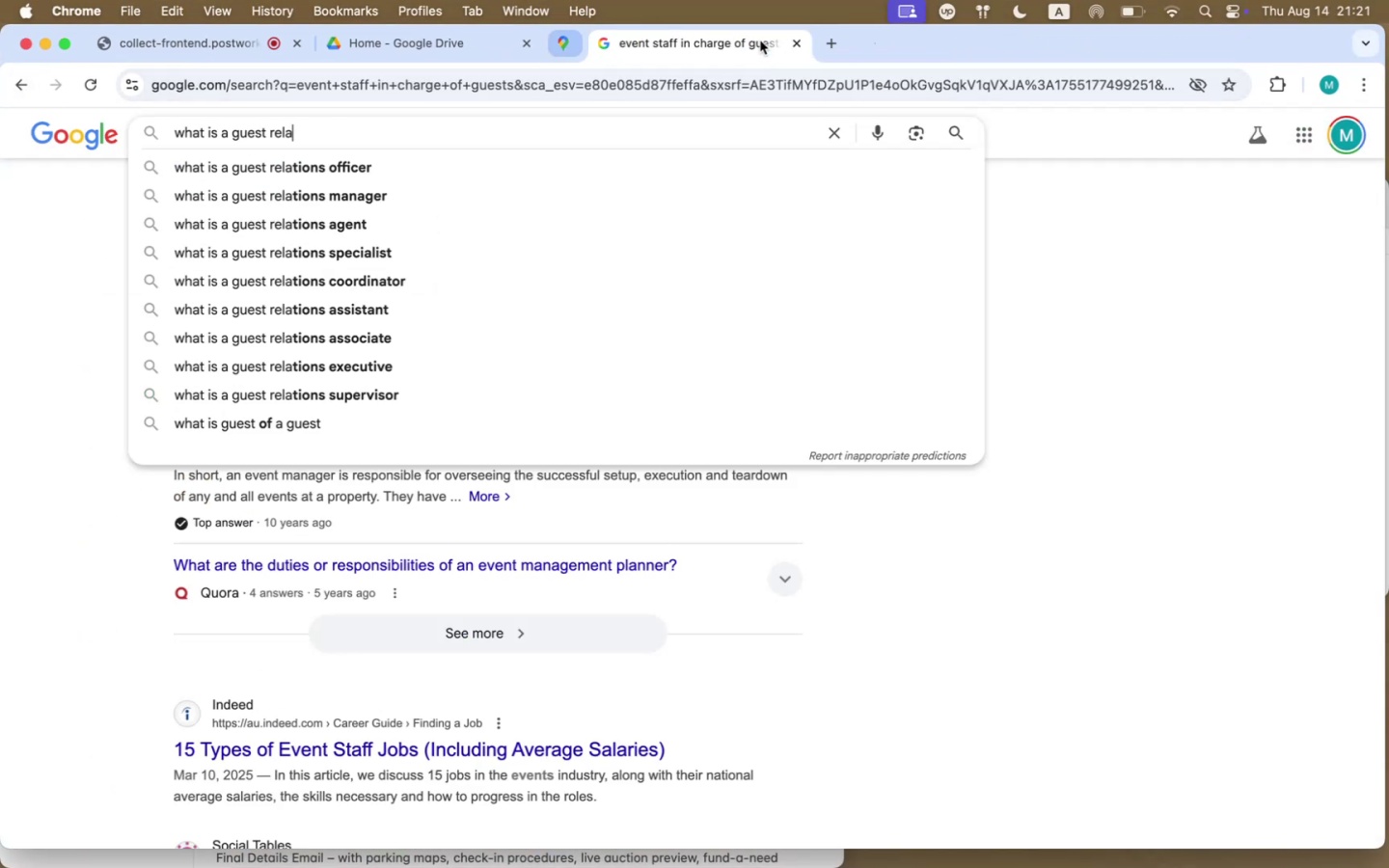 
left_click([760, 41])
 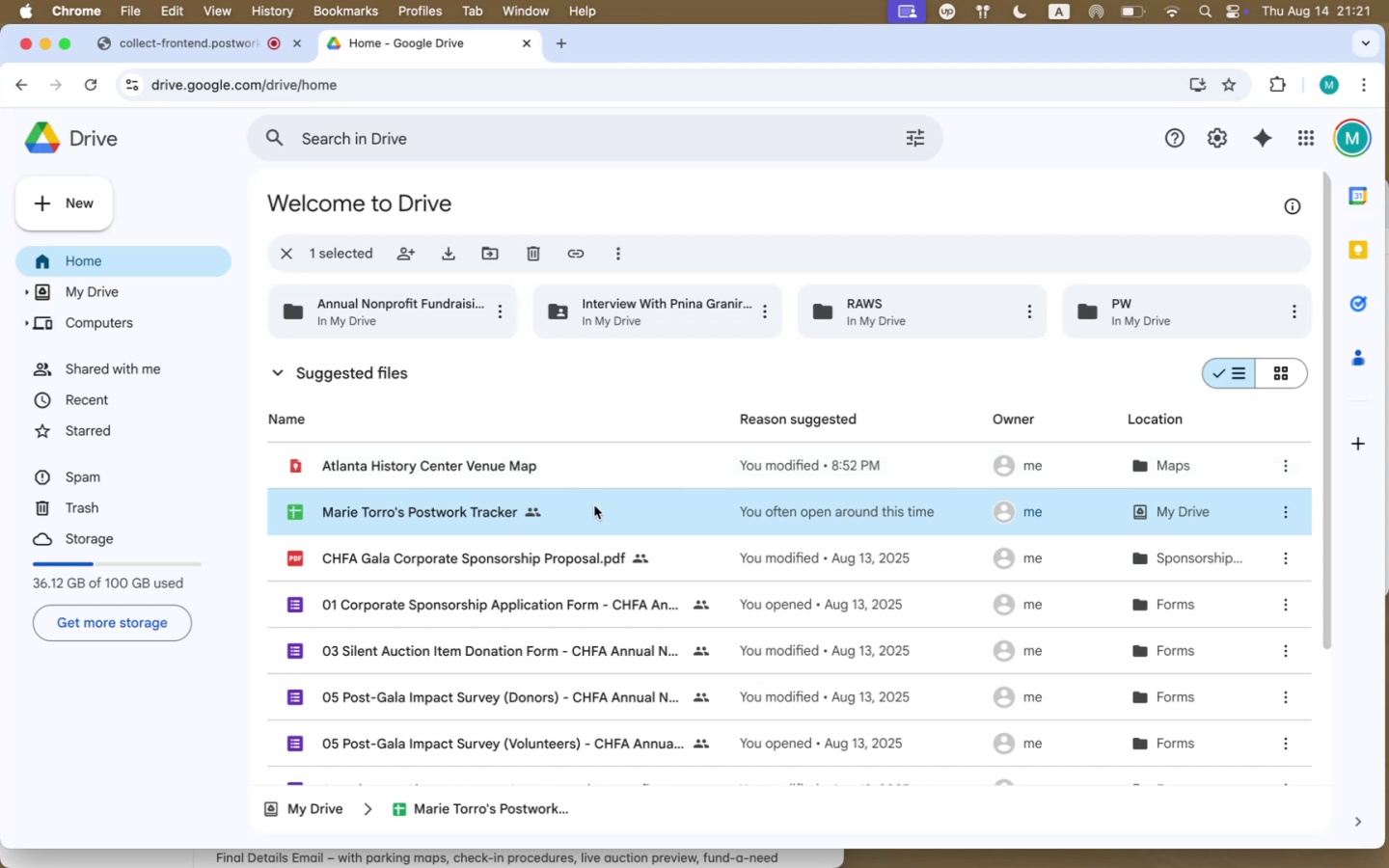 
wait(5.17)
 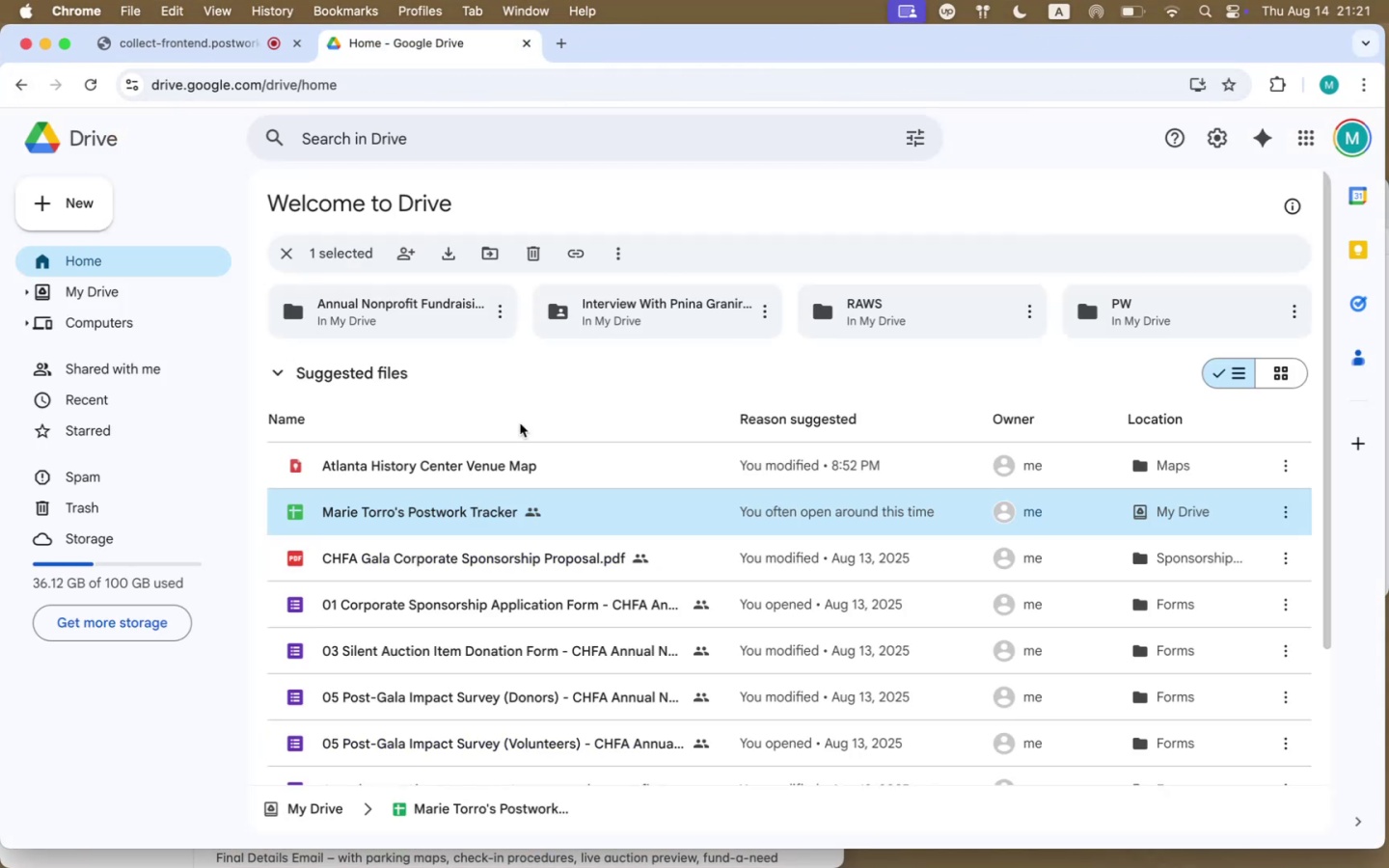 
double_click([450, 312])
 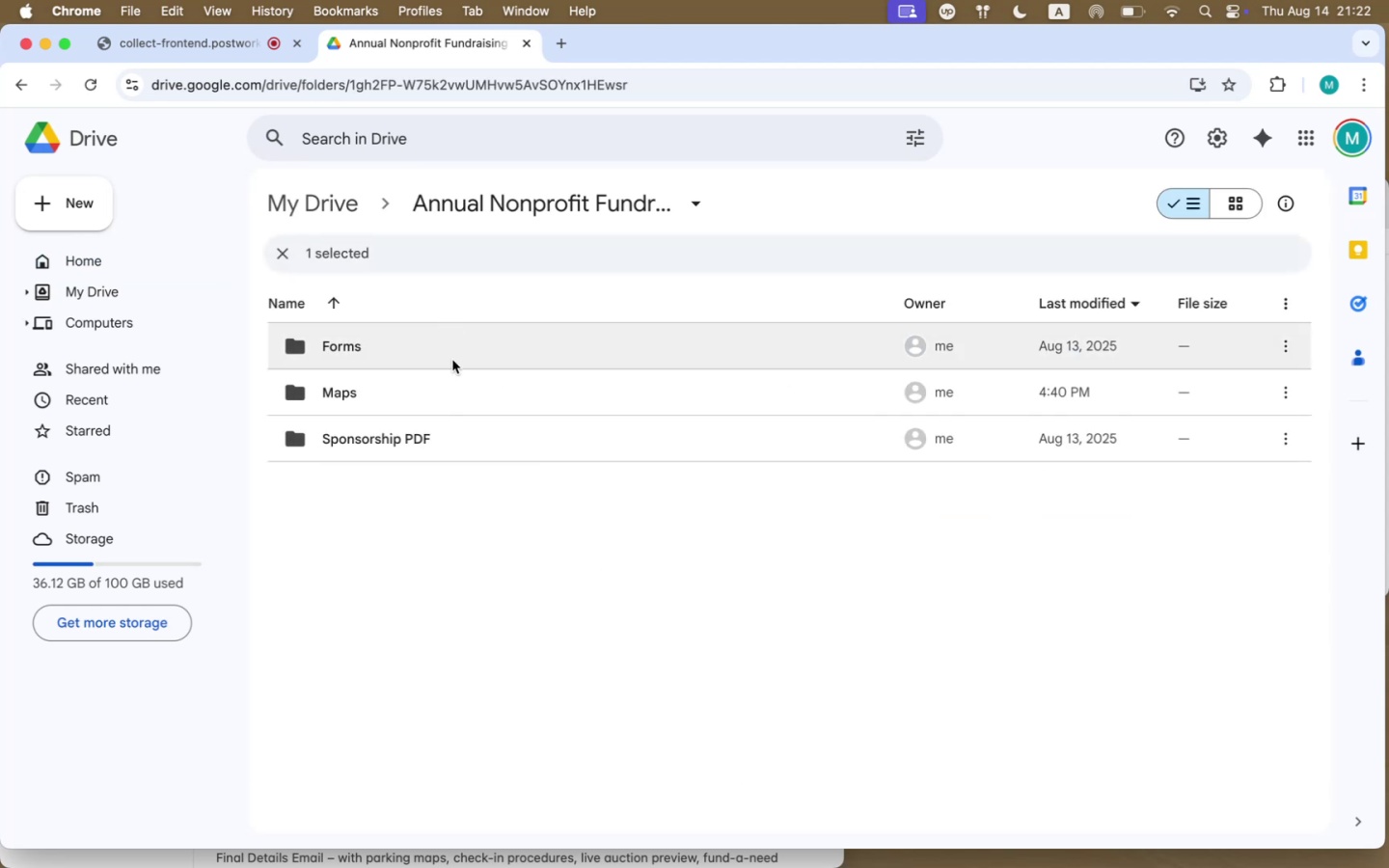 
double_click([443, 392])
 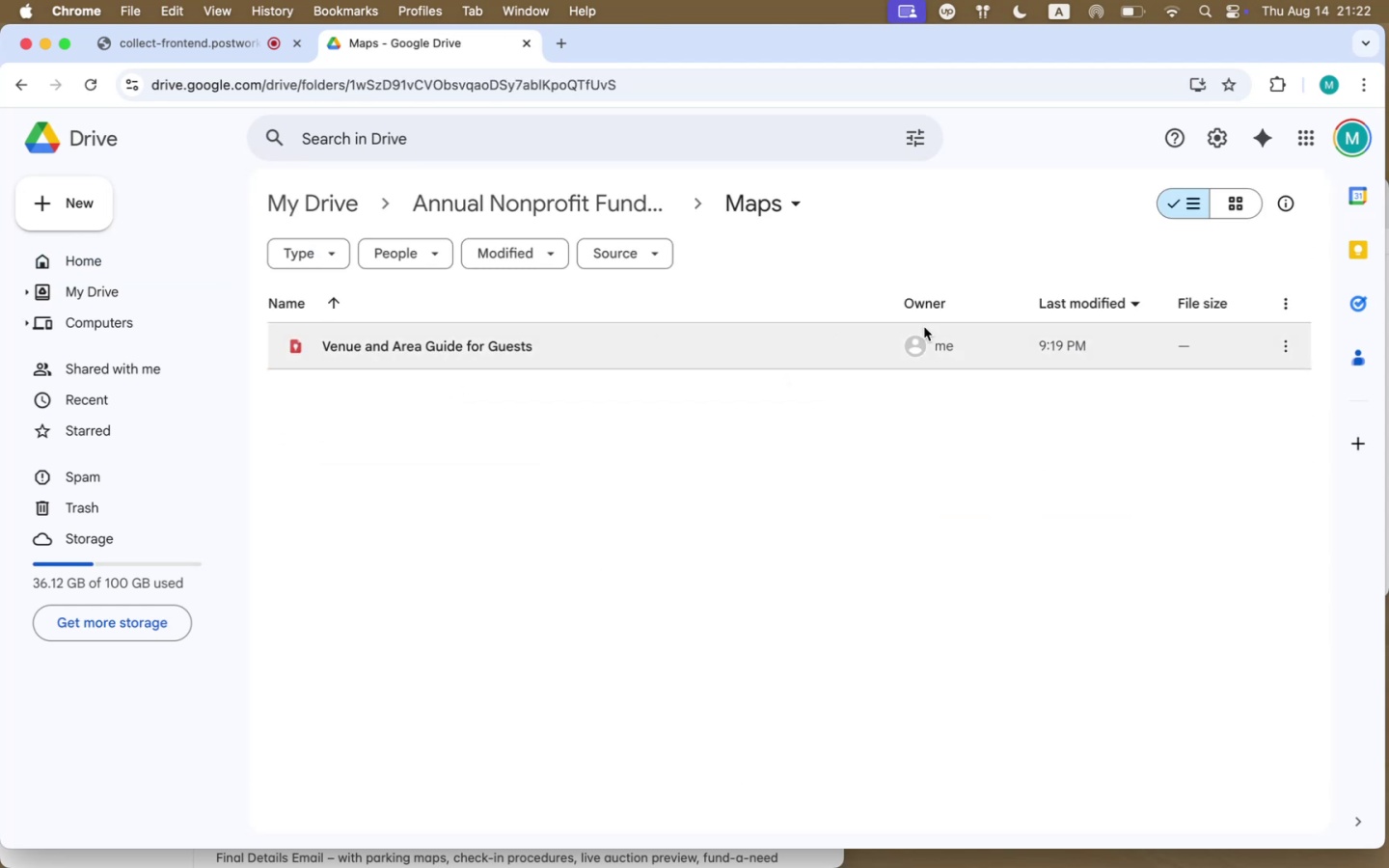 
left_click([1285, 350])
 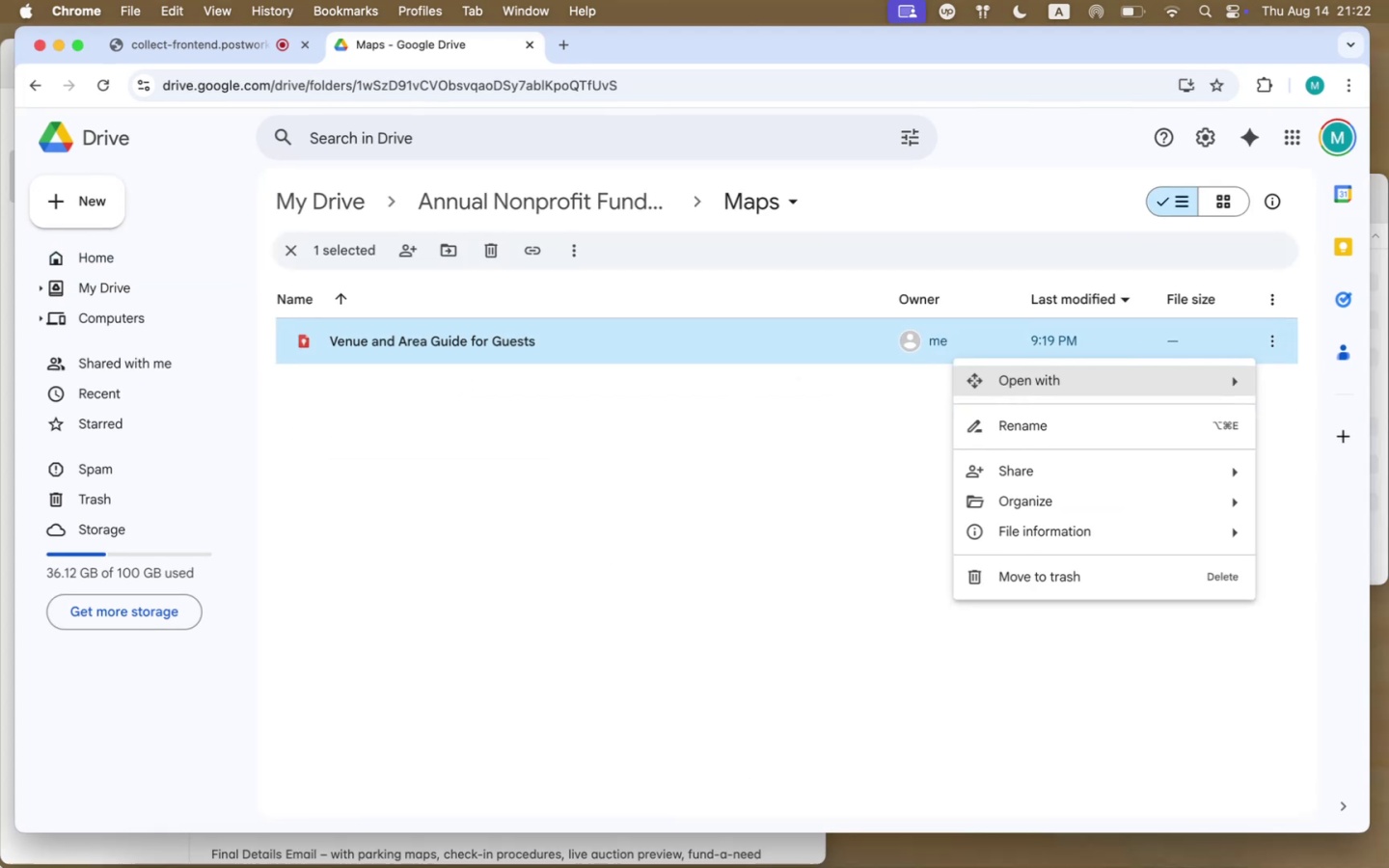 
left_click([227, 559])
 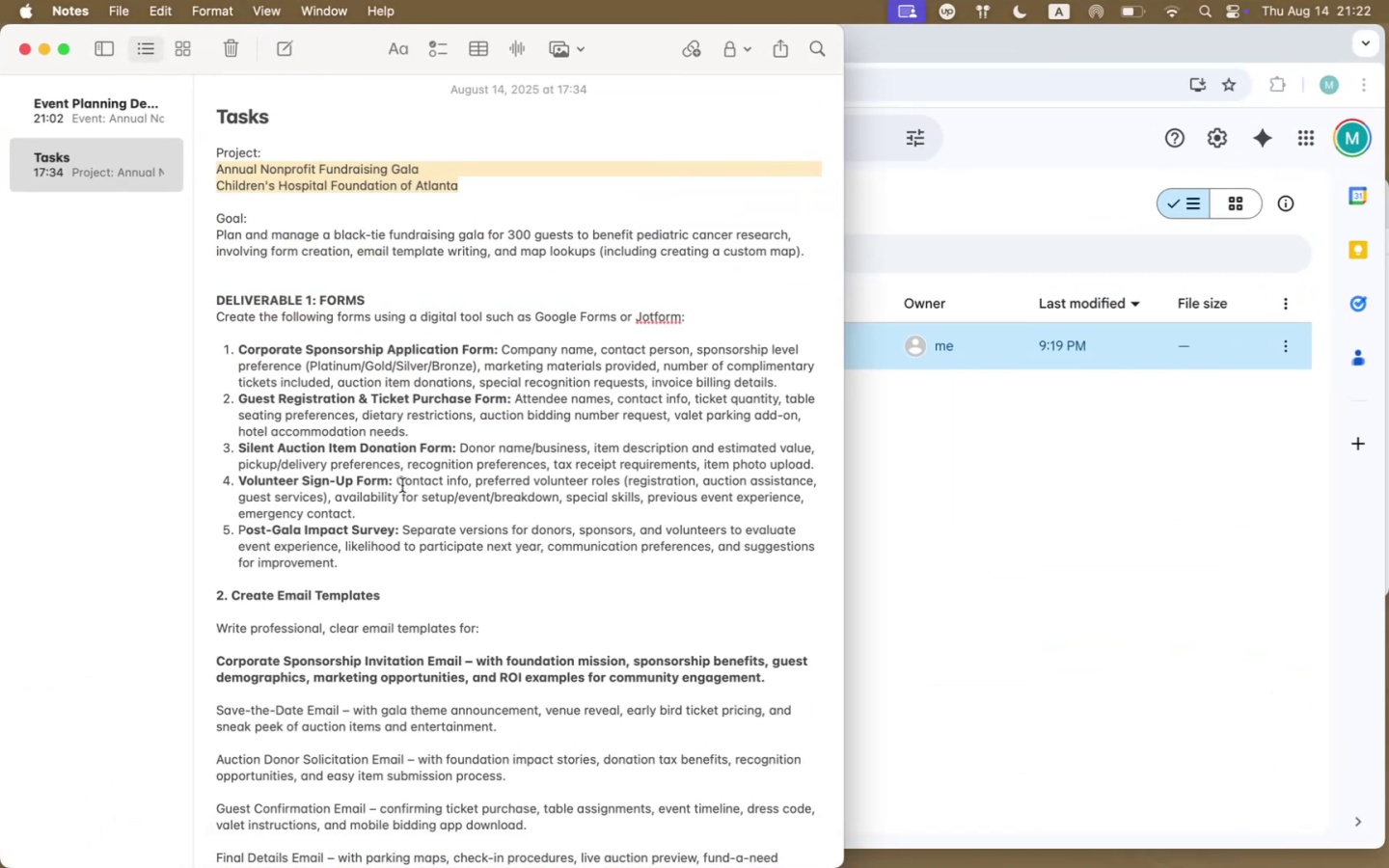 
scroll: coordinate [380, 549], scroll_direction: down, amount: 68.0
 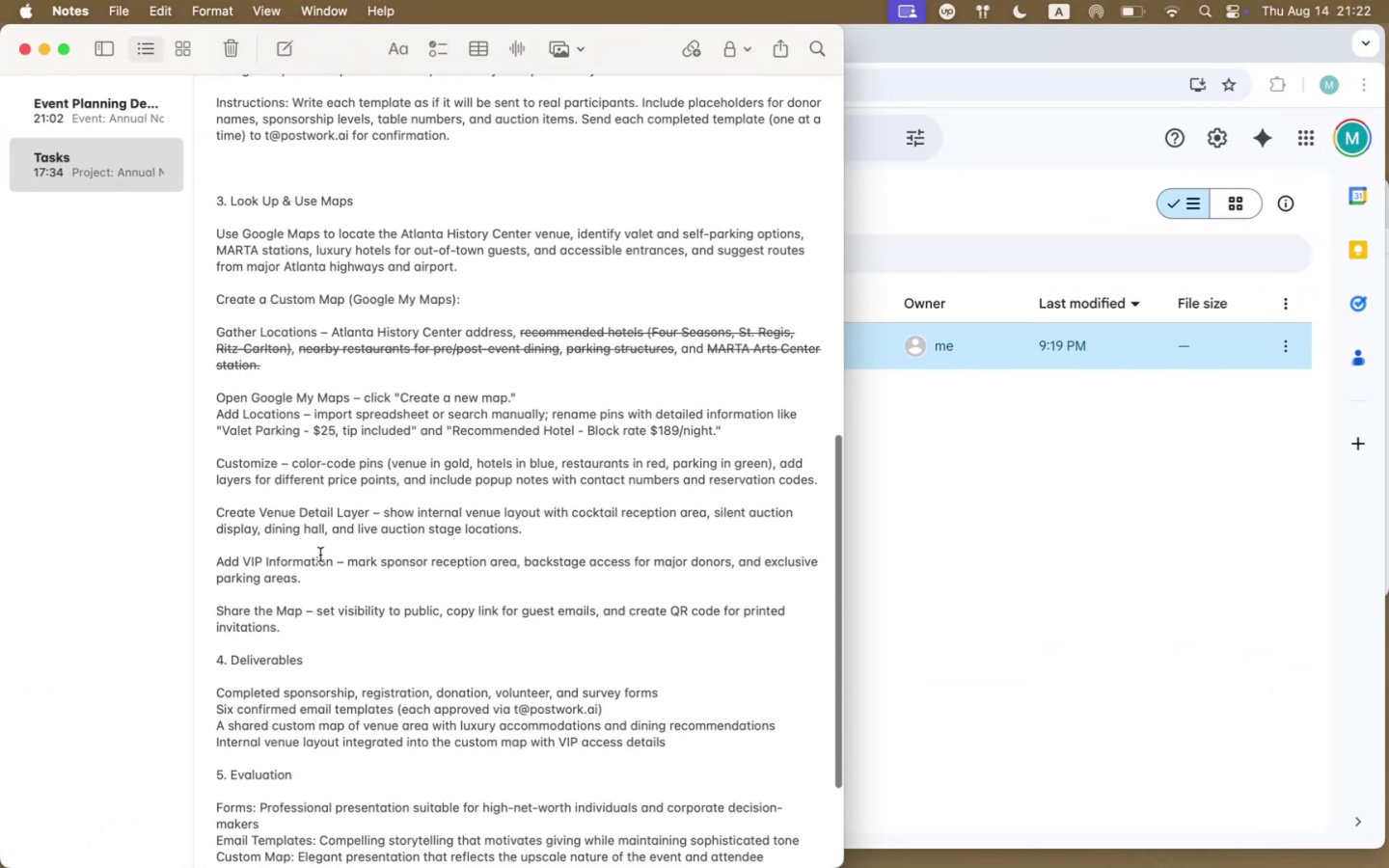 
left_click_drag(start_coordinate=[319, 559], to_coordinate=[347, 629])
 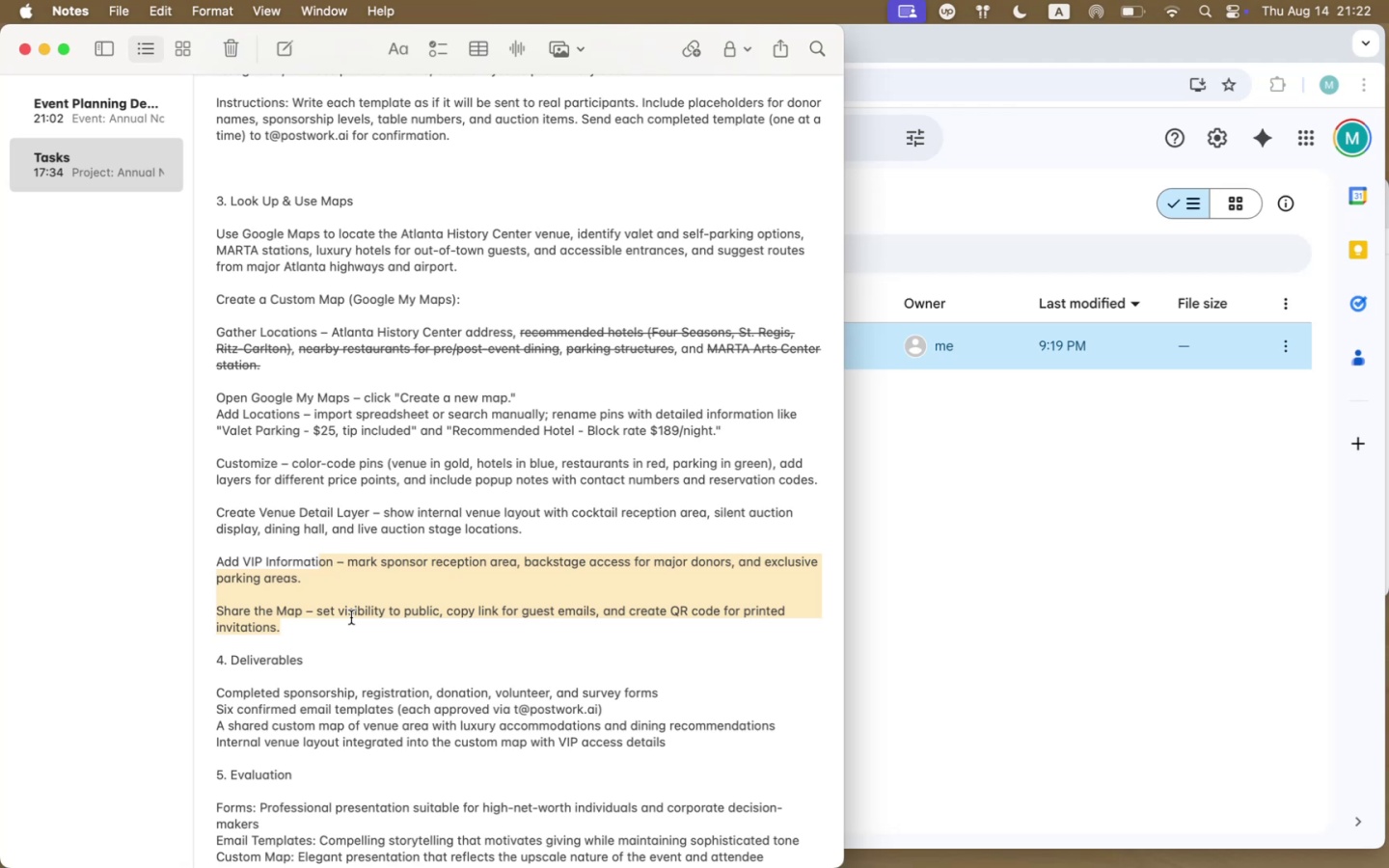 
wait(9.82)
 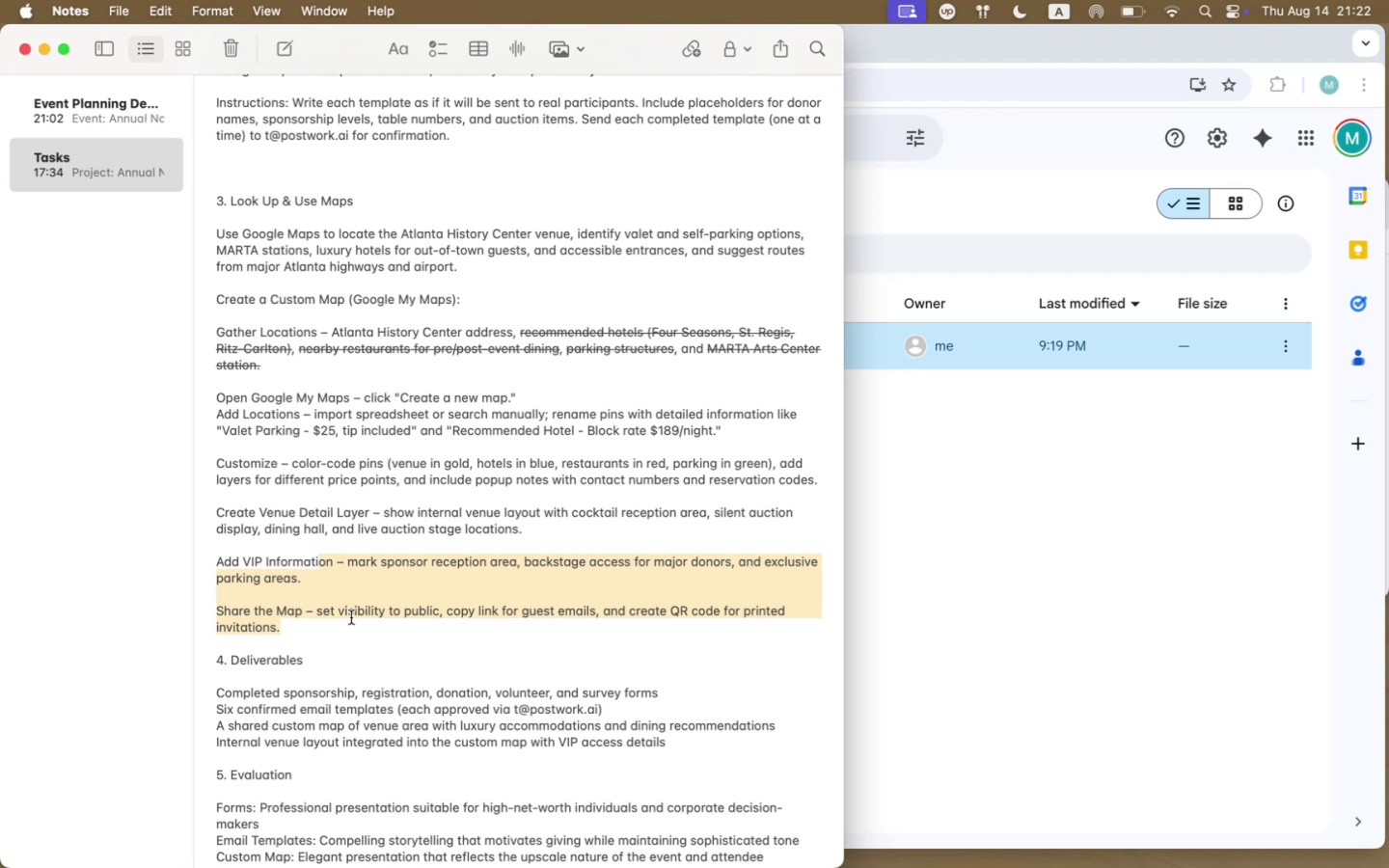 
left_click([947, 599])
 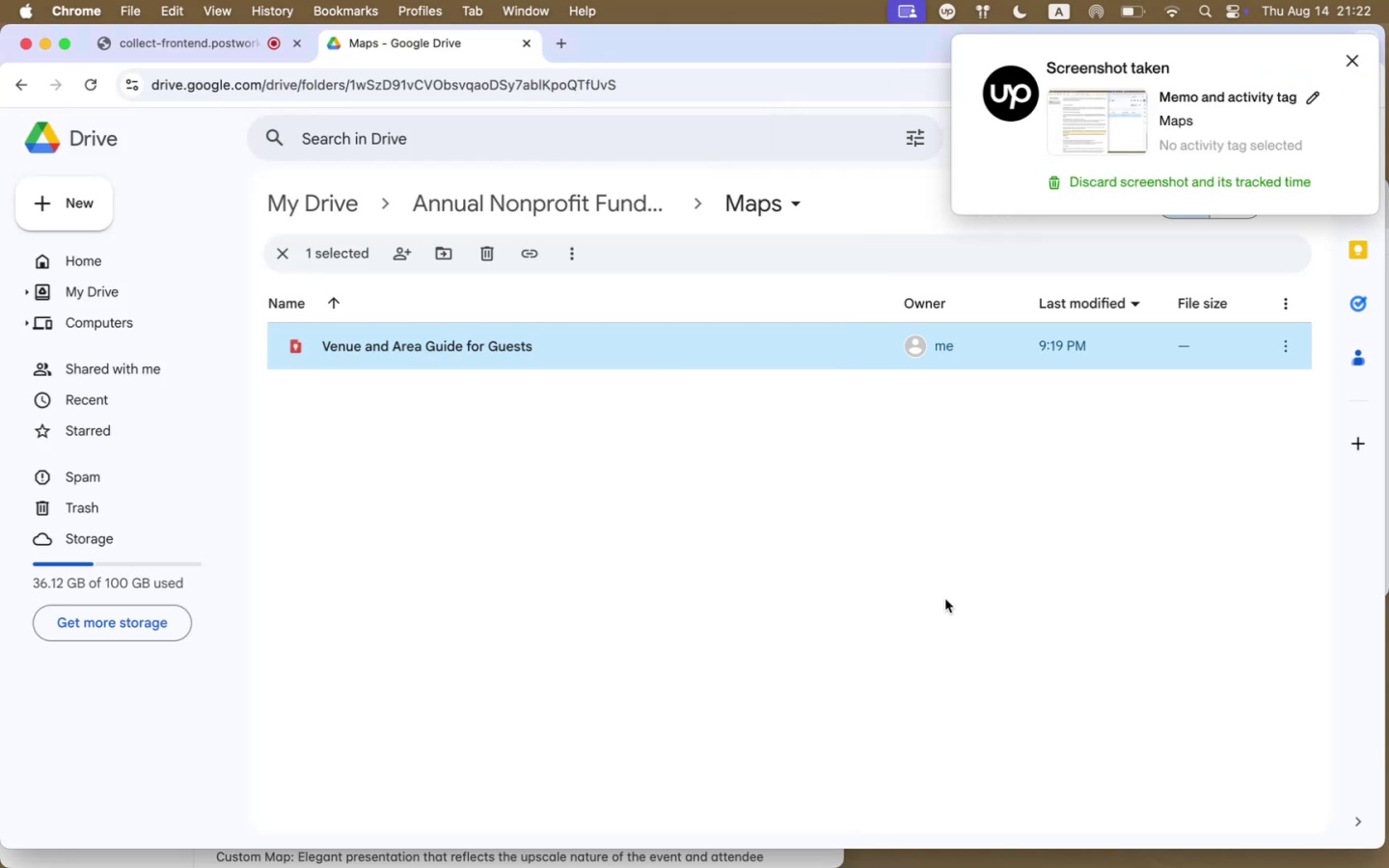 
right_click([576, 520])
 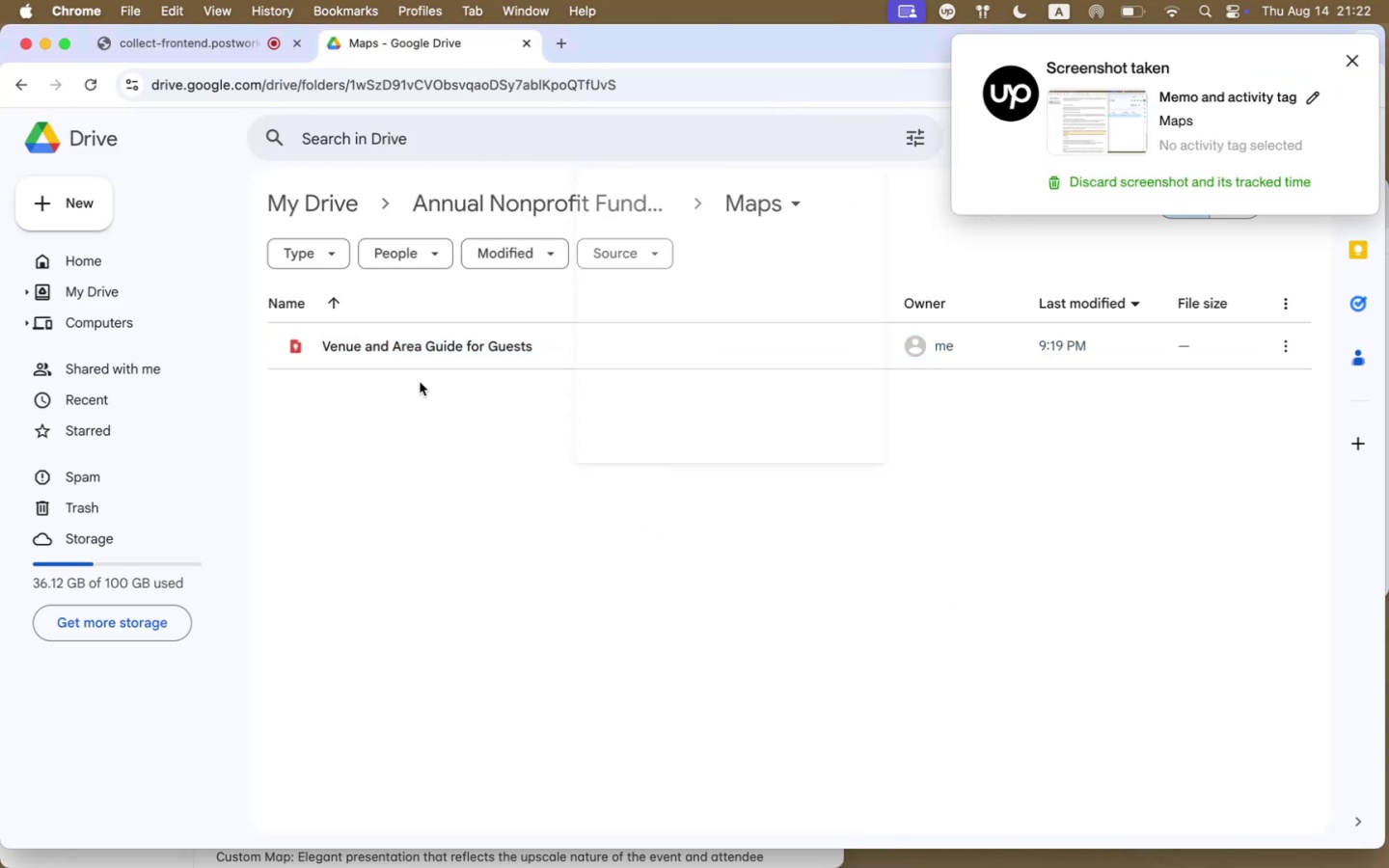 
left_click([555, 47])
 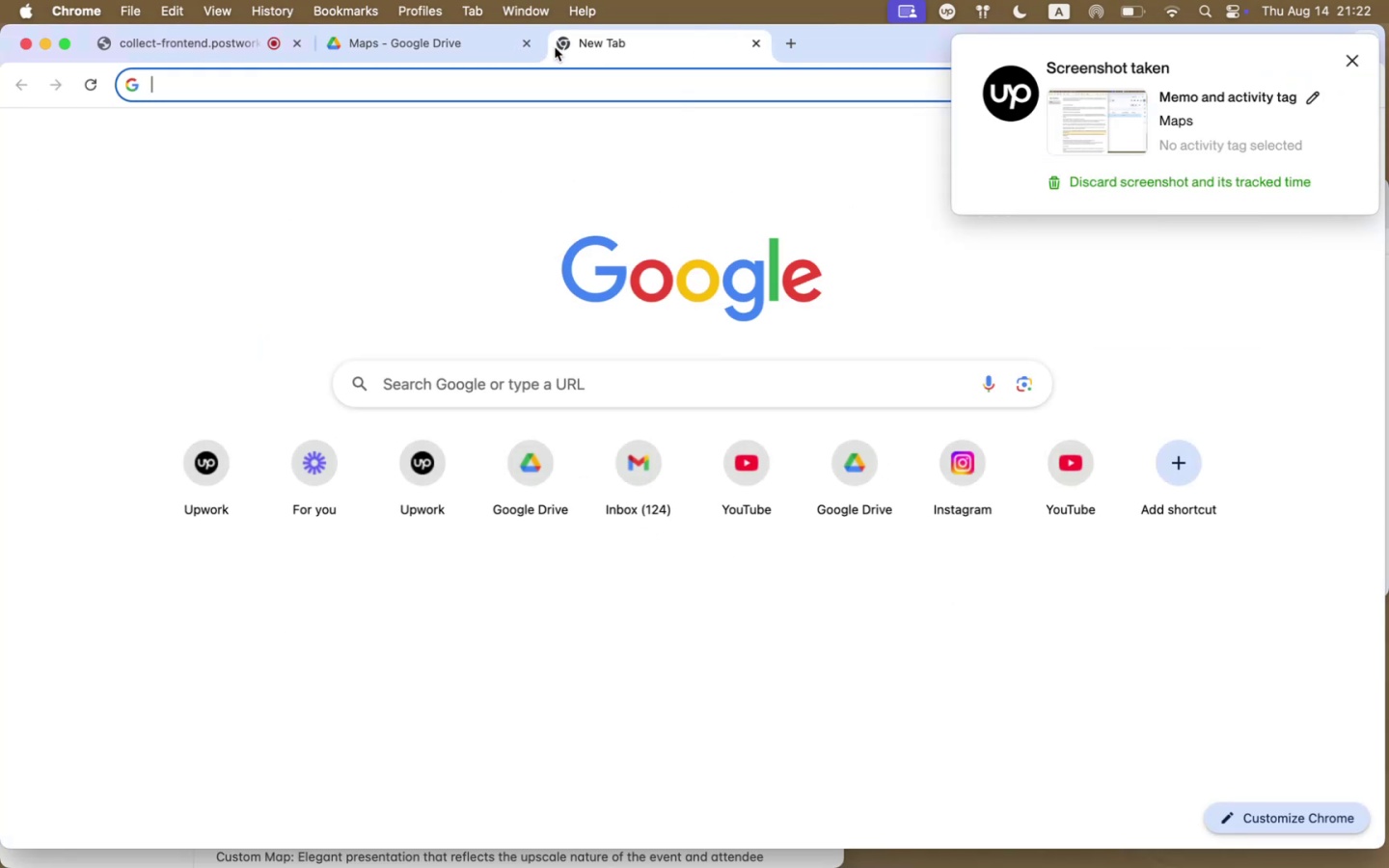 
type(qr code)
 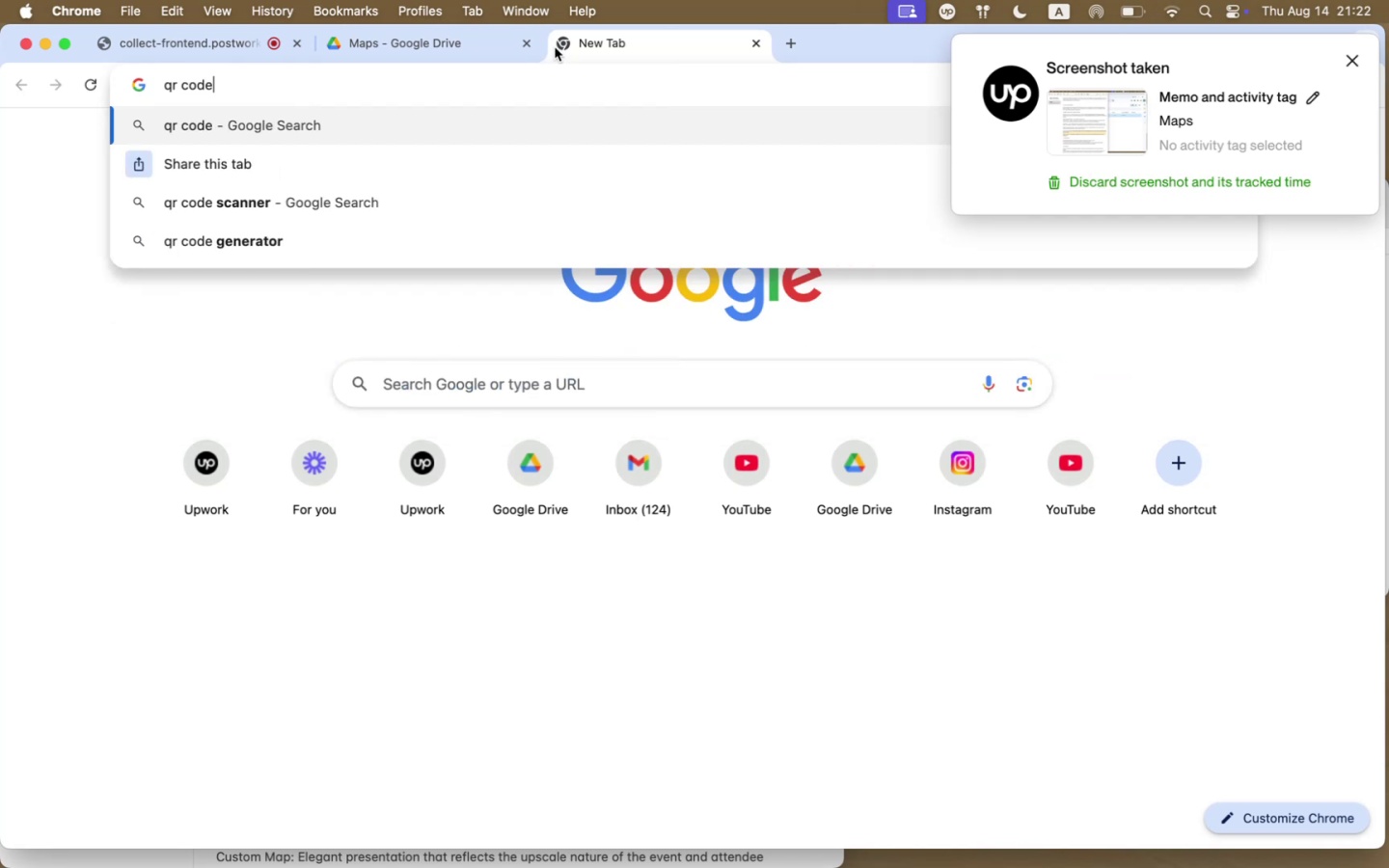 
hold_key(key=Backspace, duration=1.21)
 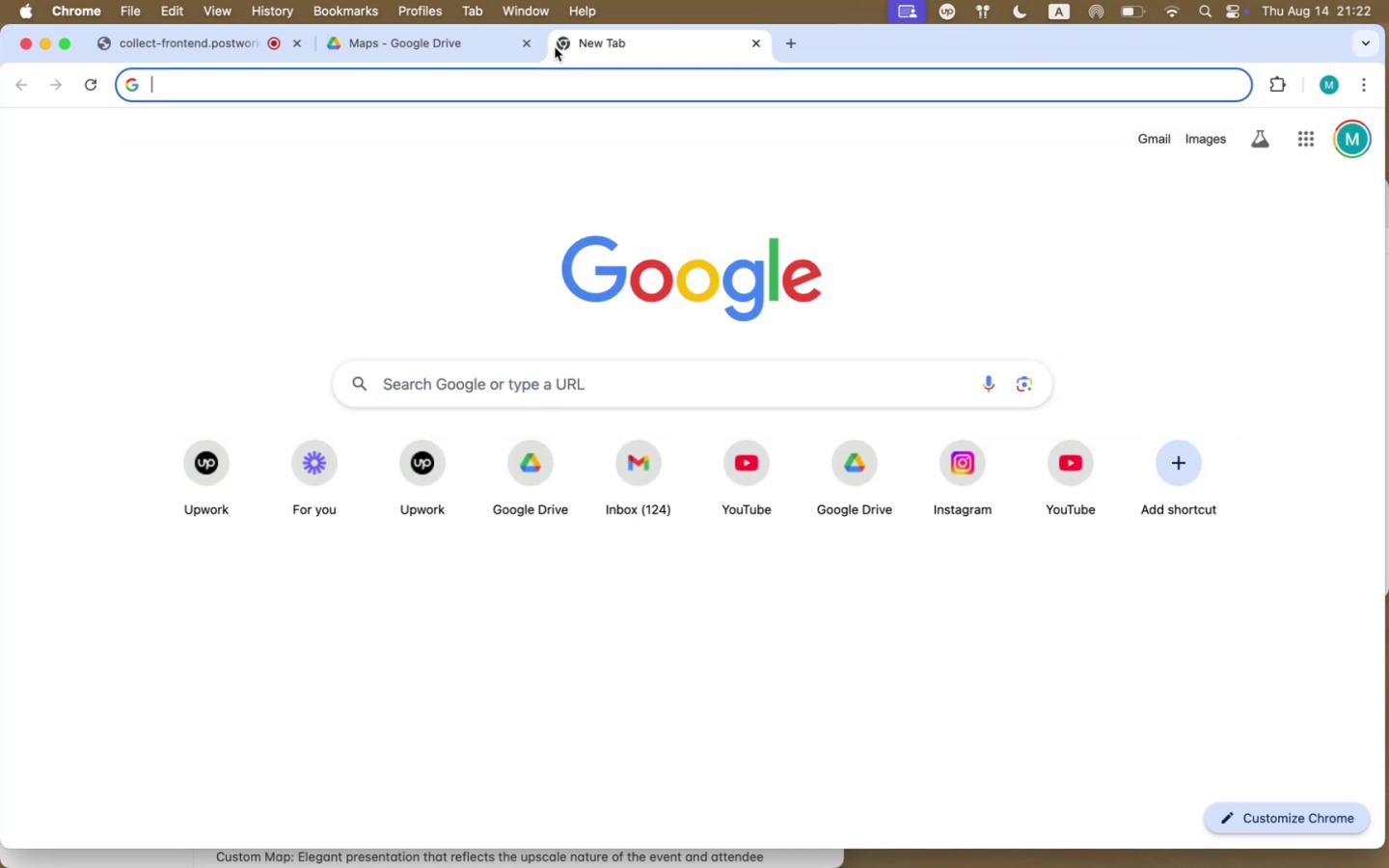 
type(canva)
 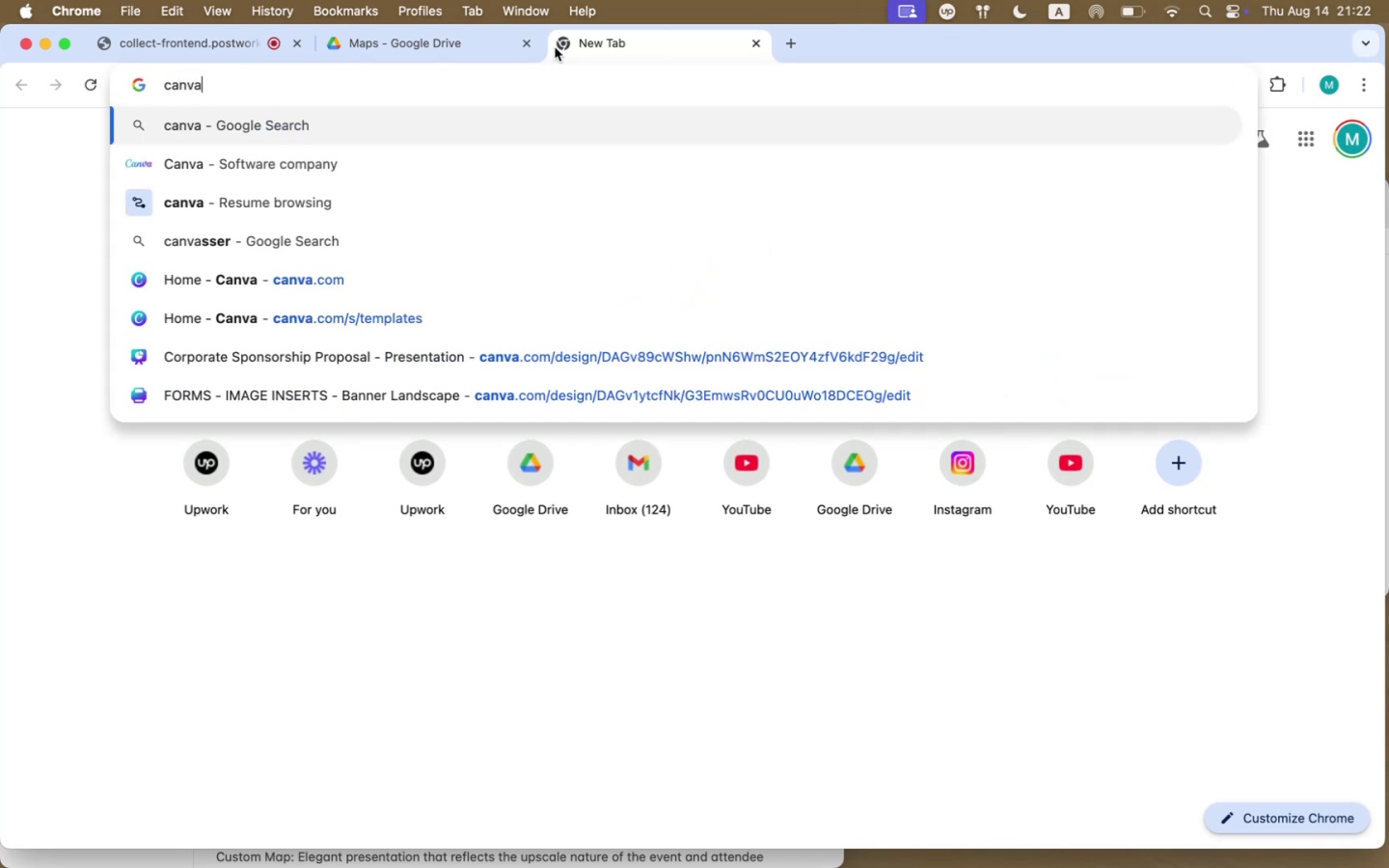 
key(ArrowDown)
 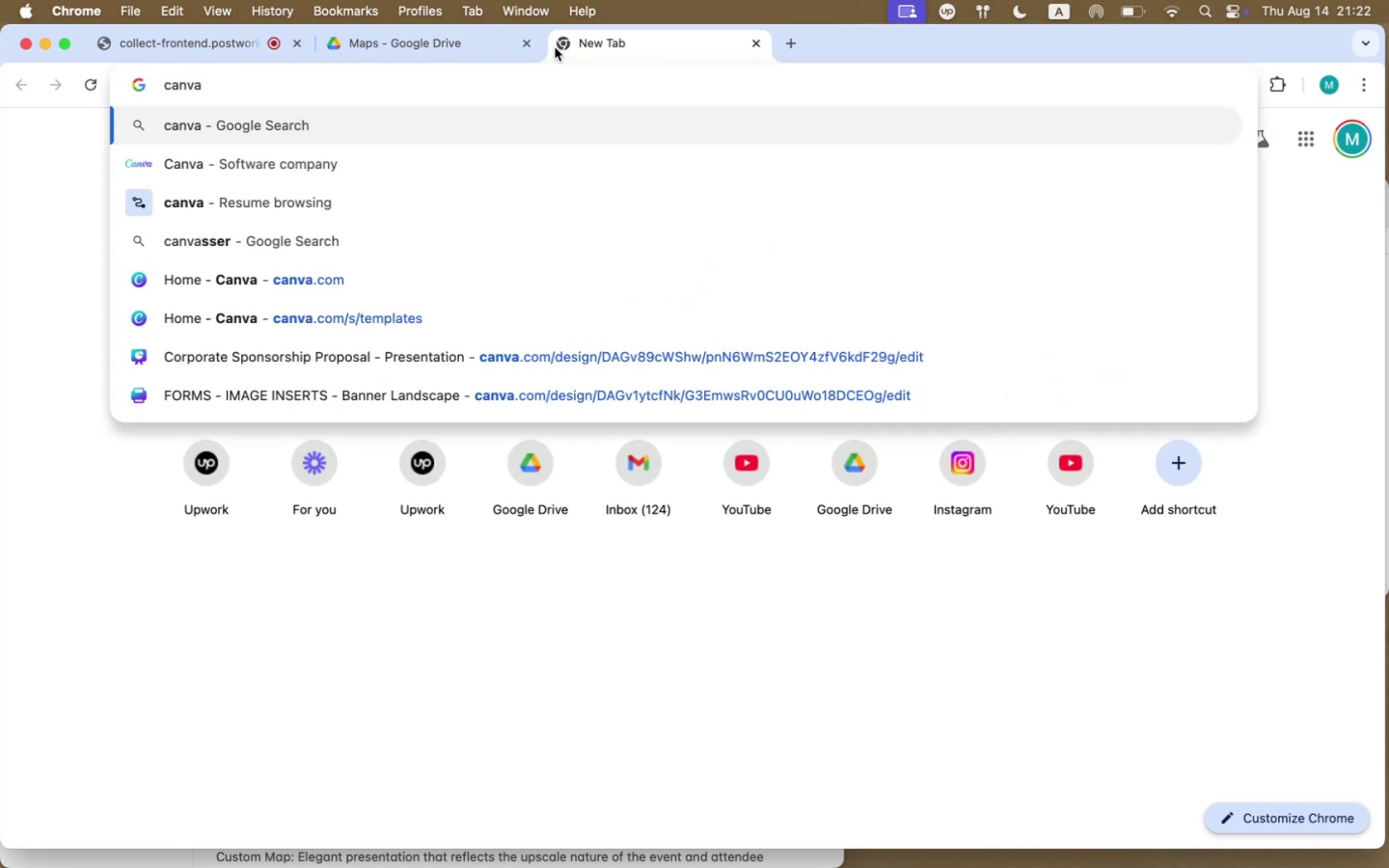 
key(ArrowDown)
 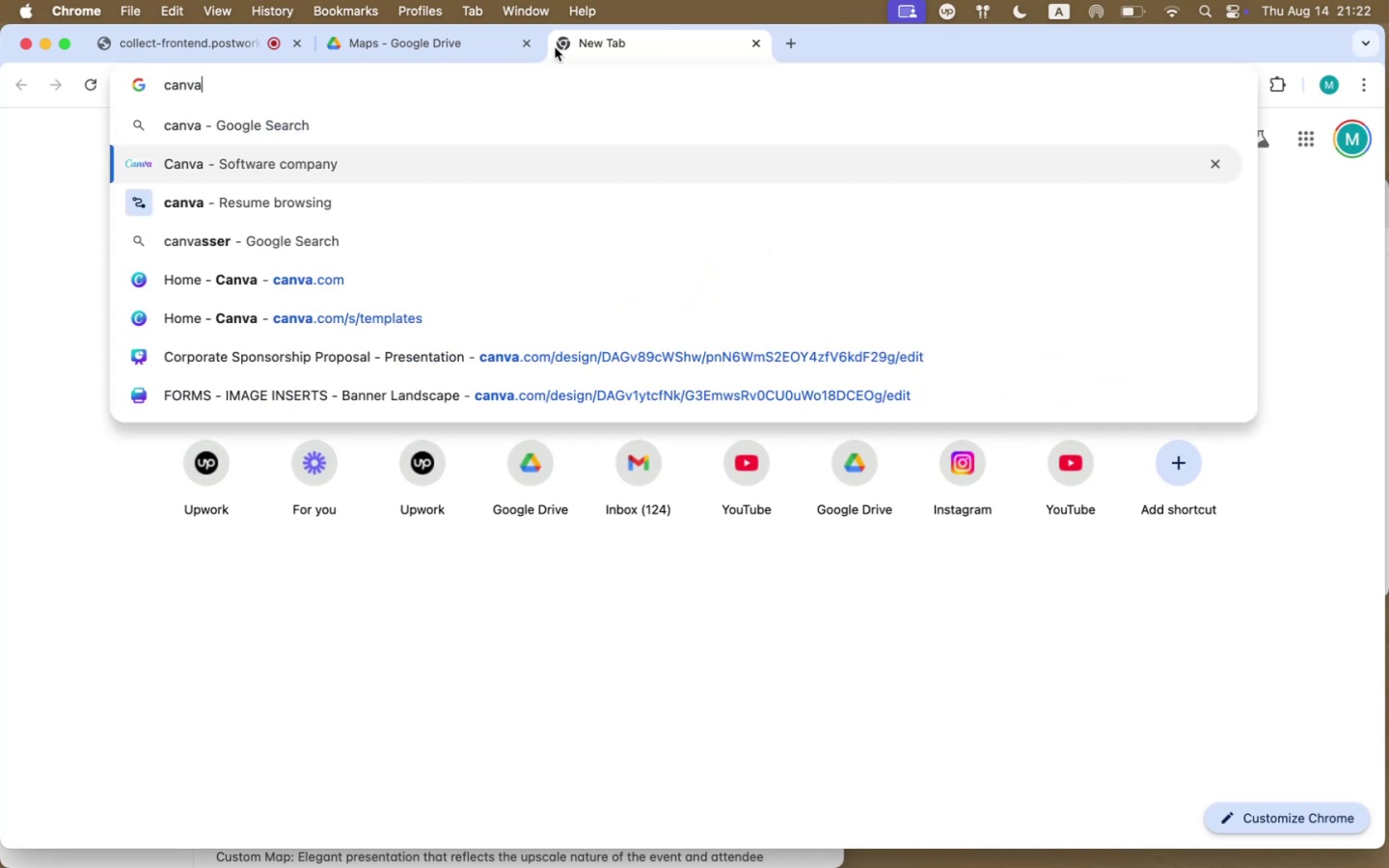 
key(ArrowDown)
 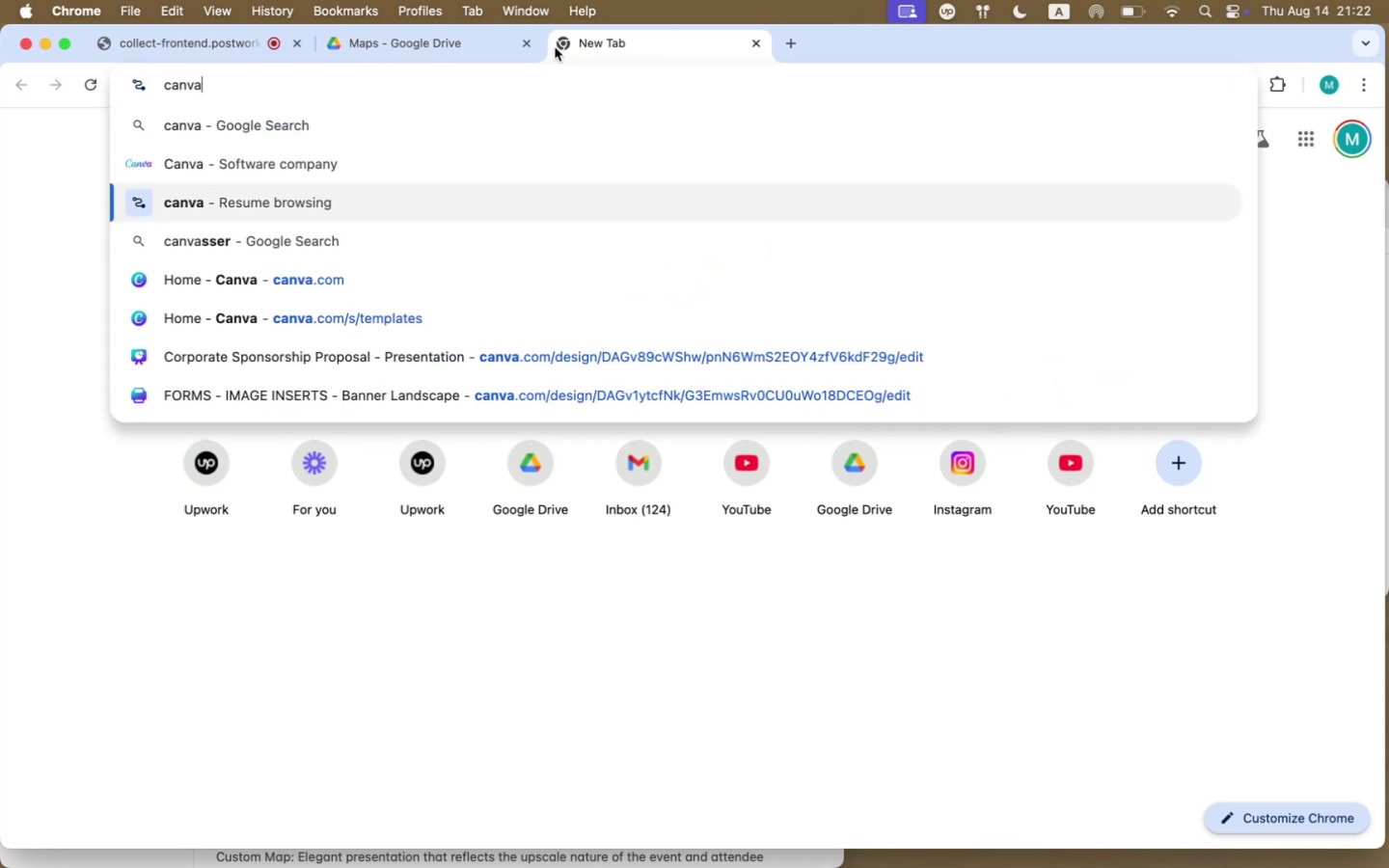 
key(ArrowDown)
 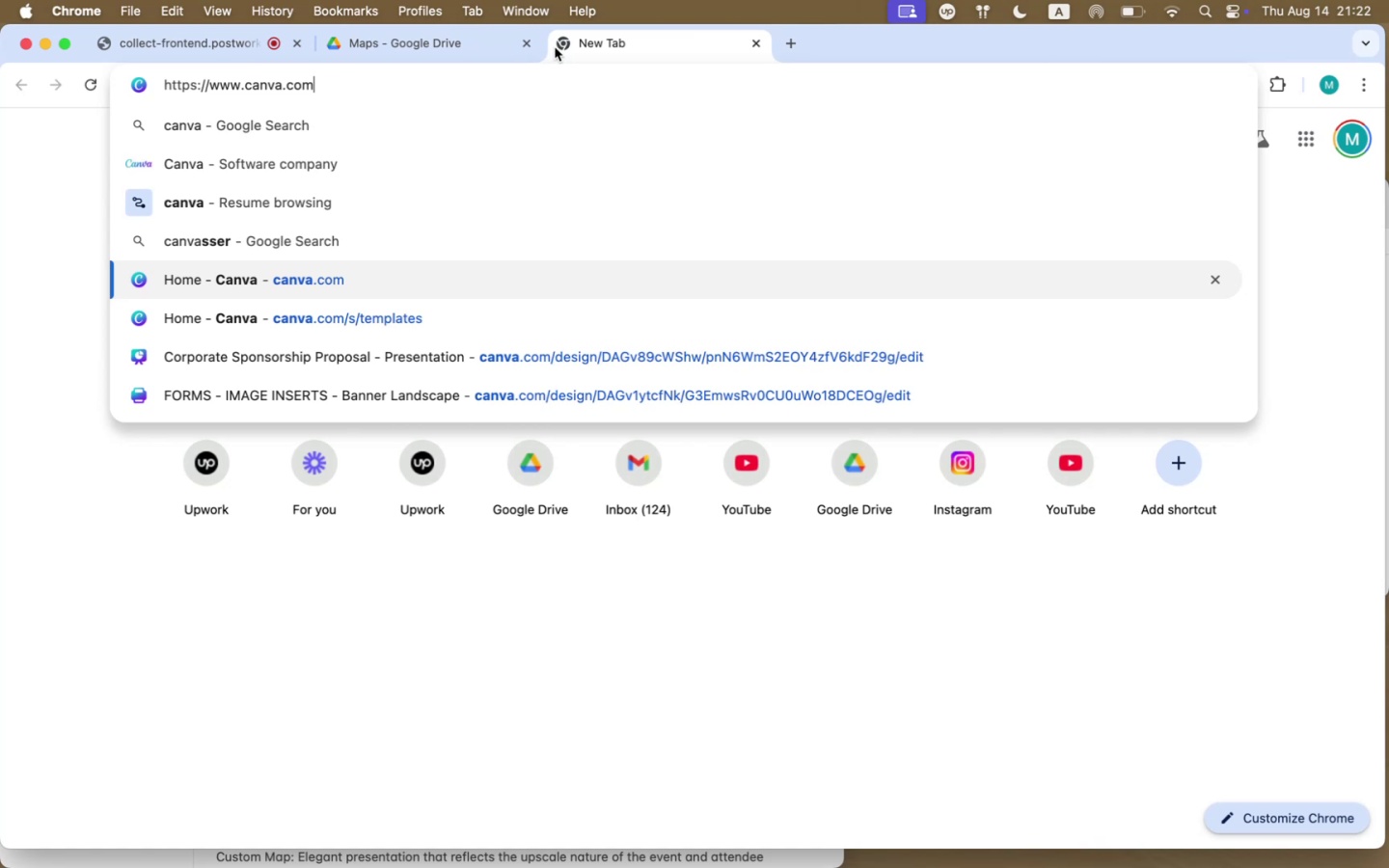 
key(Enter)
 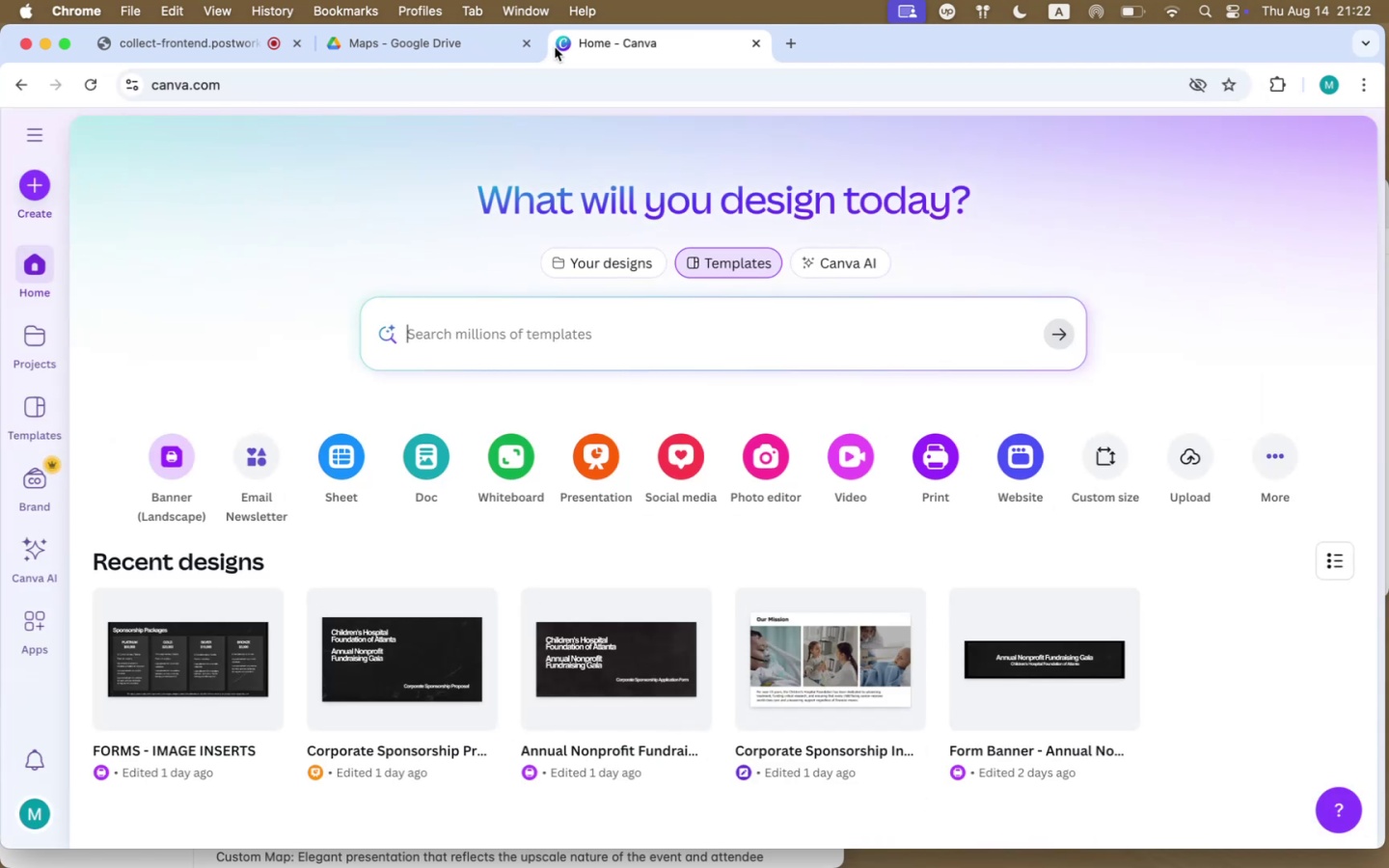 
wait(7.98)
 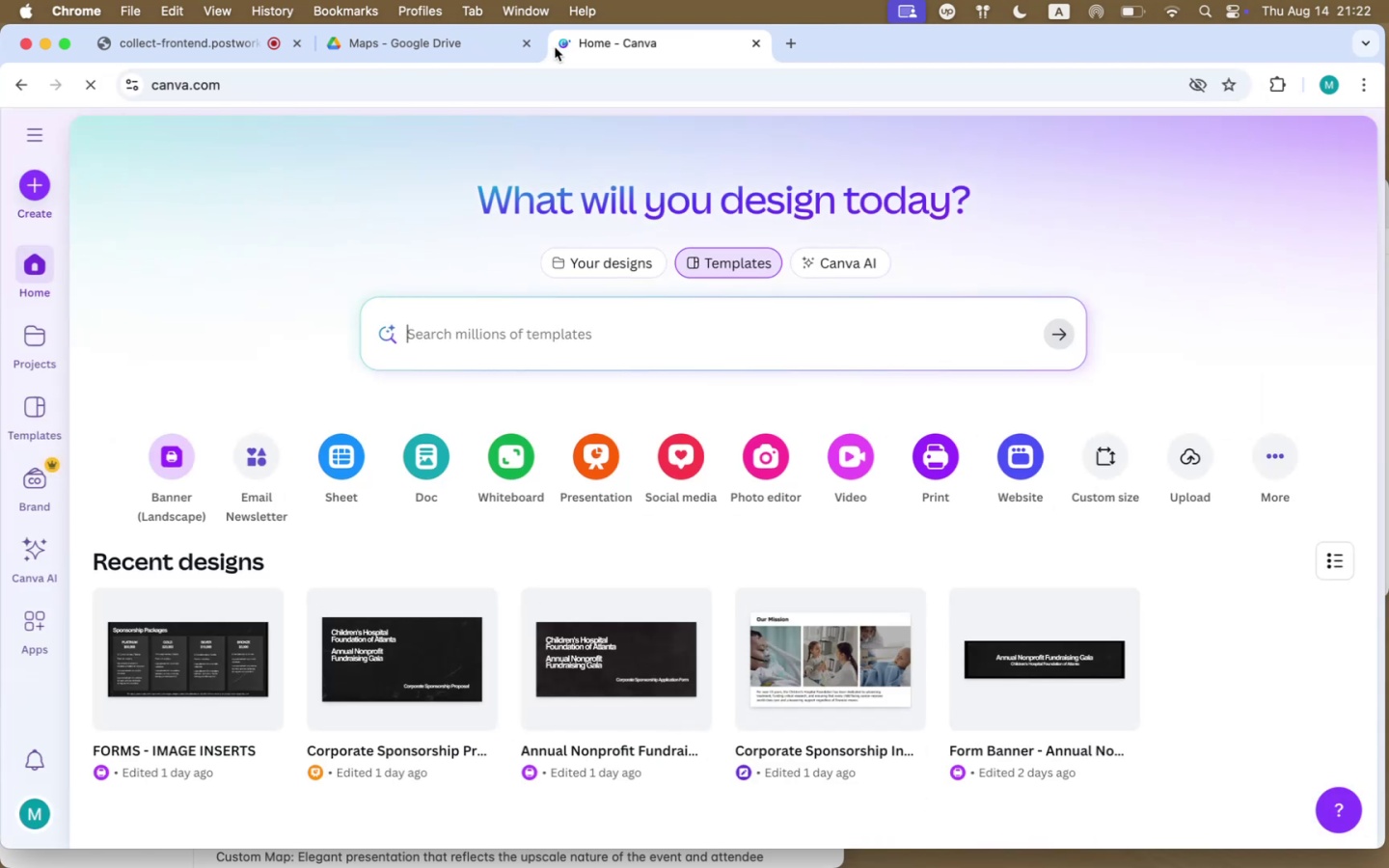 
left_click([37, 182])
 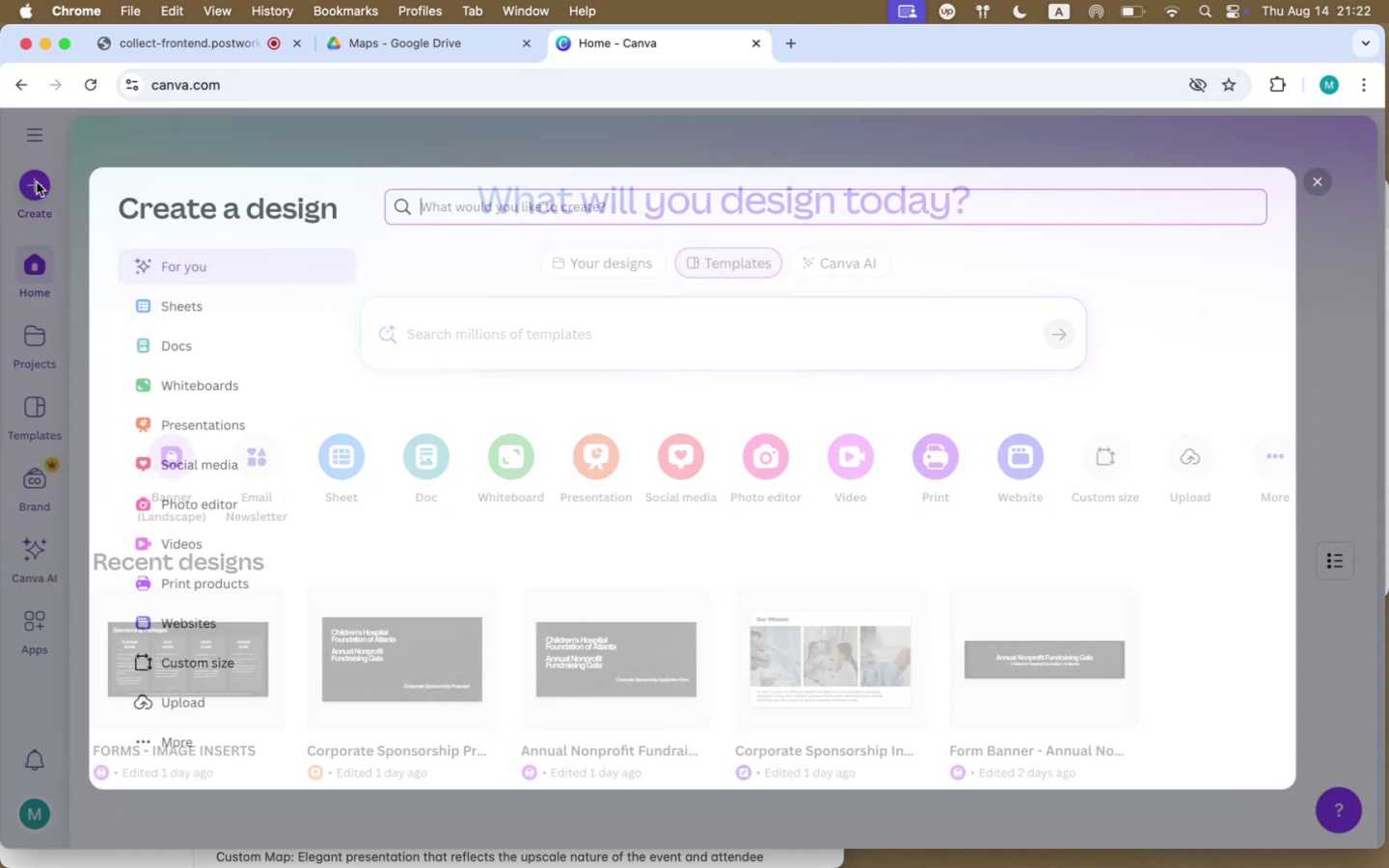 
mouse_move([423, 168])
 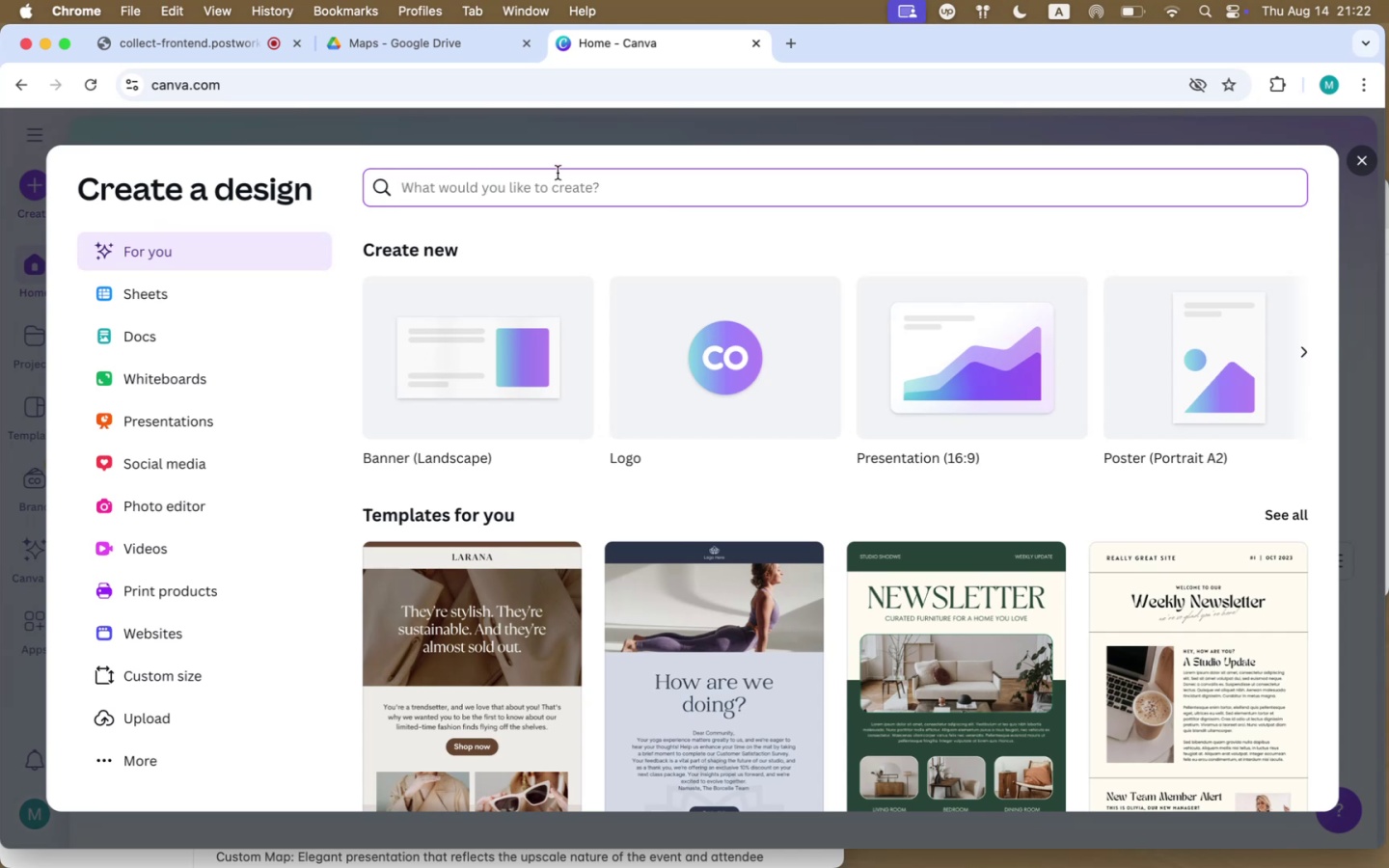 
scroll: coordinate [700, 500], scroll_direction: down, amount: 66.0
 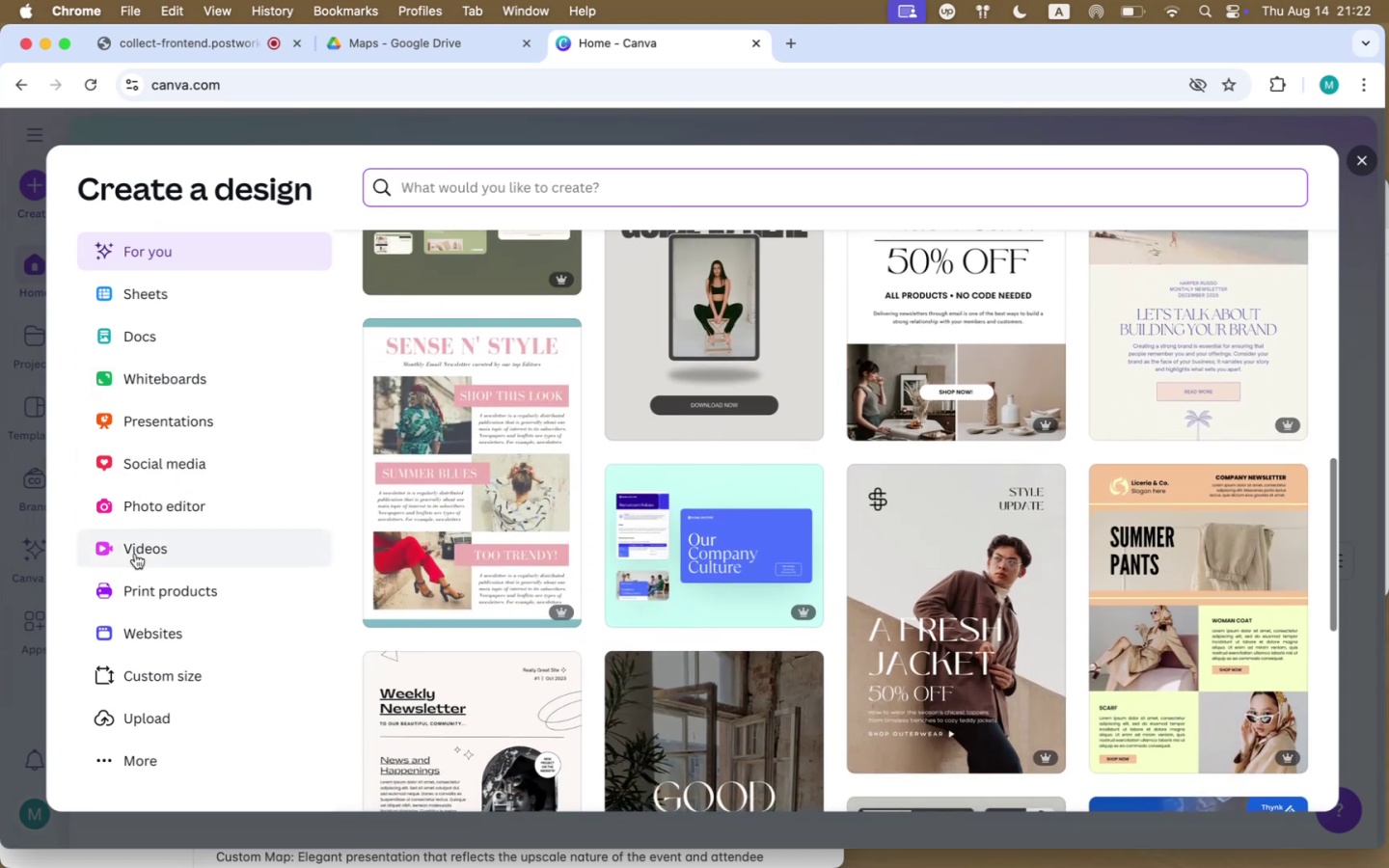 
scroll: coordinate [770, 385], scroll_direction: up, amount: 262.0
 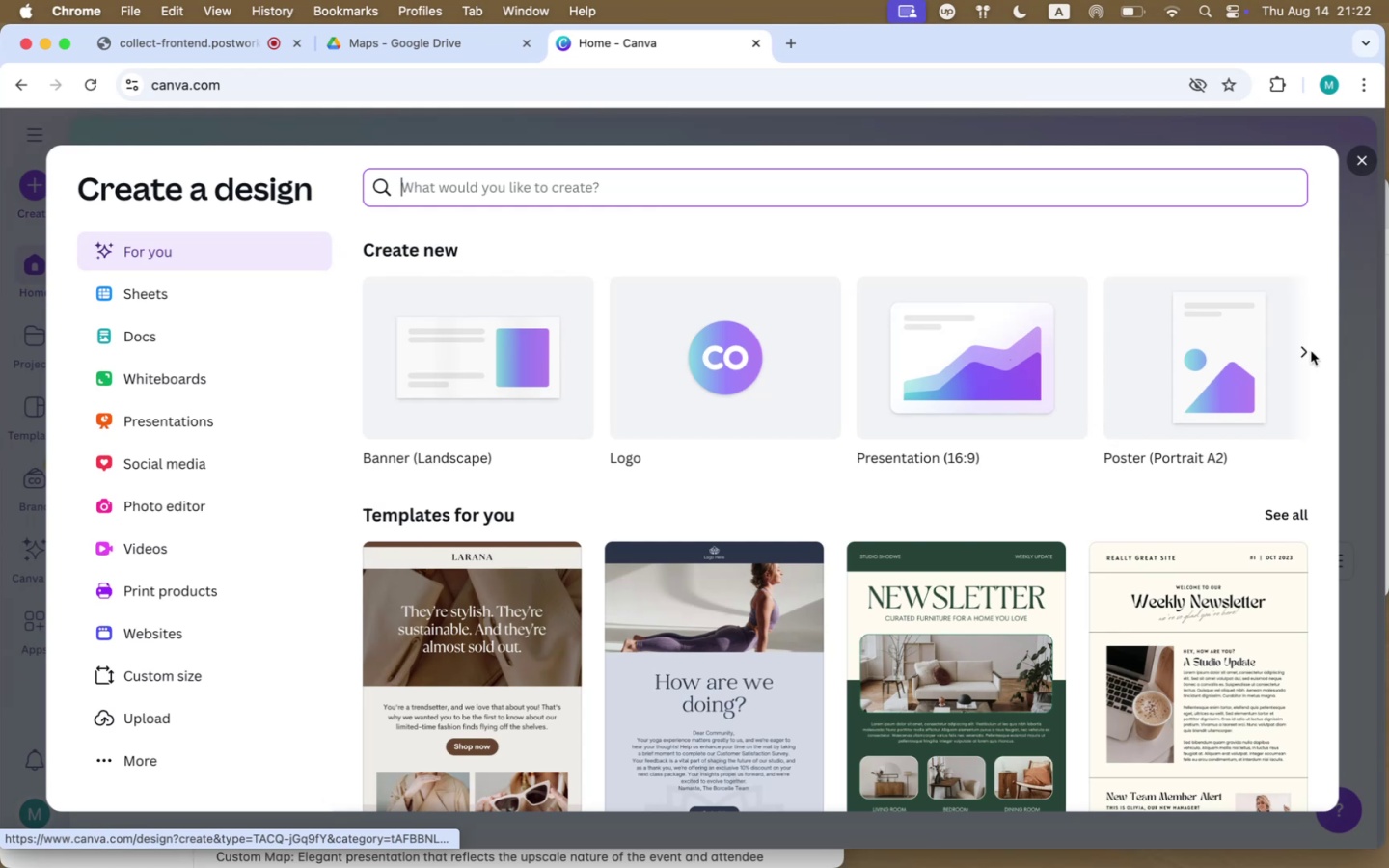 
left_click([1302, 353])
 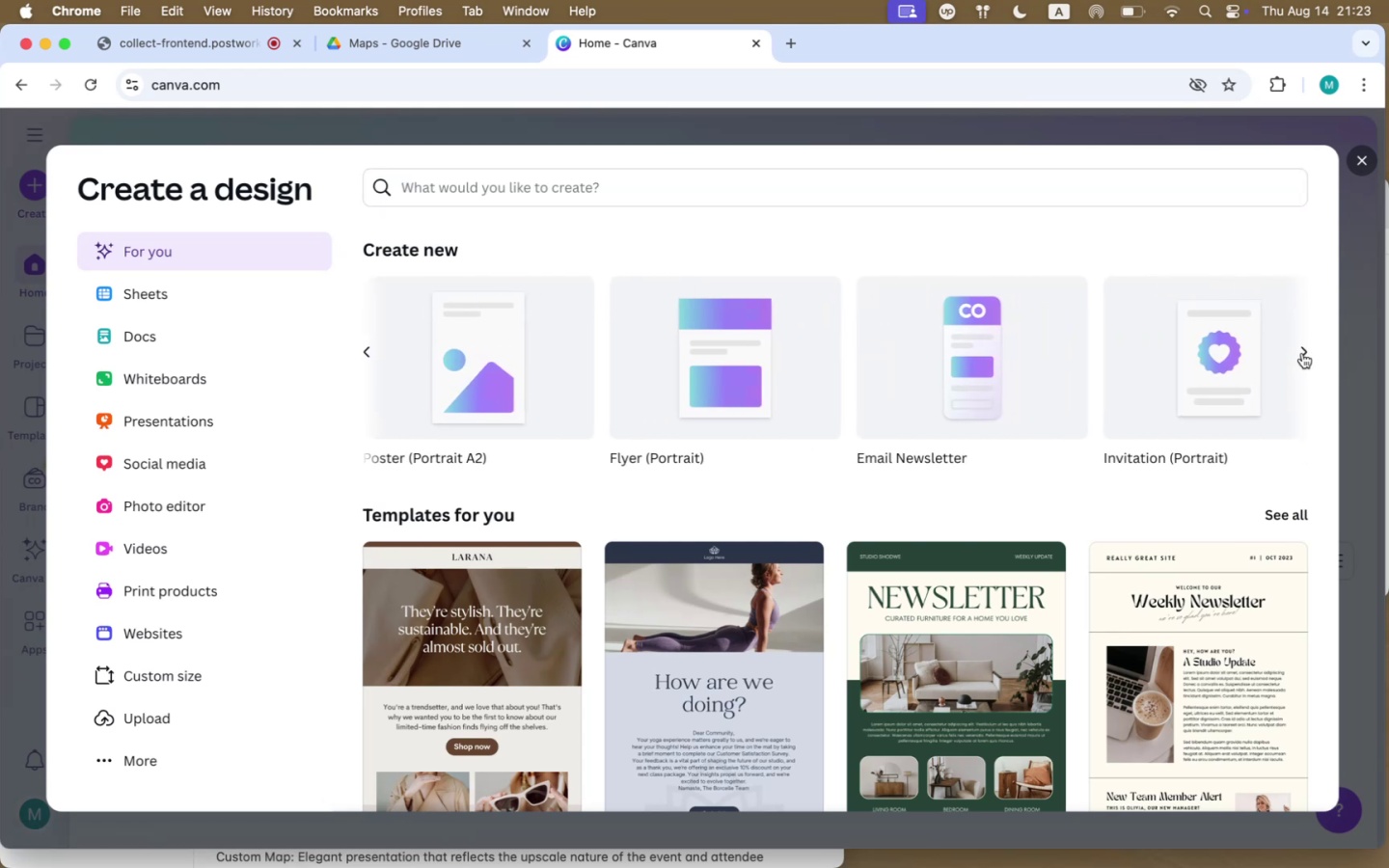 
left_click([1302, 353])
 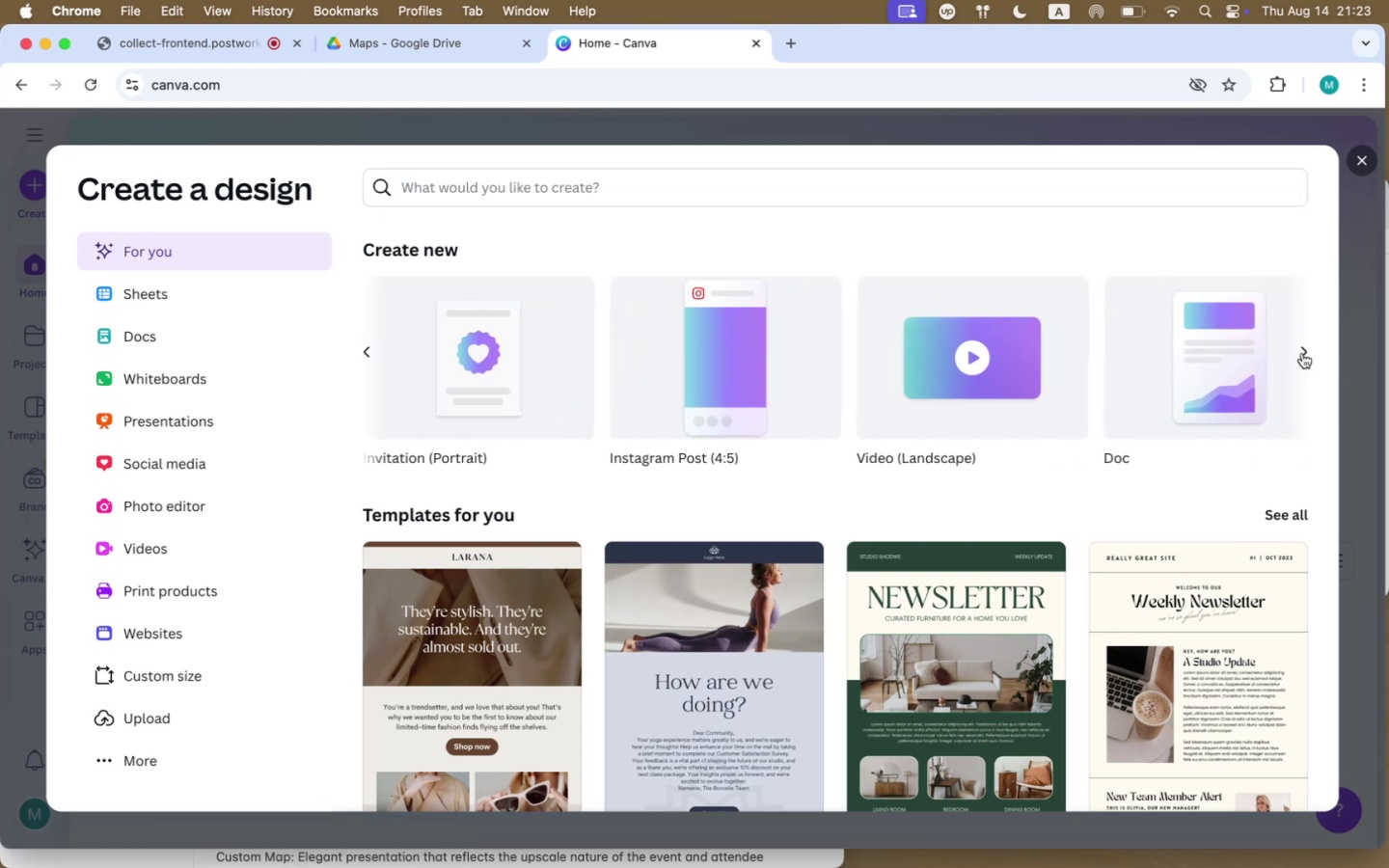 
left_click([1302, 353])
 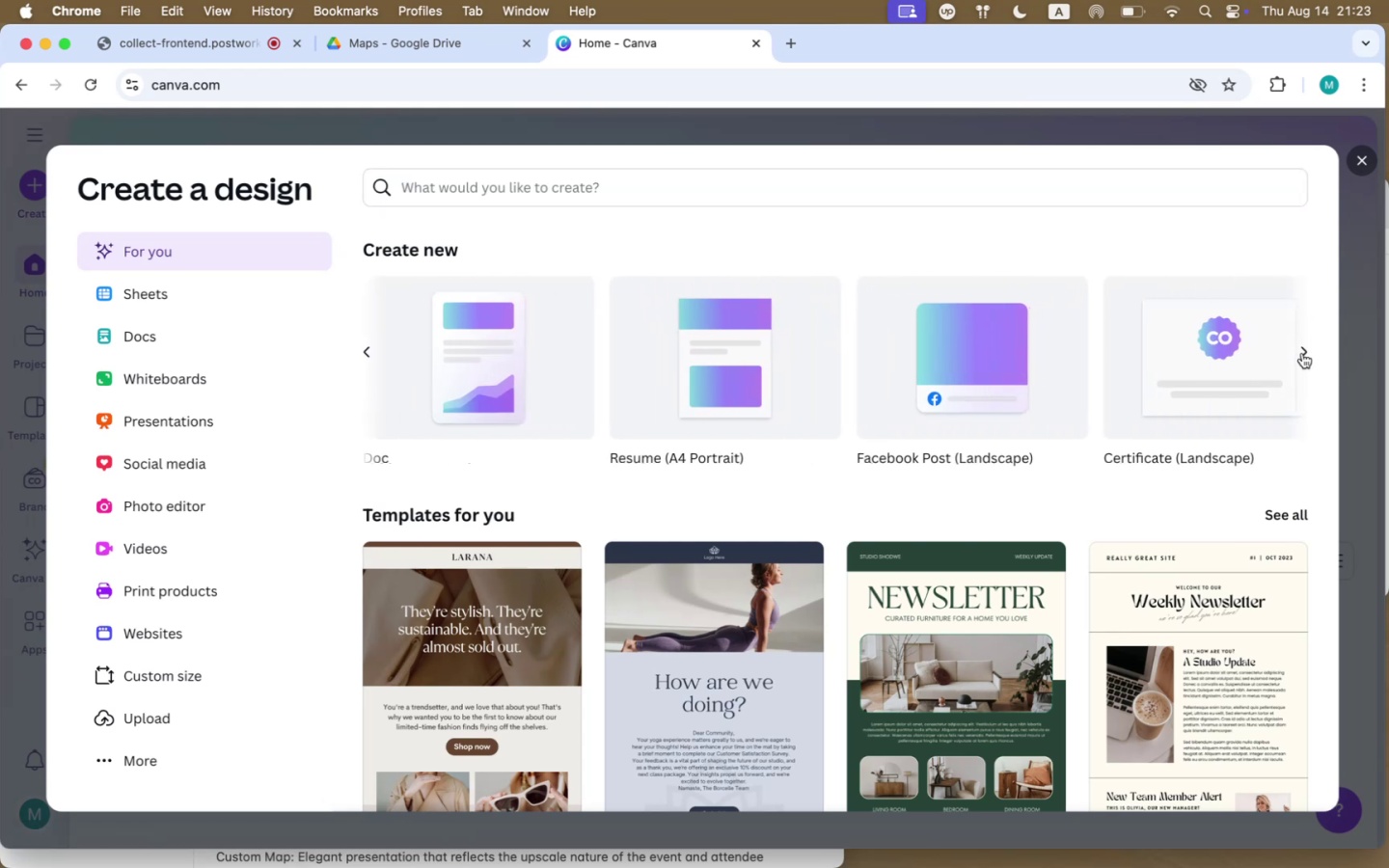 
left_click([1302, 353])
 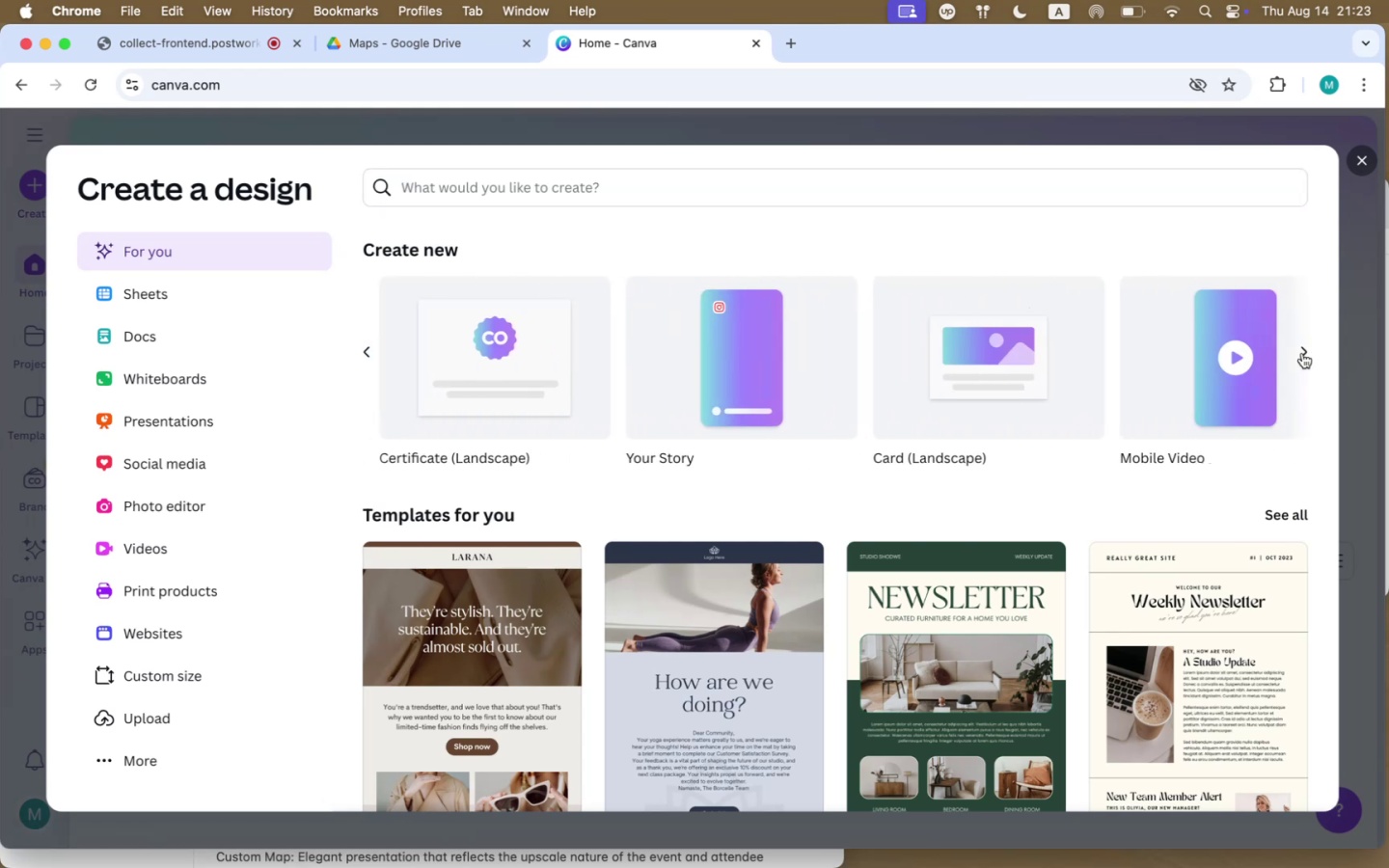 
left_click([1302, 353])
 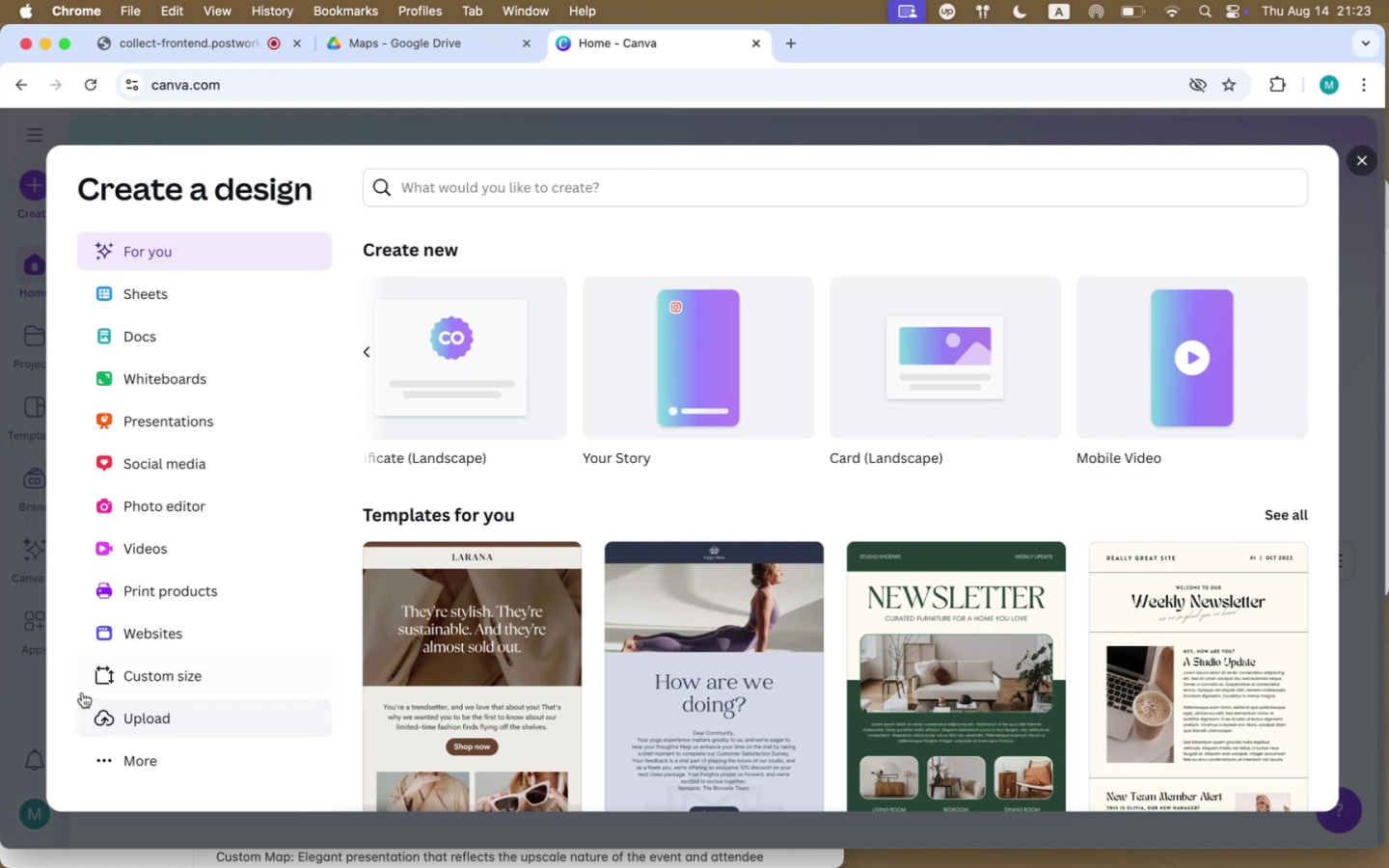 
left_click([164, 692])
 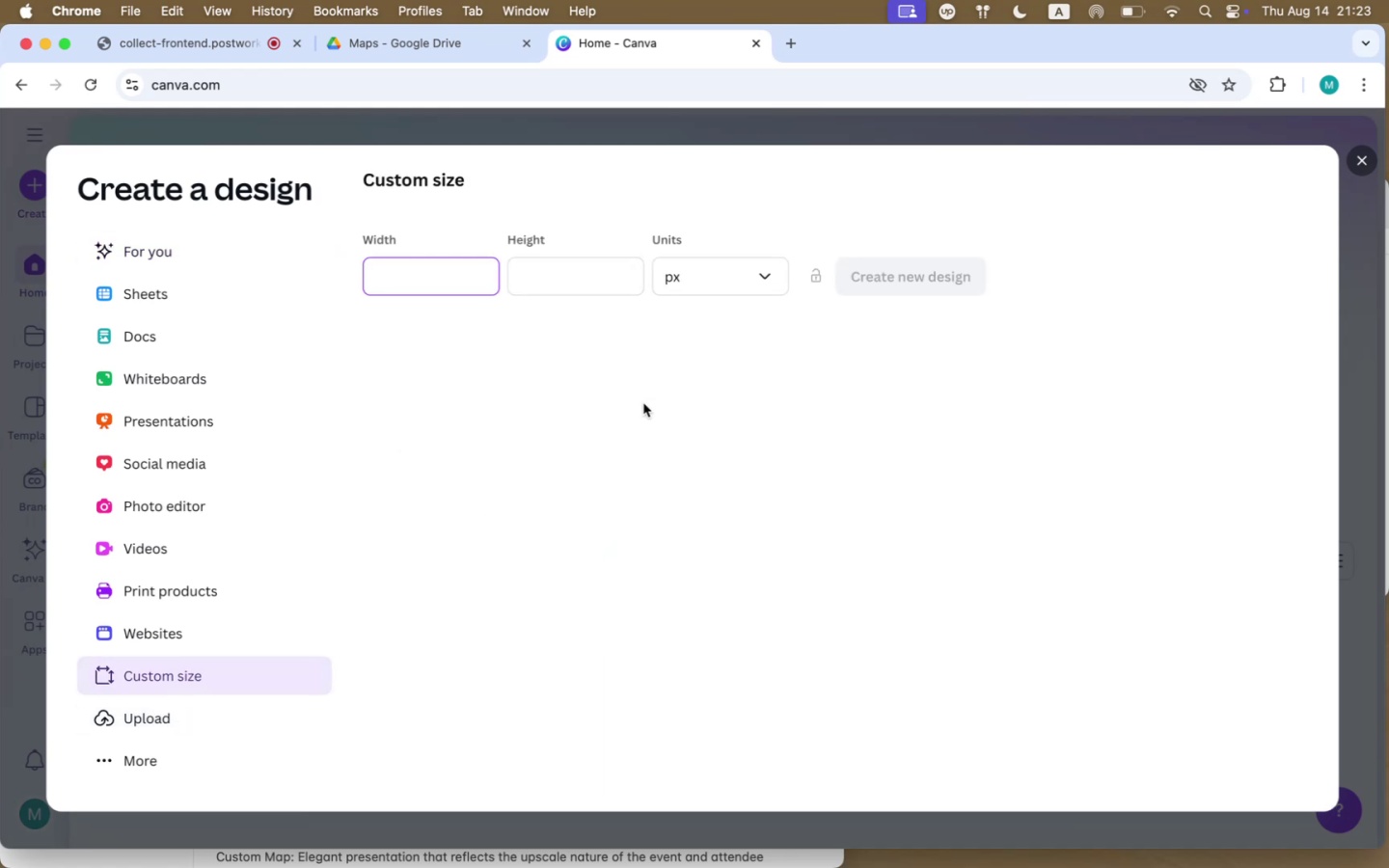 
type(1080)
 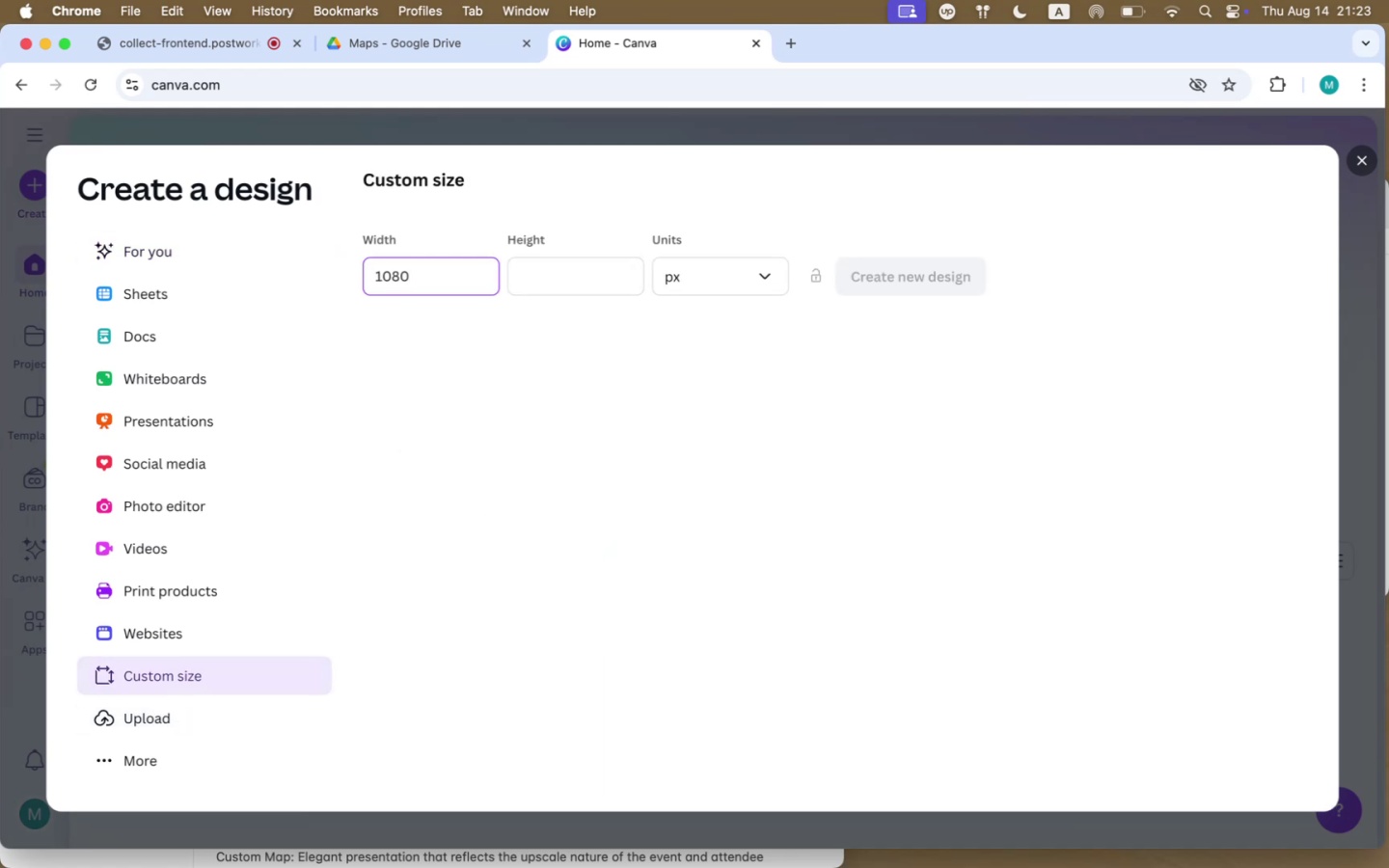 
mouse_move([679, 299])
 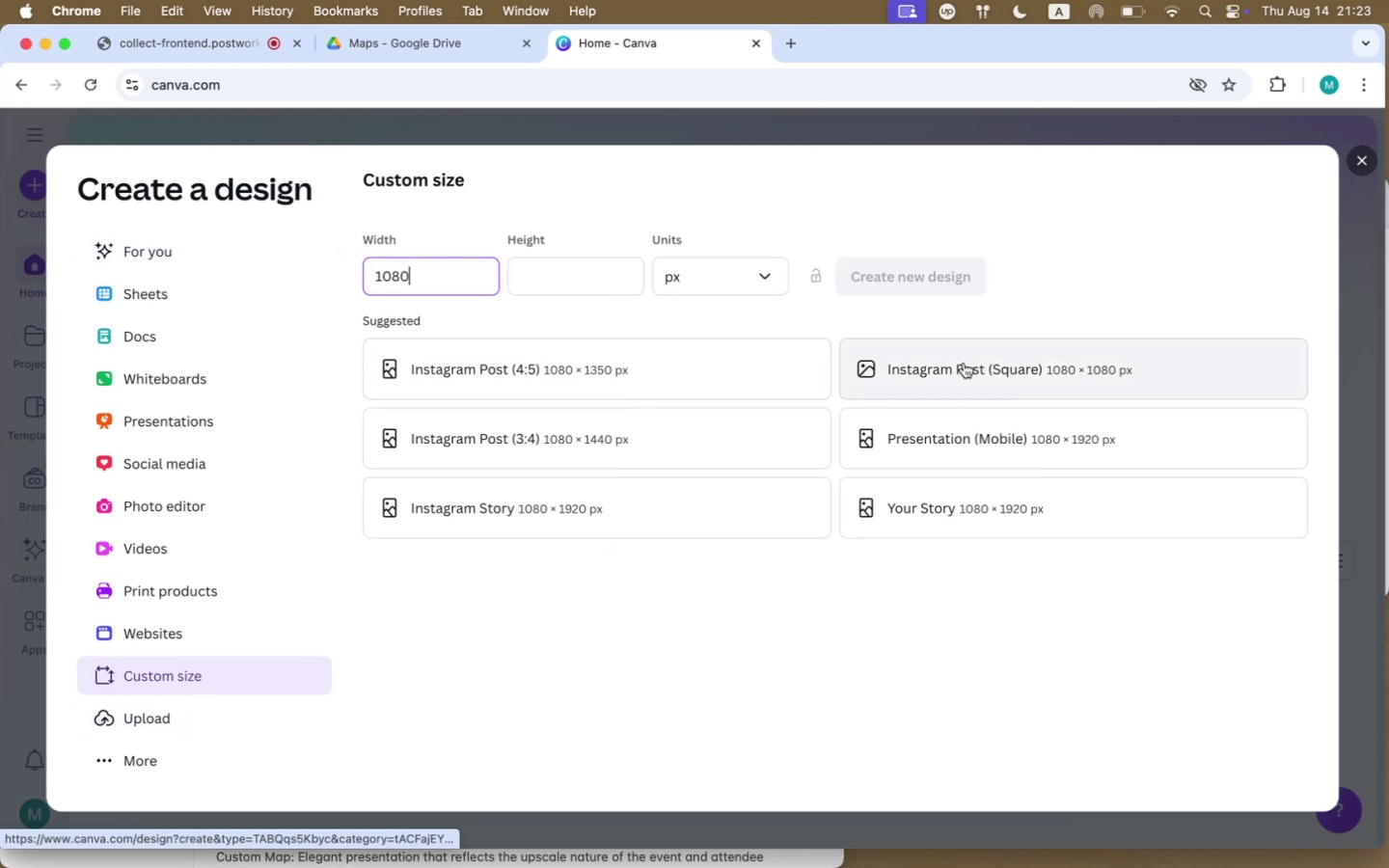 
left_click([964, 363])
 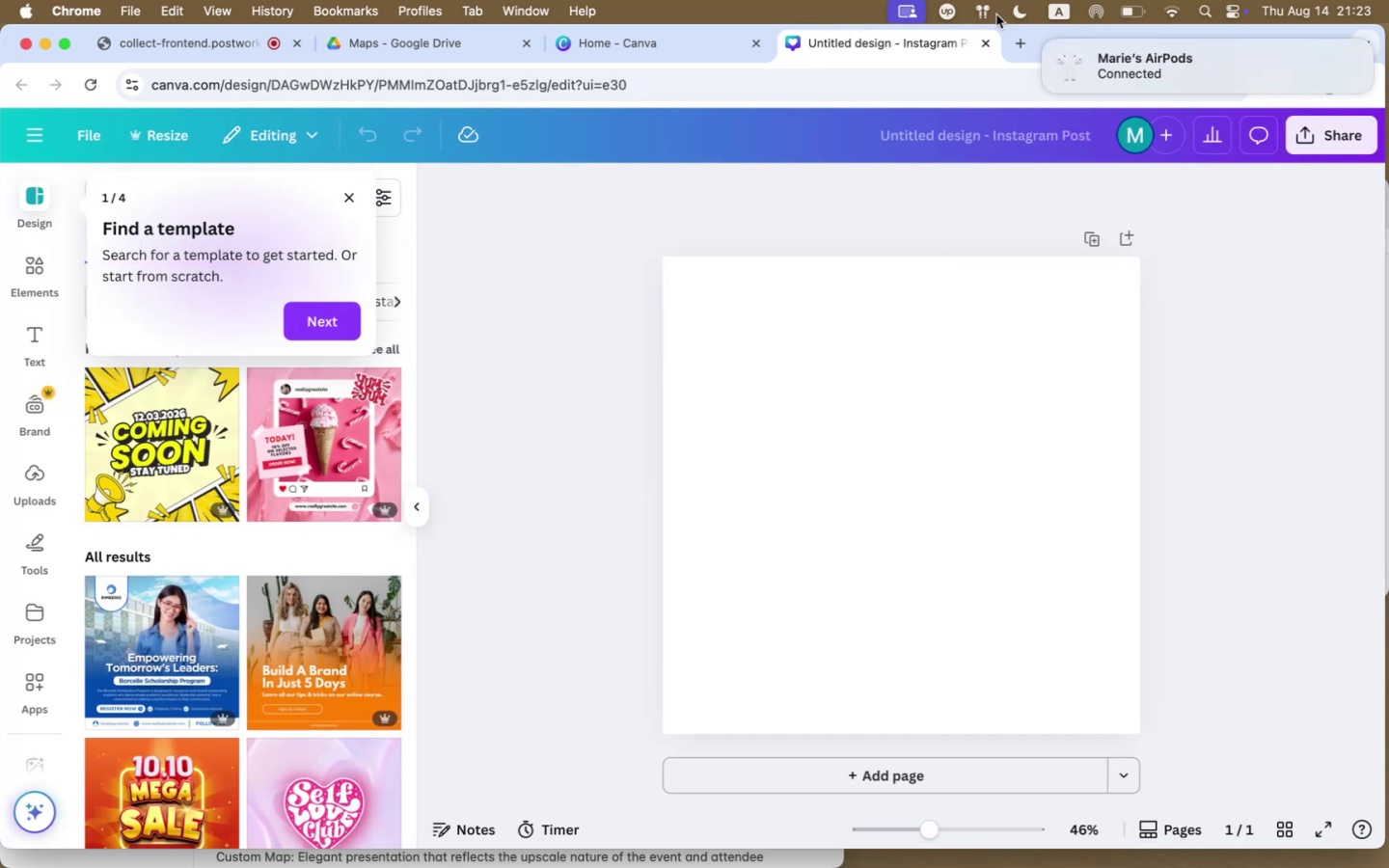 
wait(11.77)
 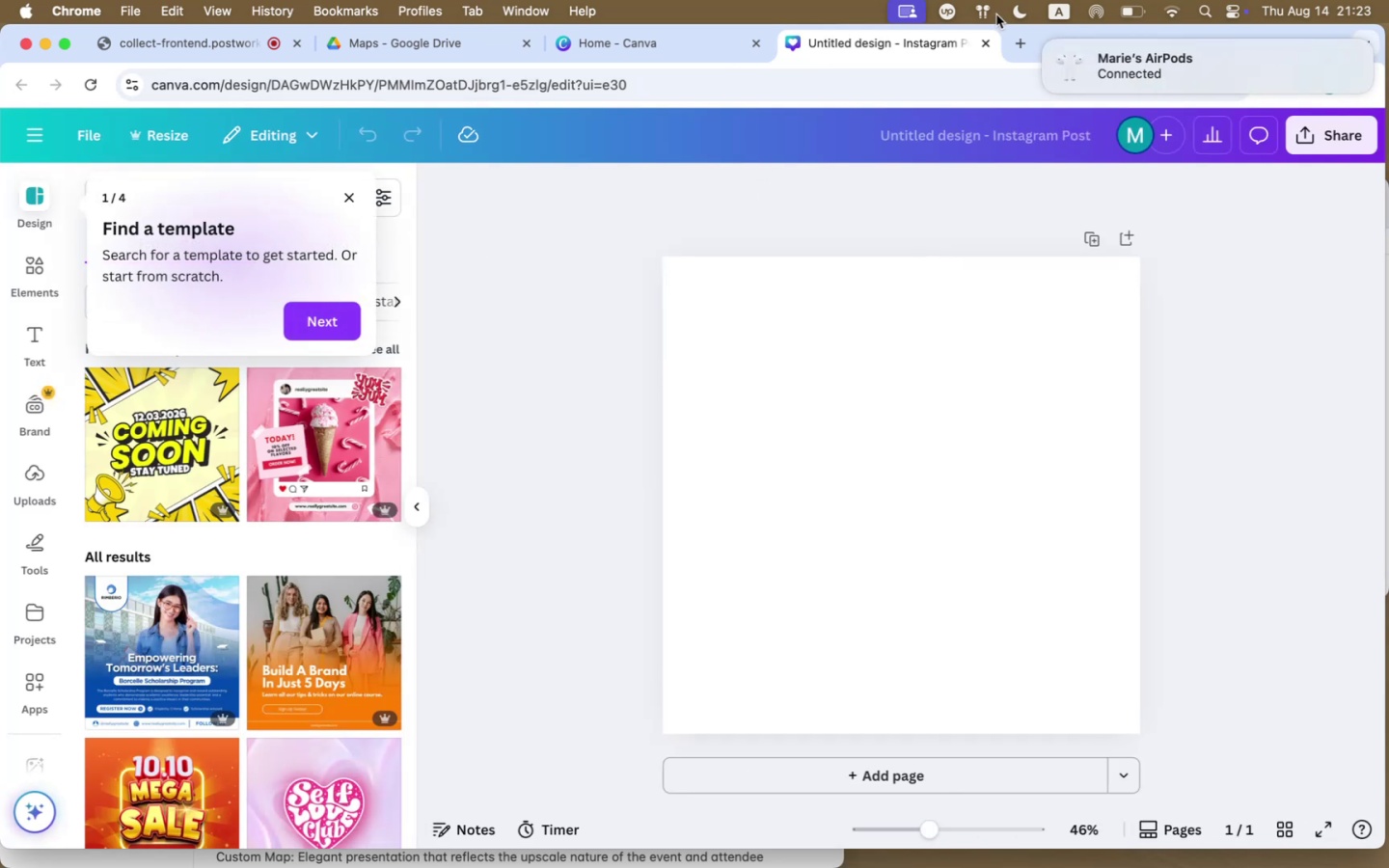 
left_click([348, 196])
 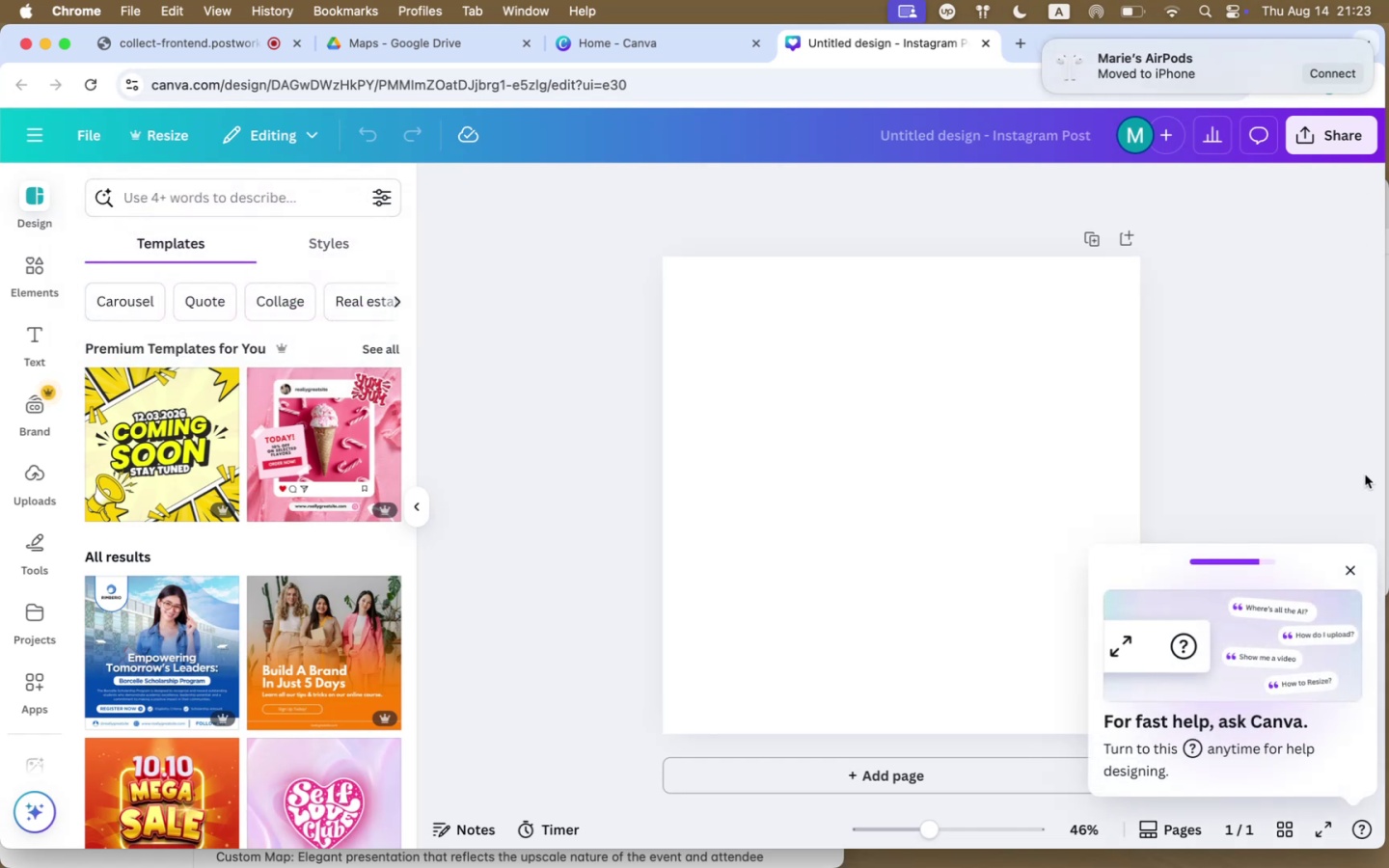 
left_click([1352, 572])
 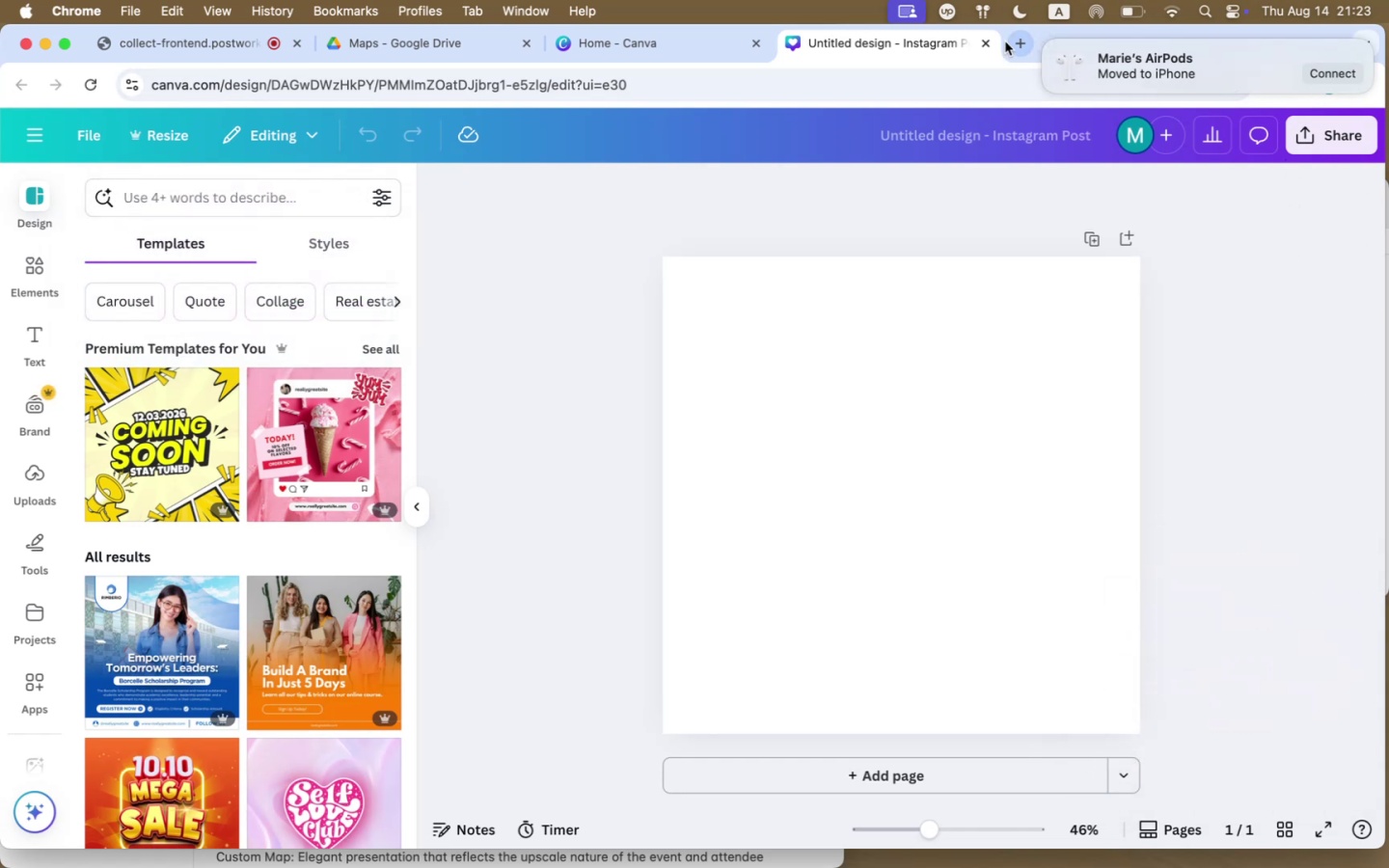 
left_click([1049, 43])
 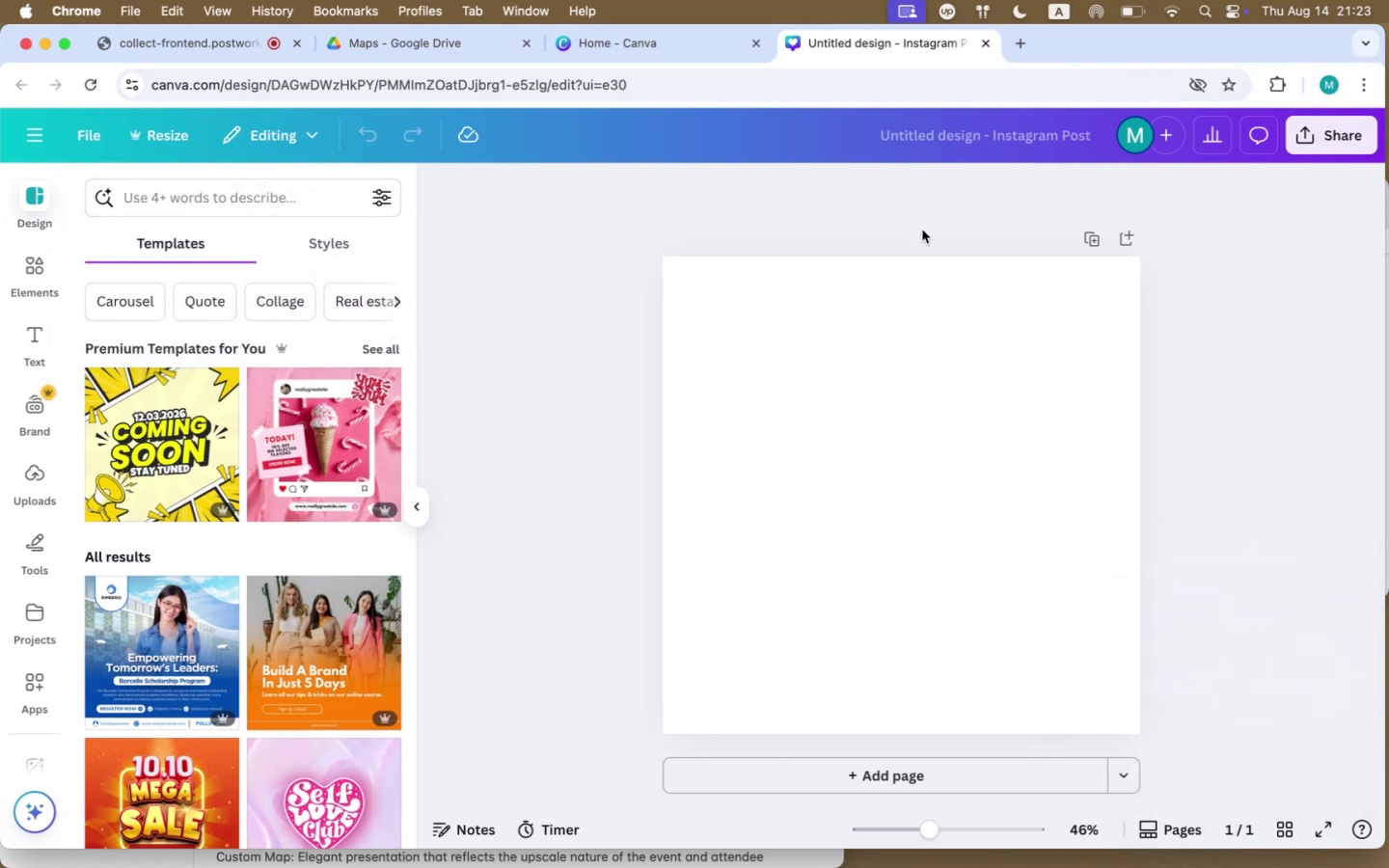 
left_click([171, 200])
 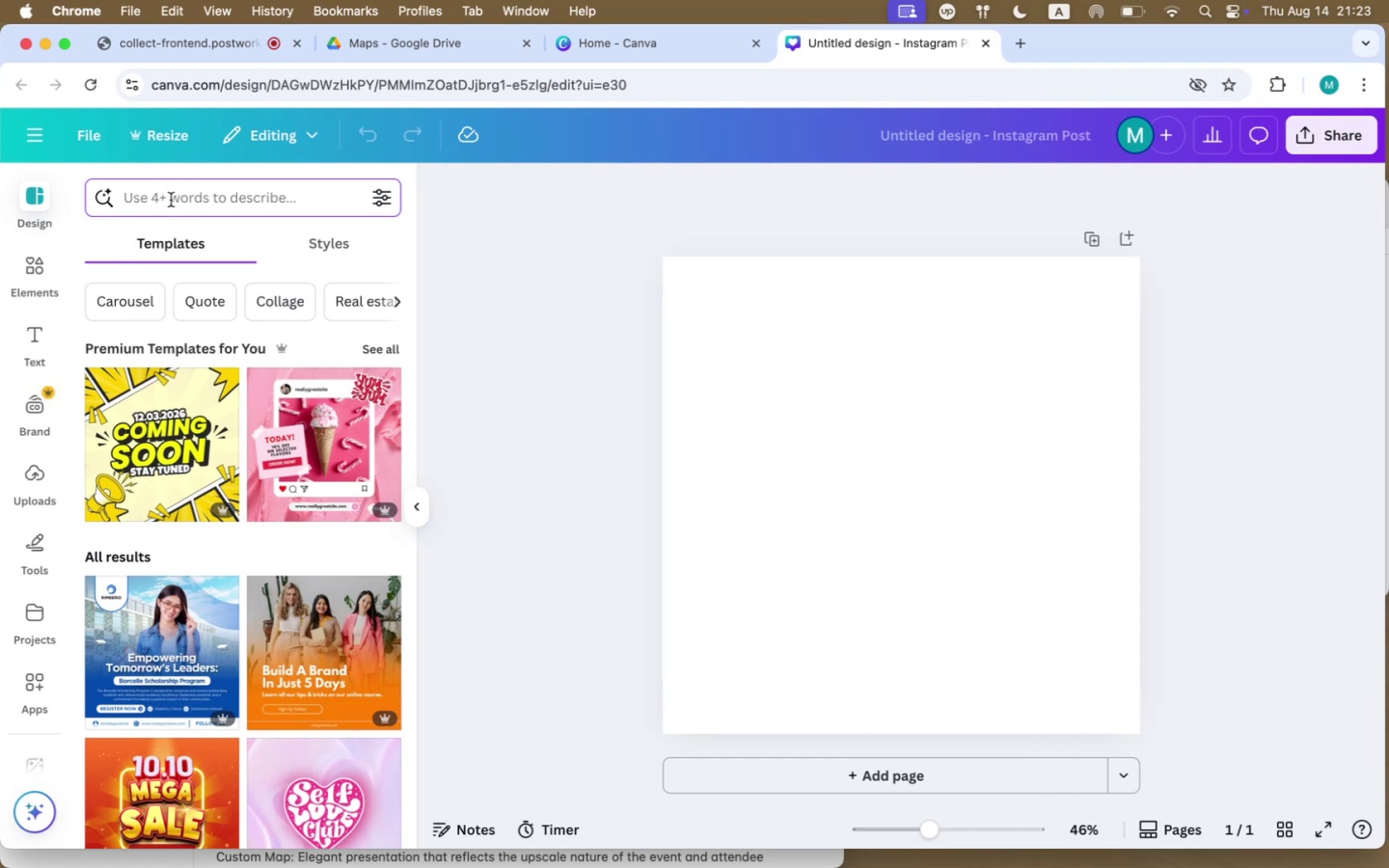 
wait(6.31)
 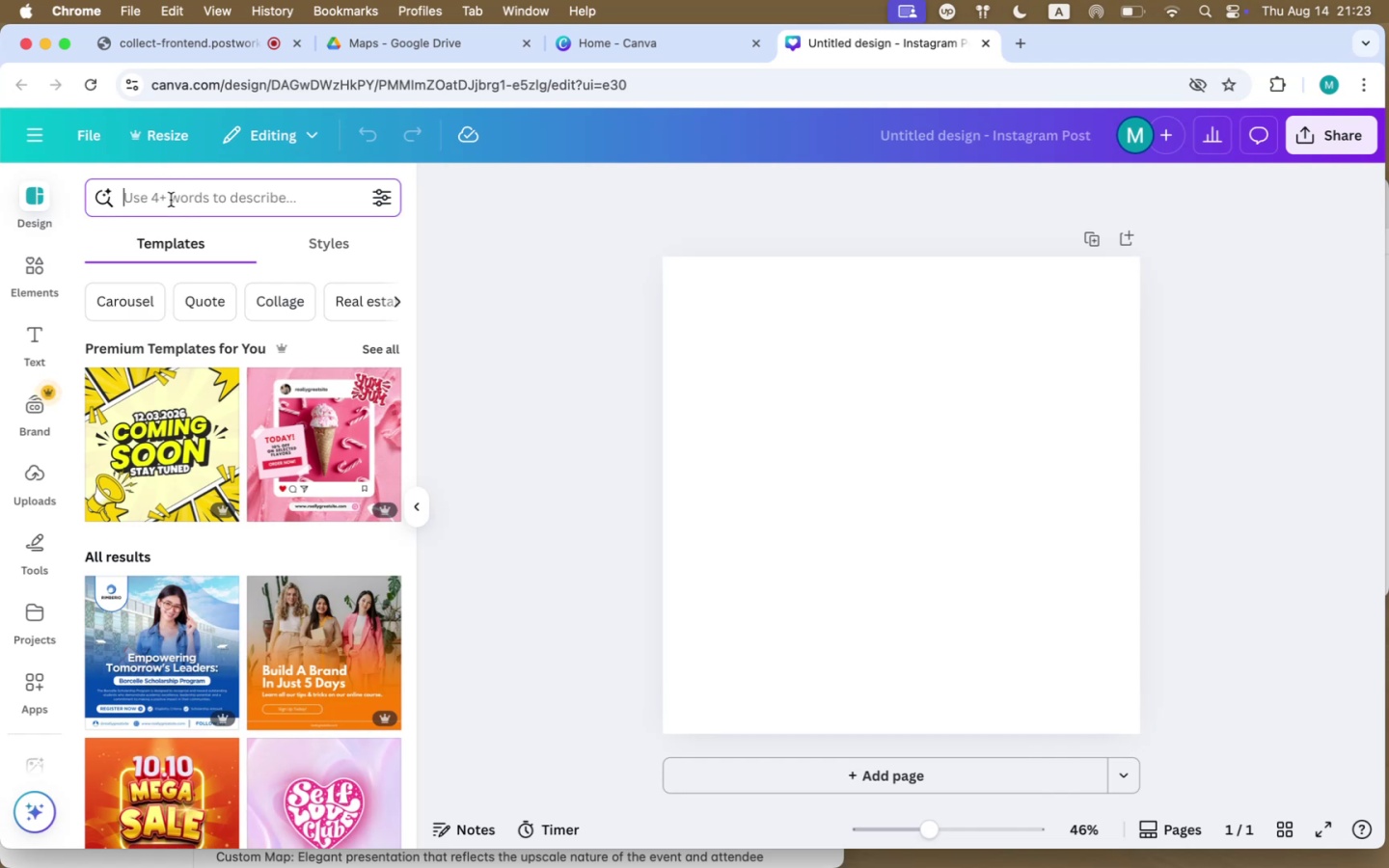 
scroll: coordinate [17, 655], scroll_direction: down, amount: 47.0
 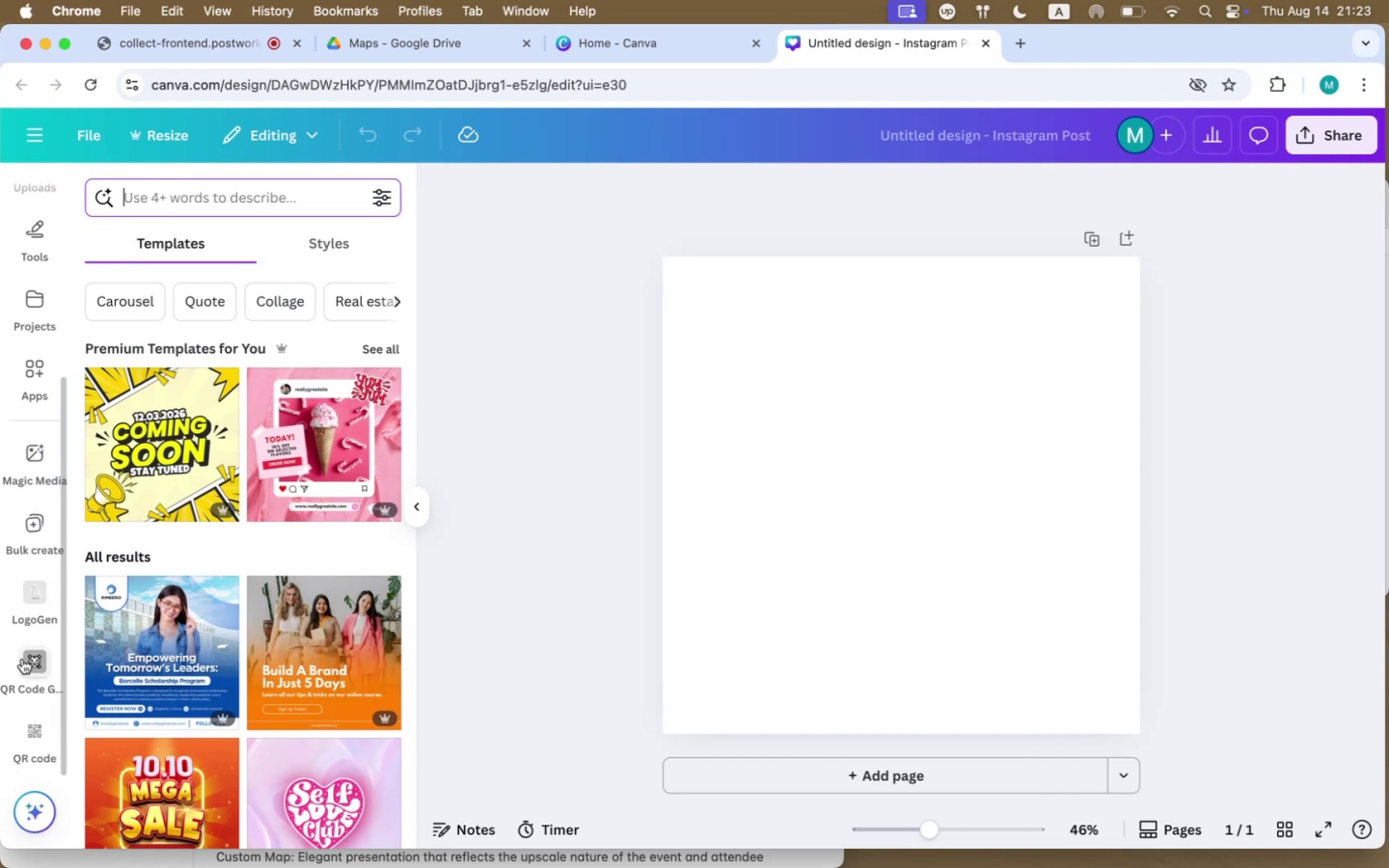 
left_click([29, 736])
 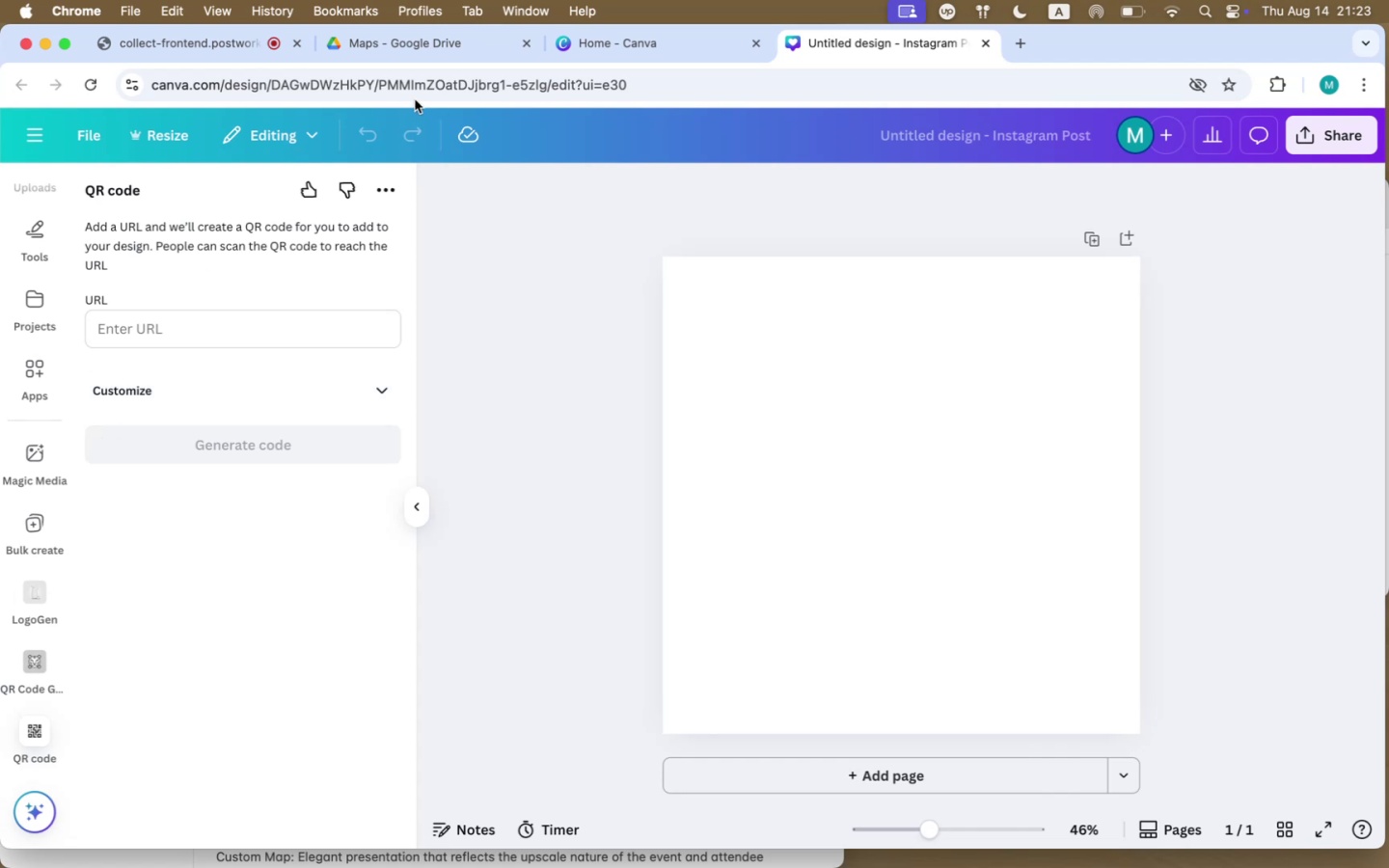 
left_click([401, 48])
 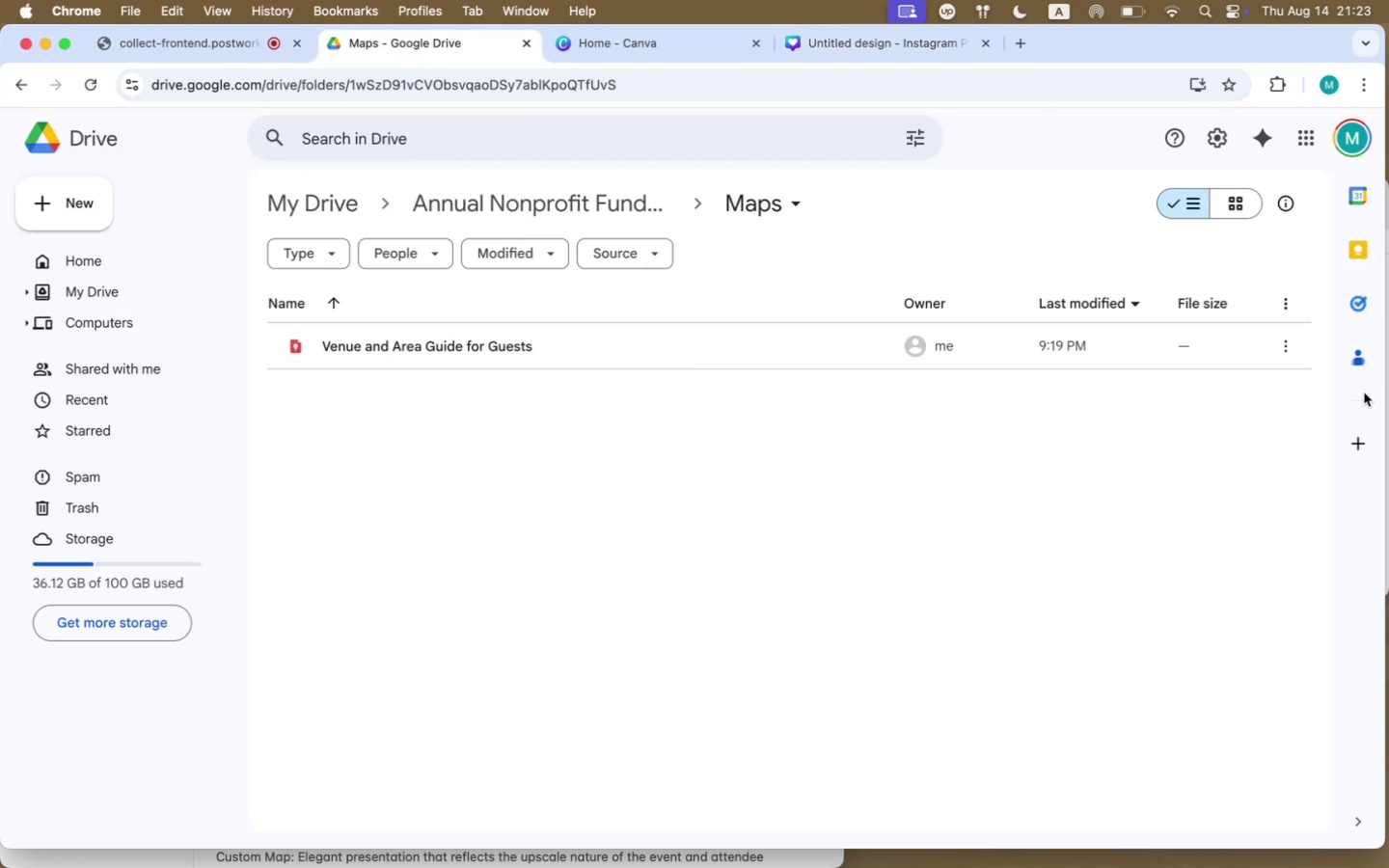 
left_click([1282, 349])
 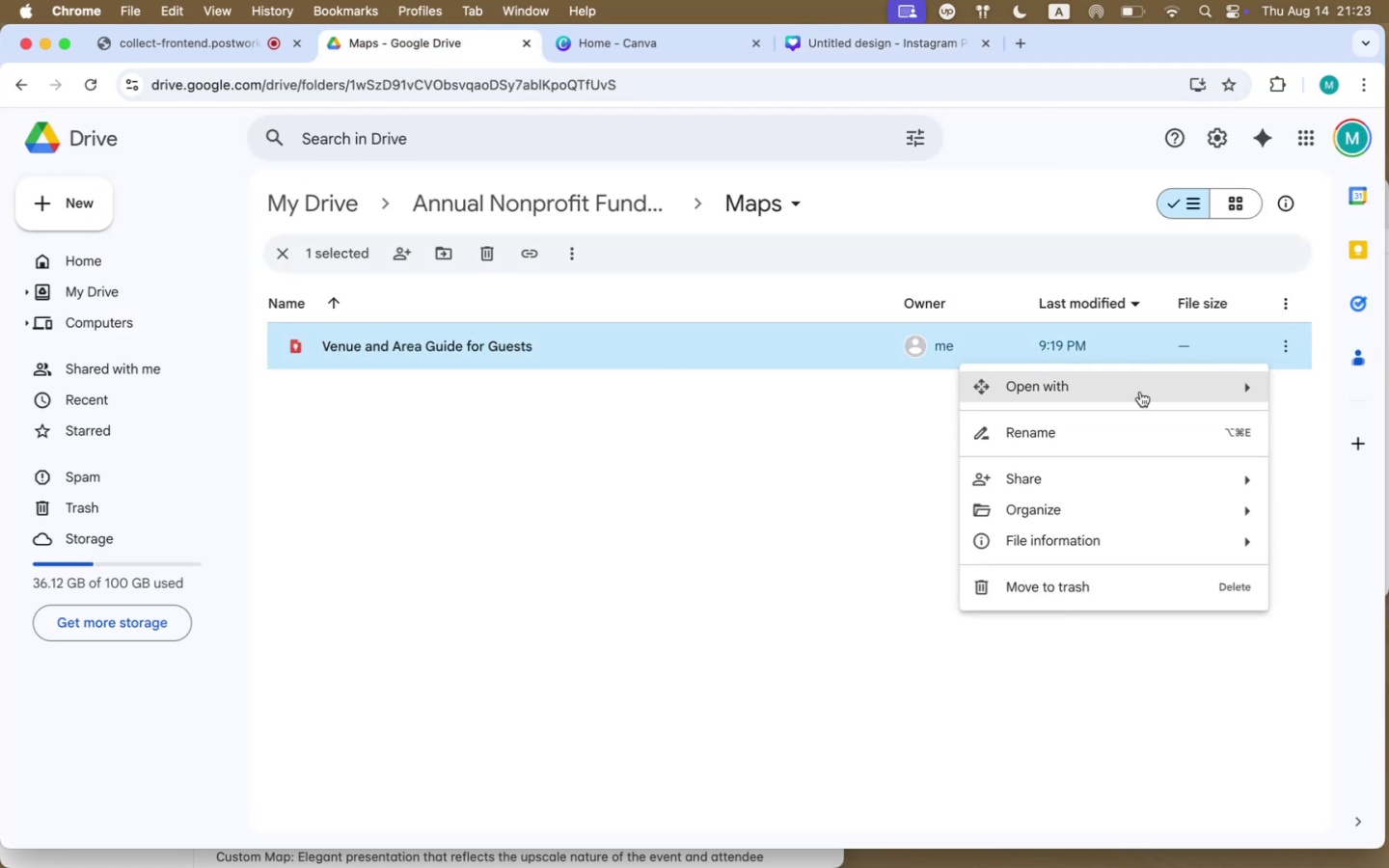 
left_click([1107, 476])
 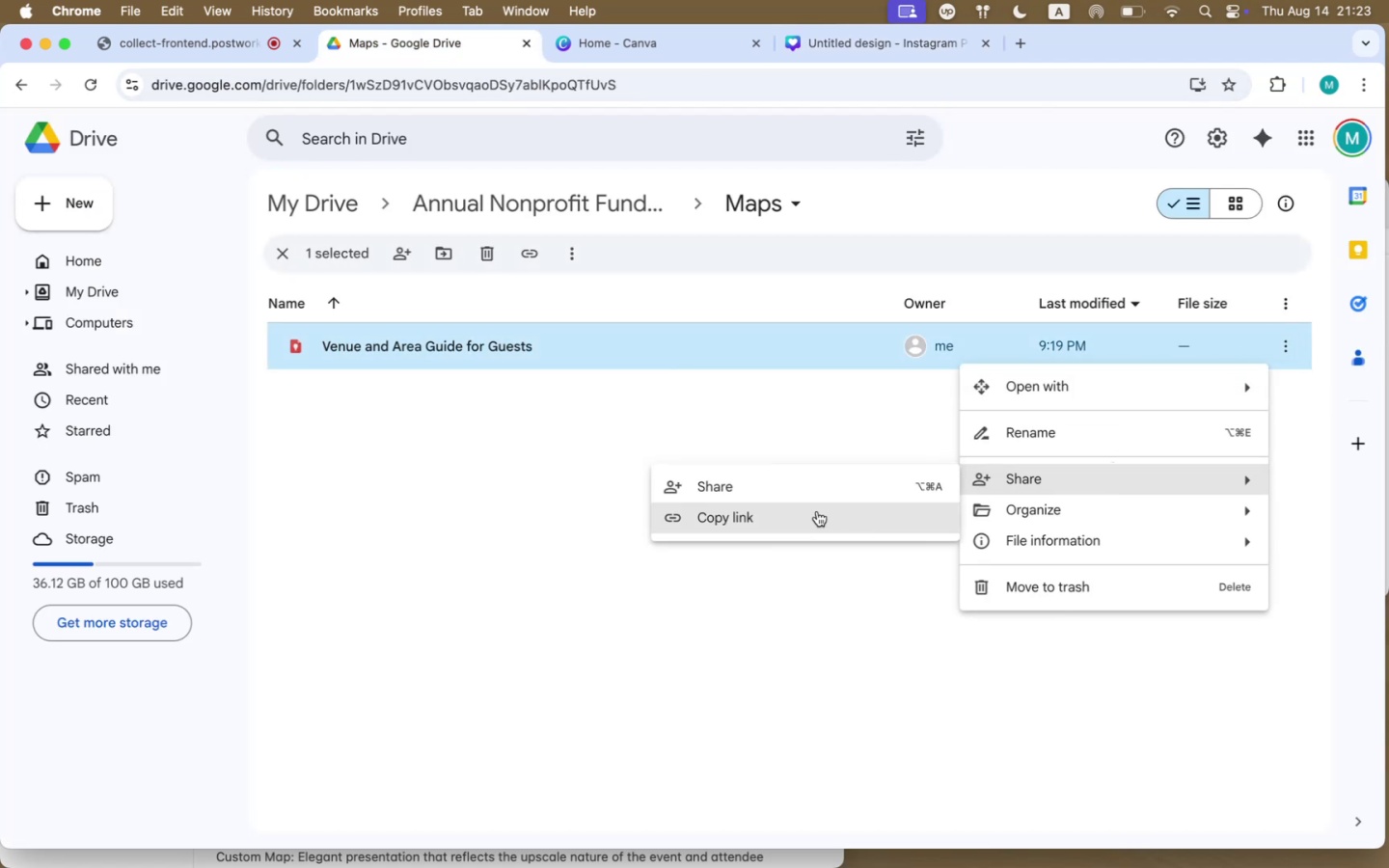 
left_click([814, 492])
 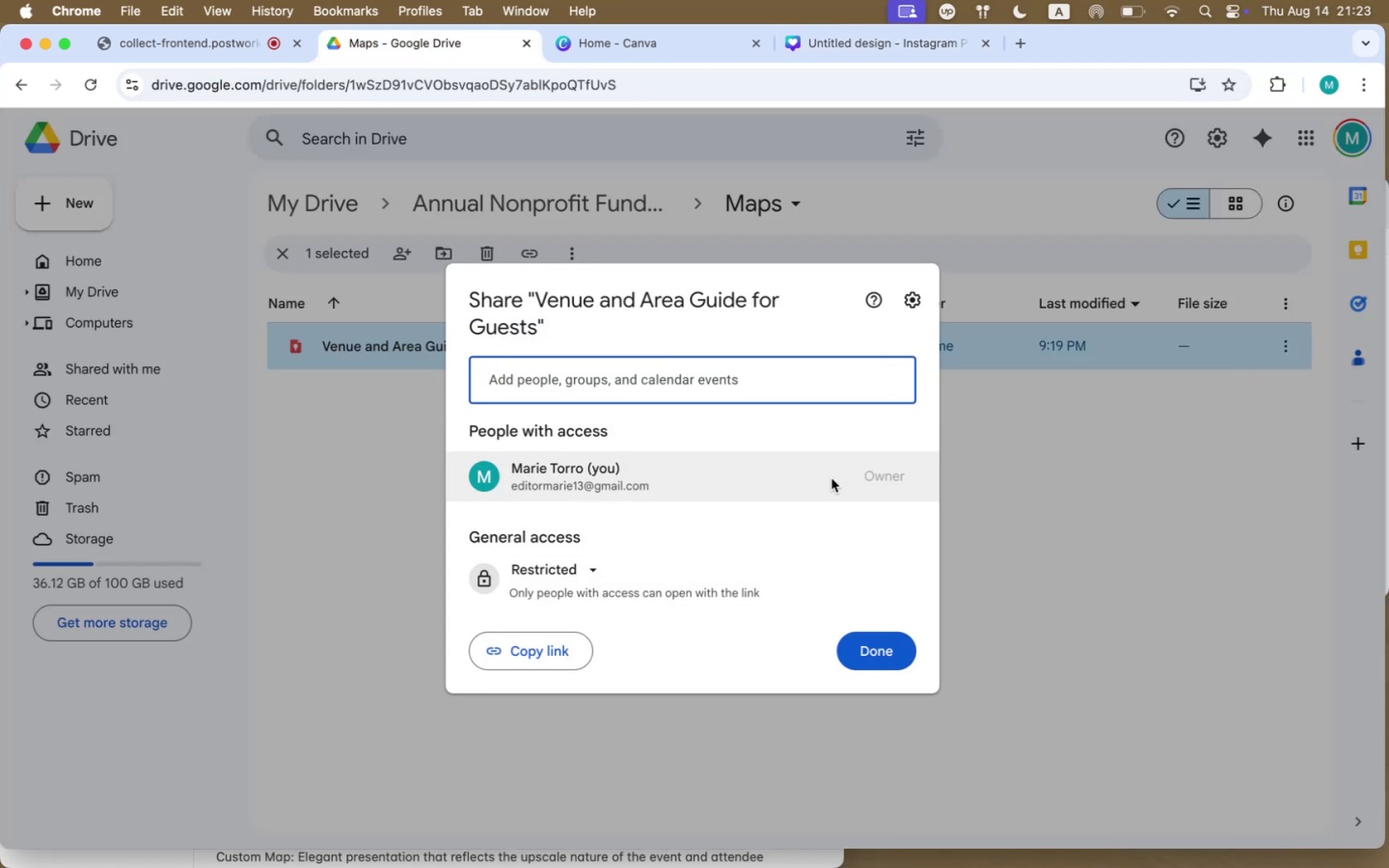 
left_click([571, 570])
 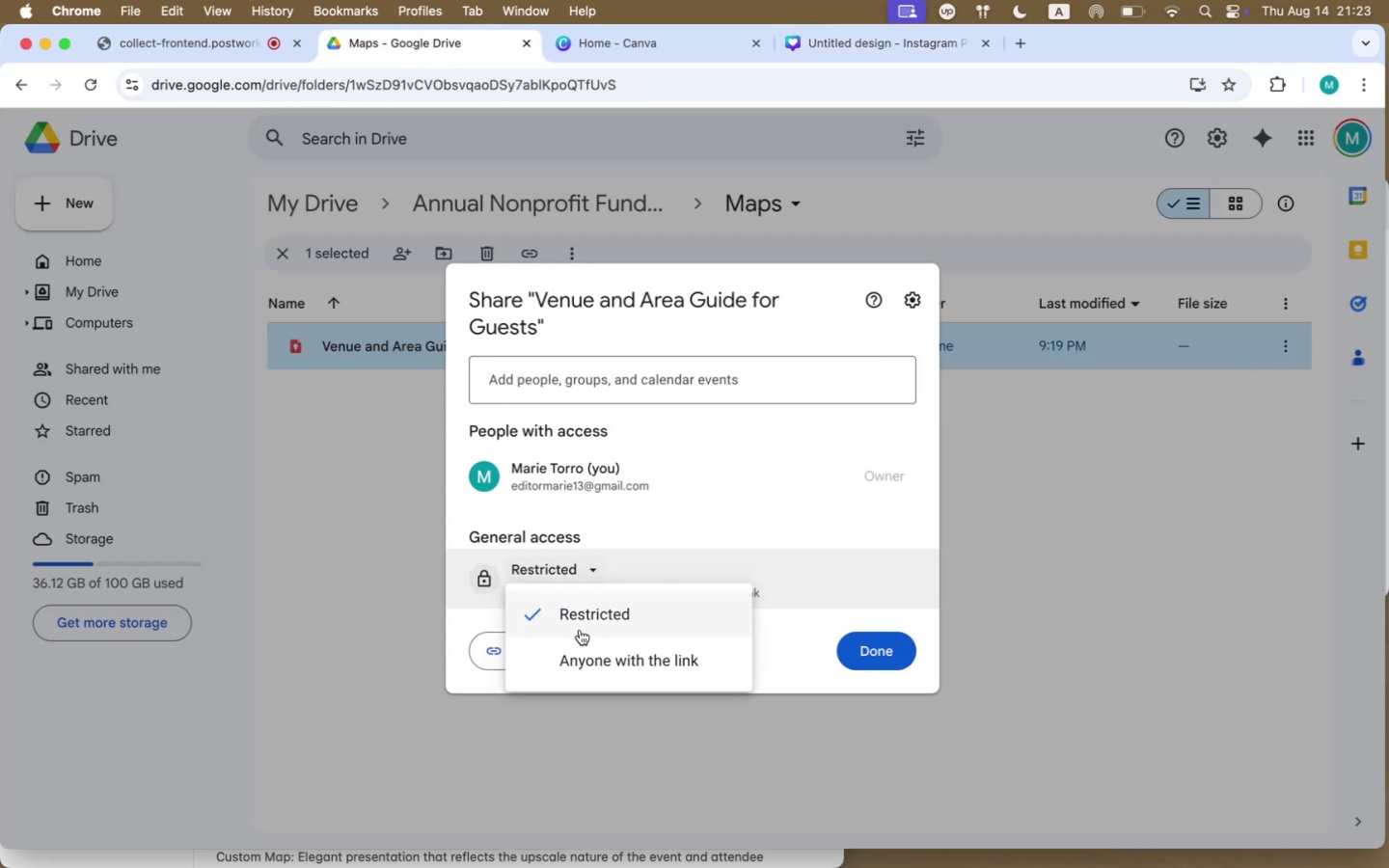 
left_click([584, 655])
 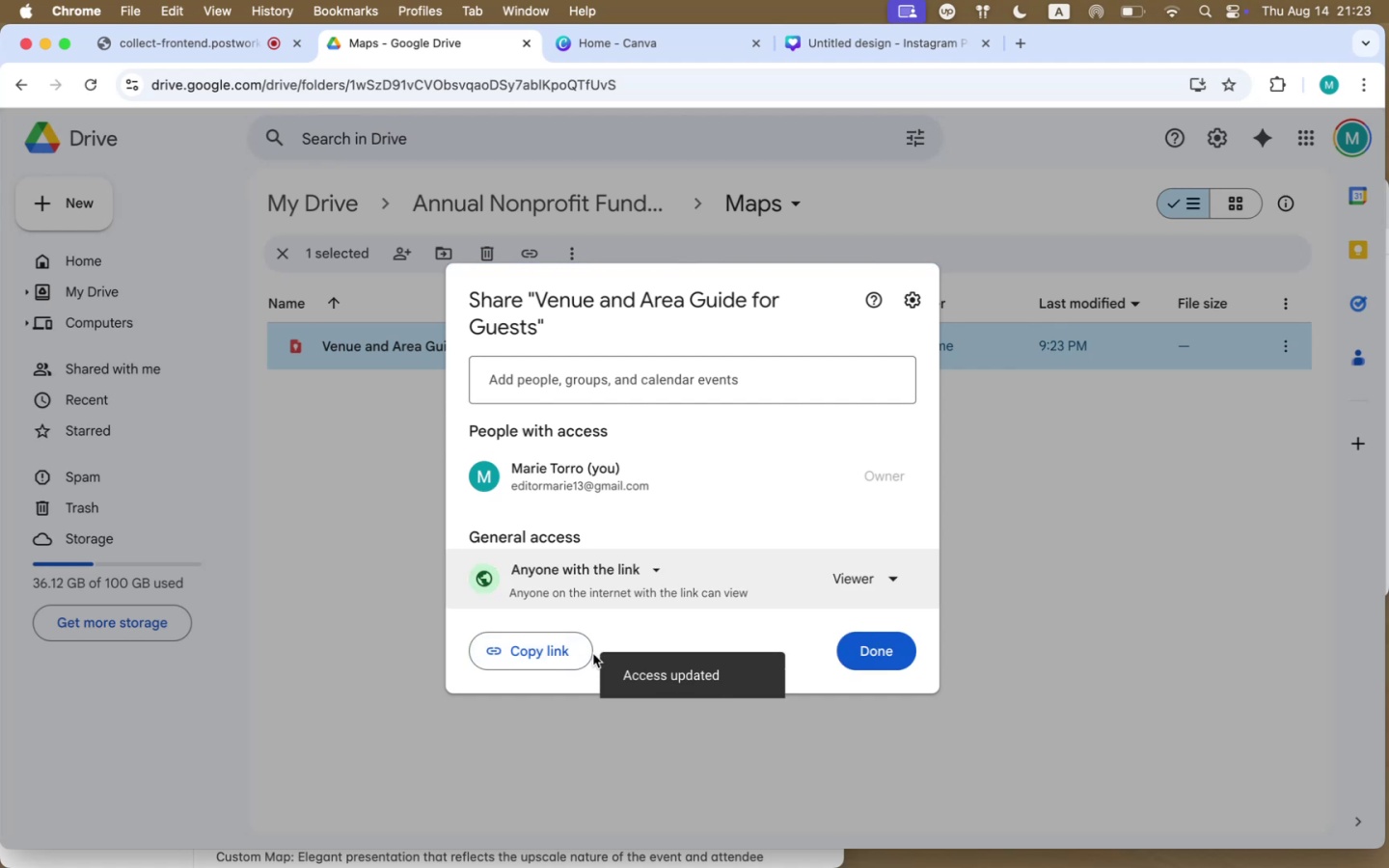 
left_click([891, 642])
 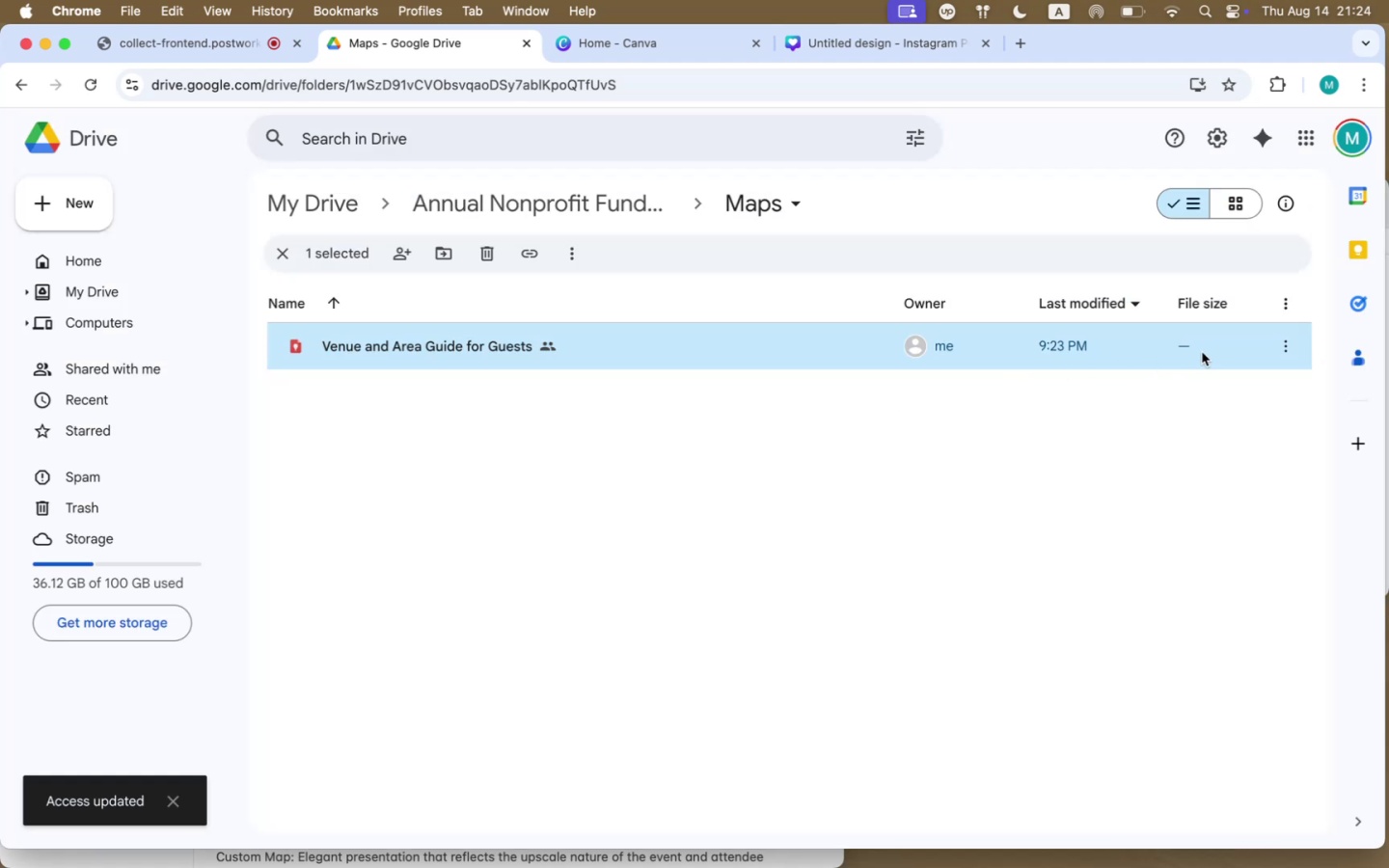 
left_click([1278, 341])
 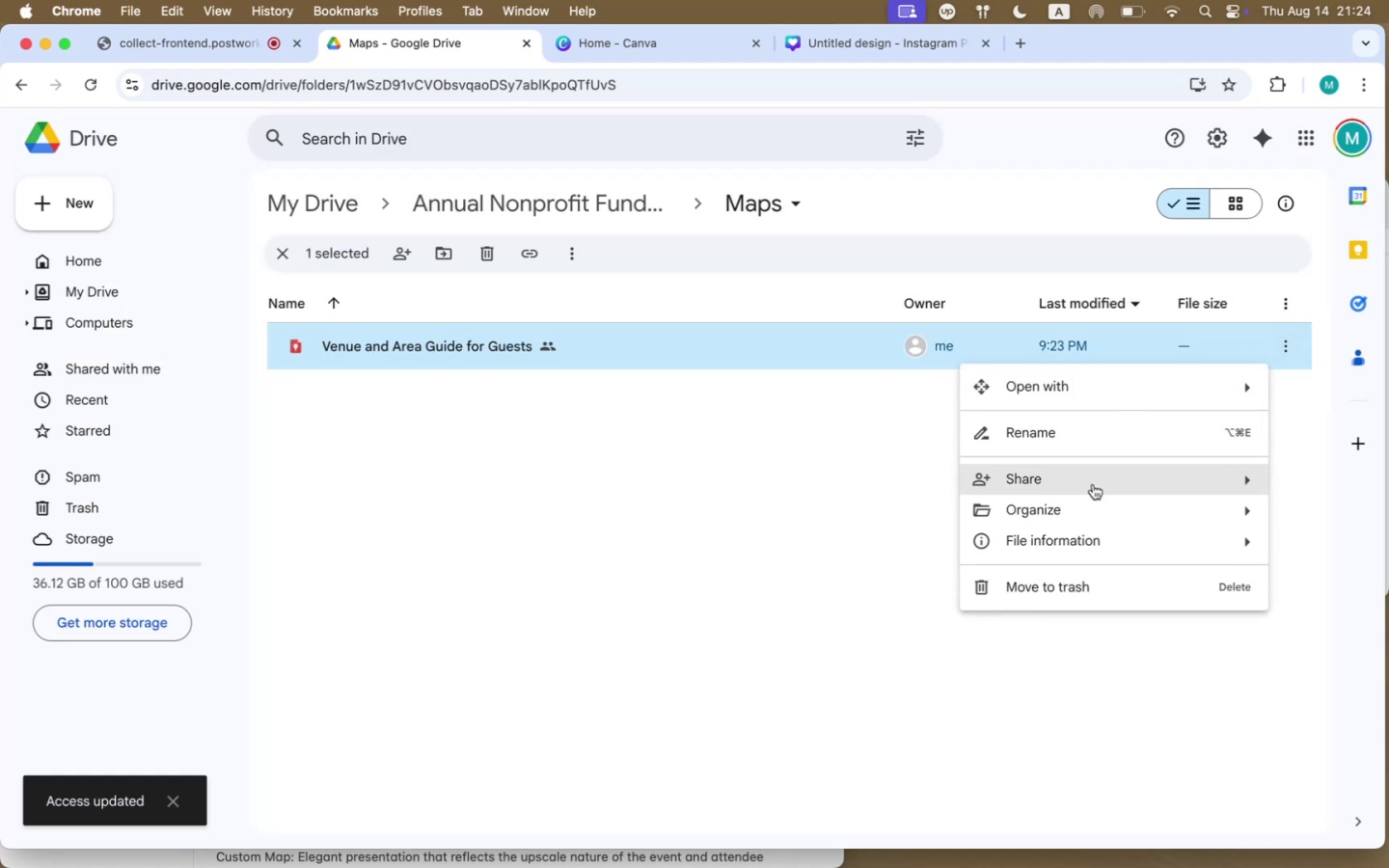 
left_click([1091, 484])
 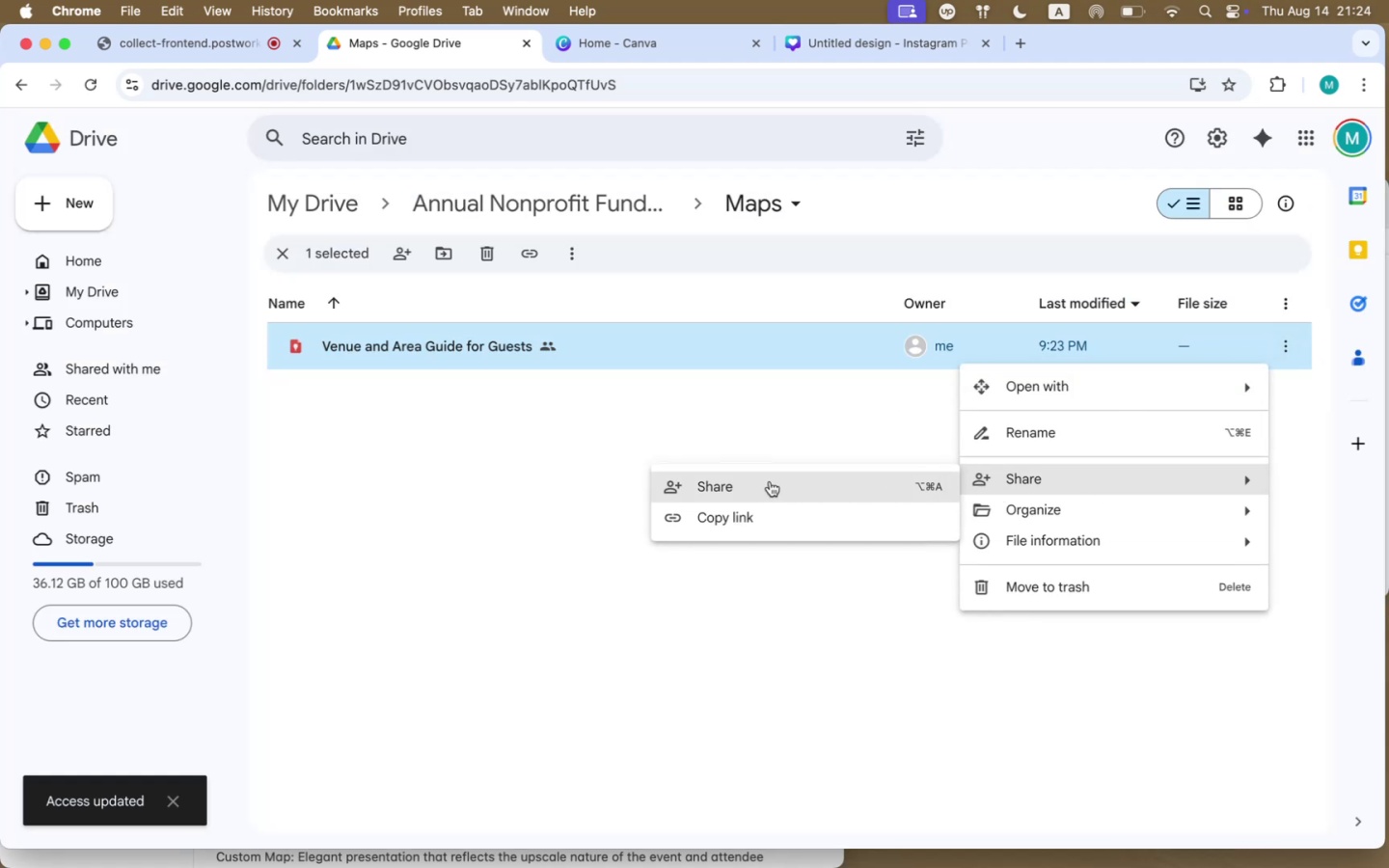 
left_click([770, 481])
 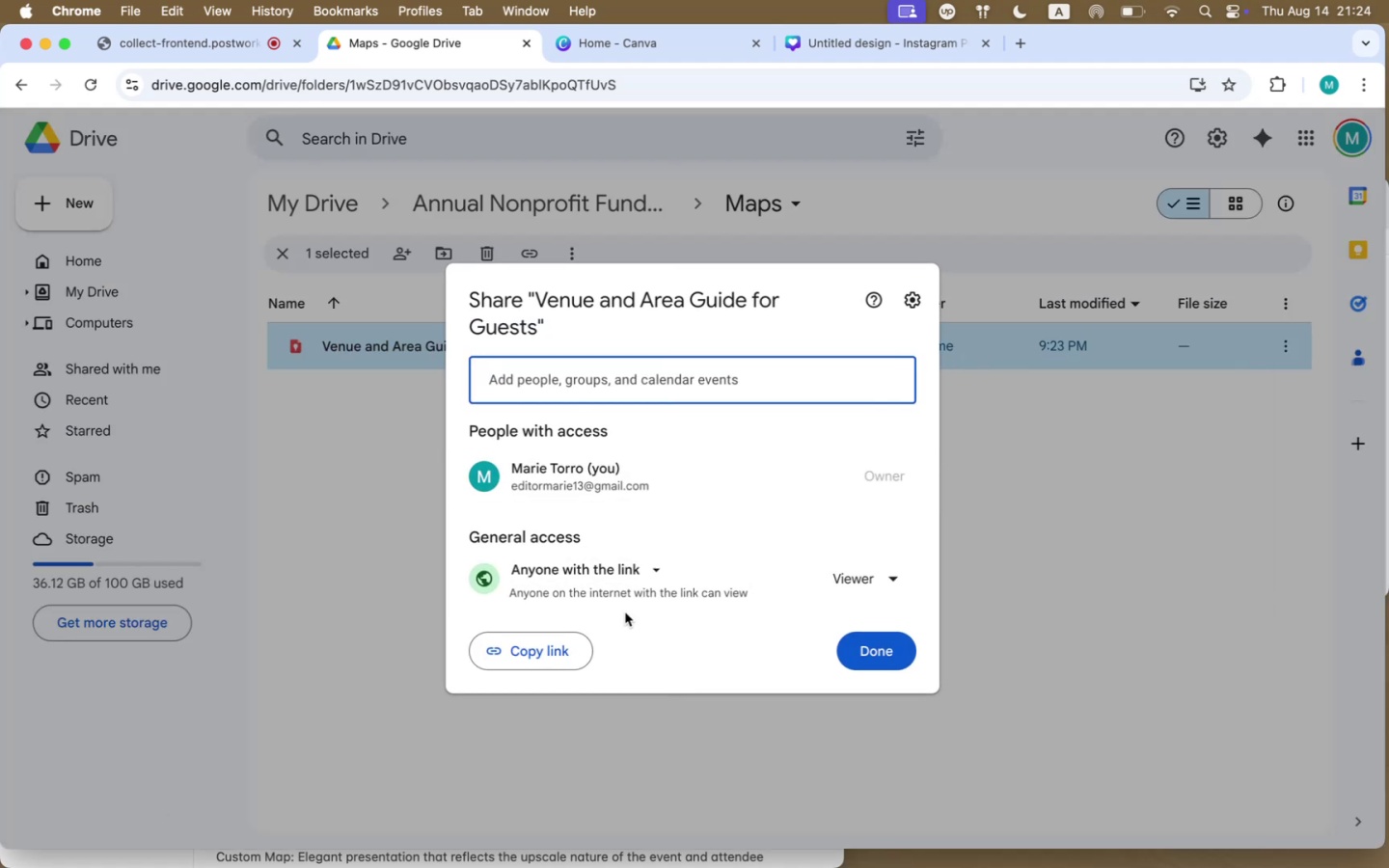 
left_click([550, 650])
 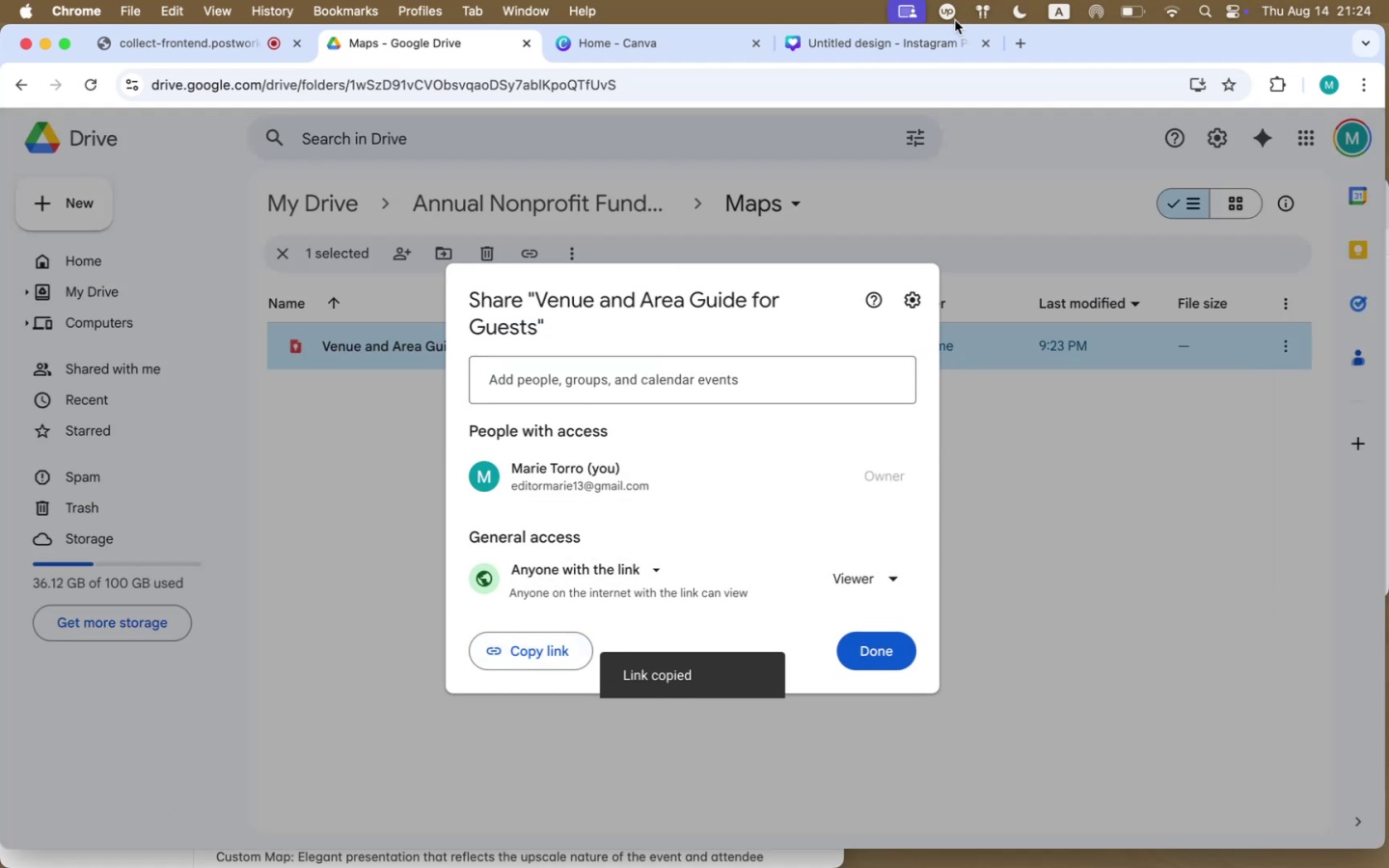 
left_click([891, 41])
 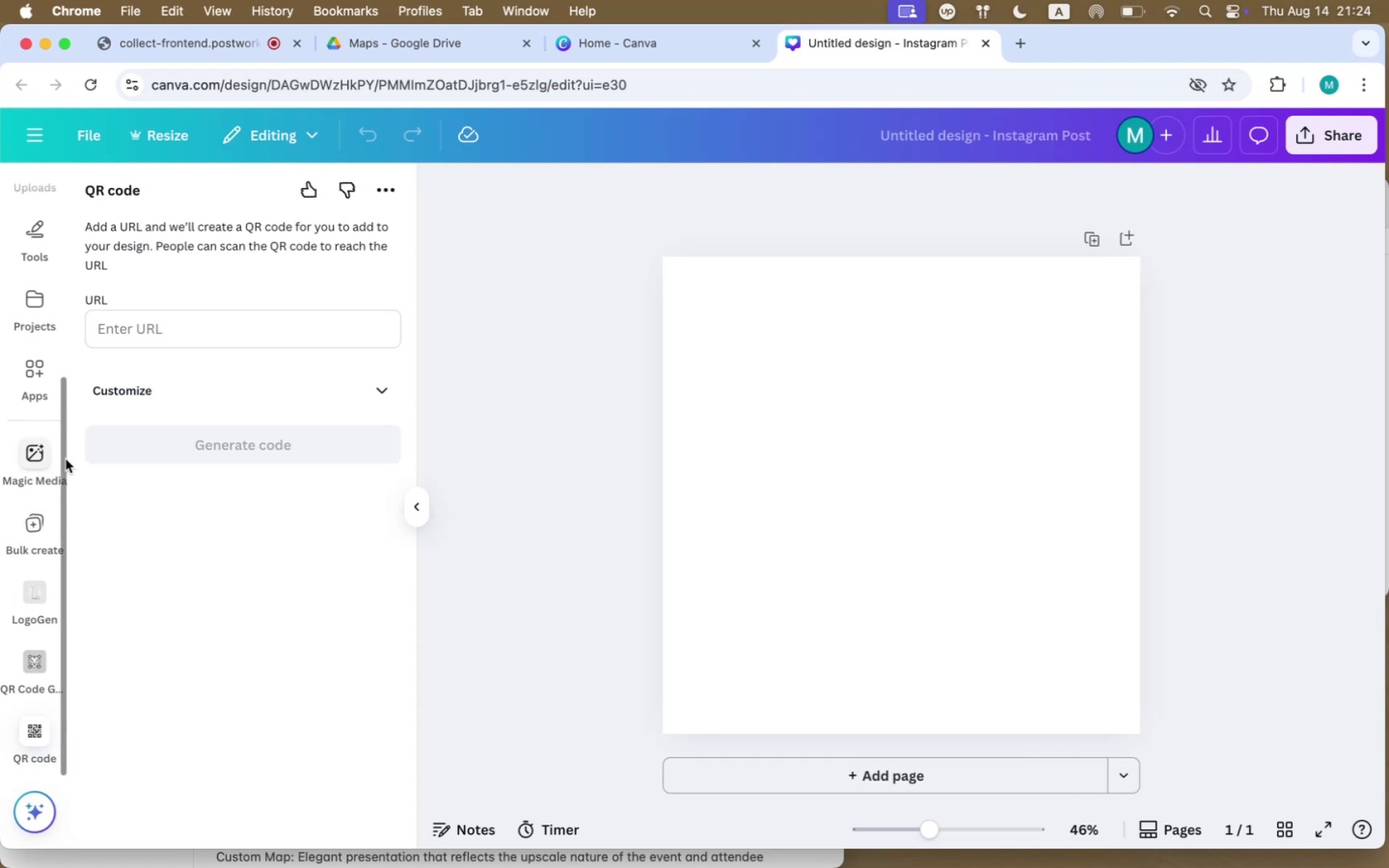 
left_click([156, 334])
 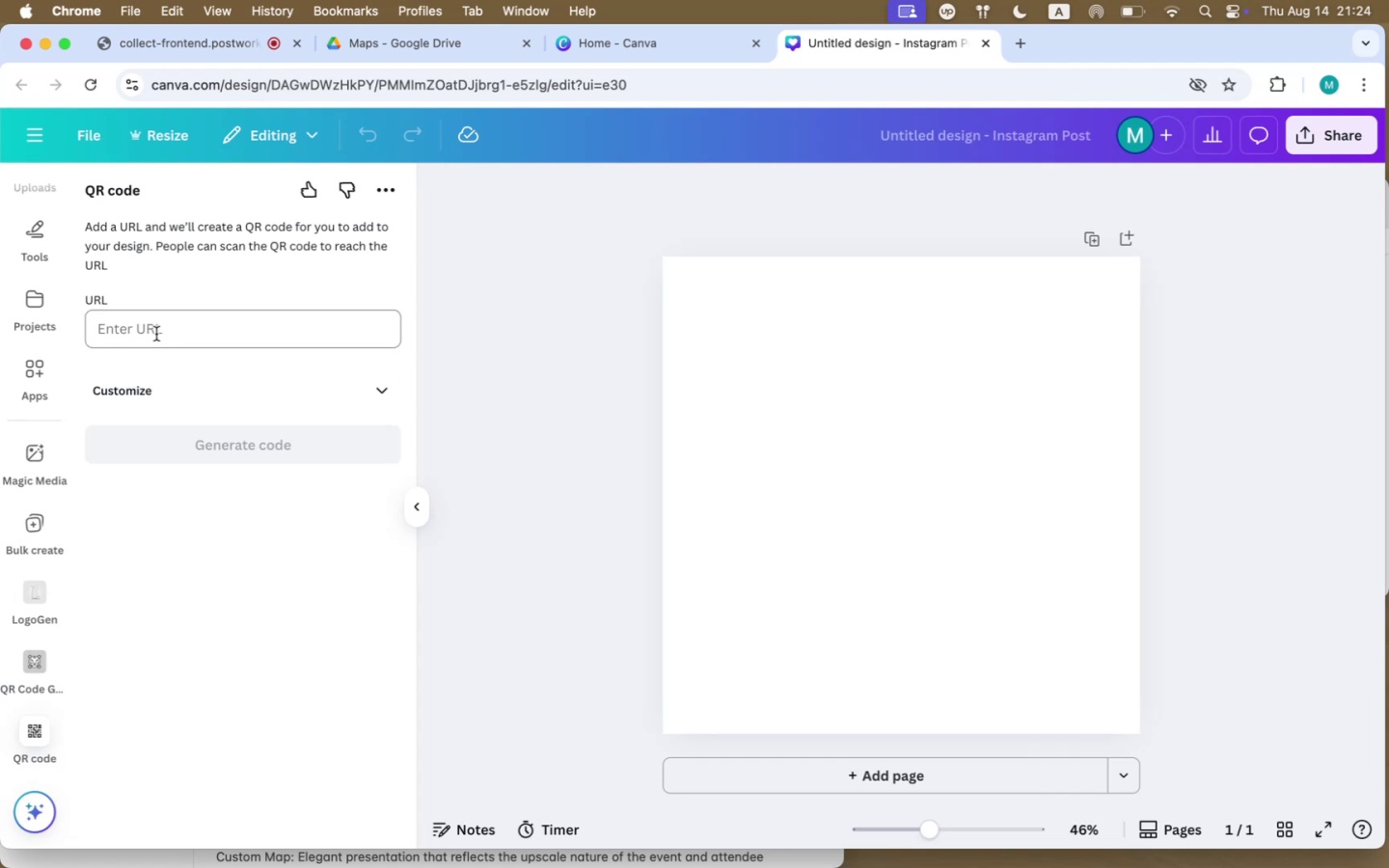 
key(Meta+CommandLeft)
 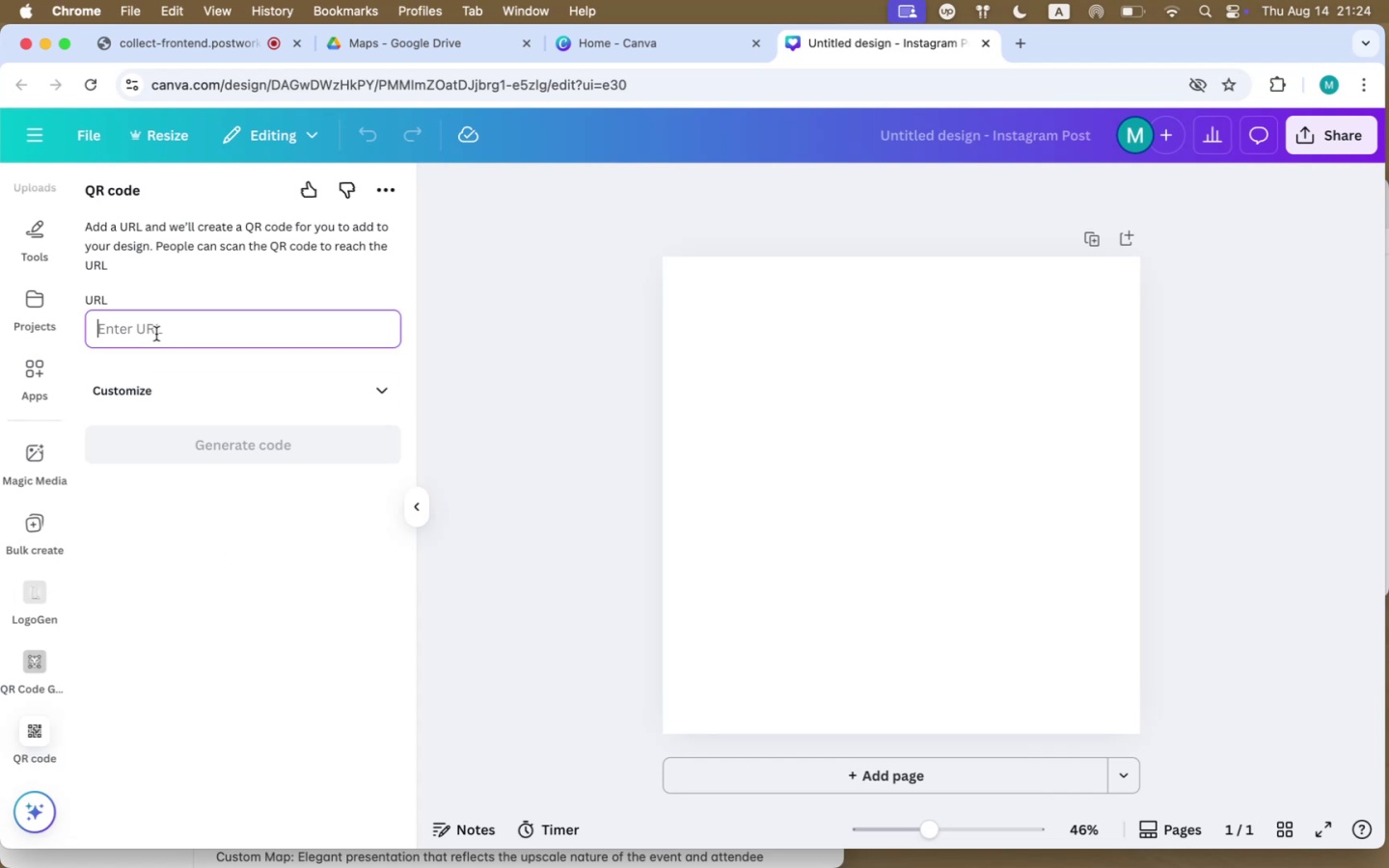 
key(Meta+V)
 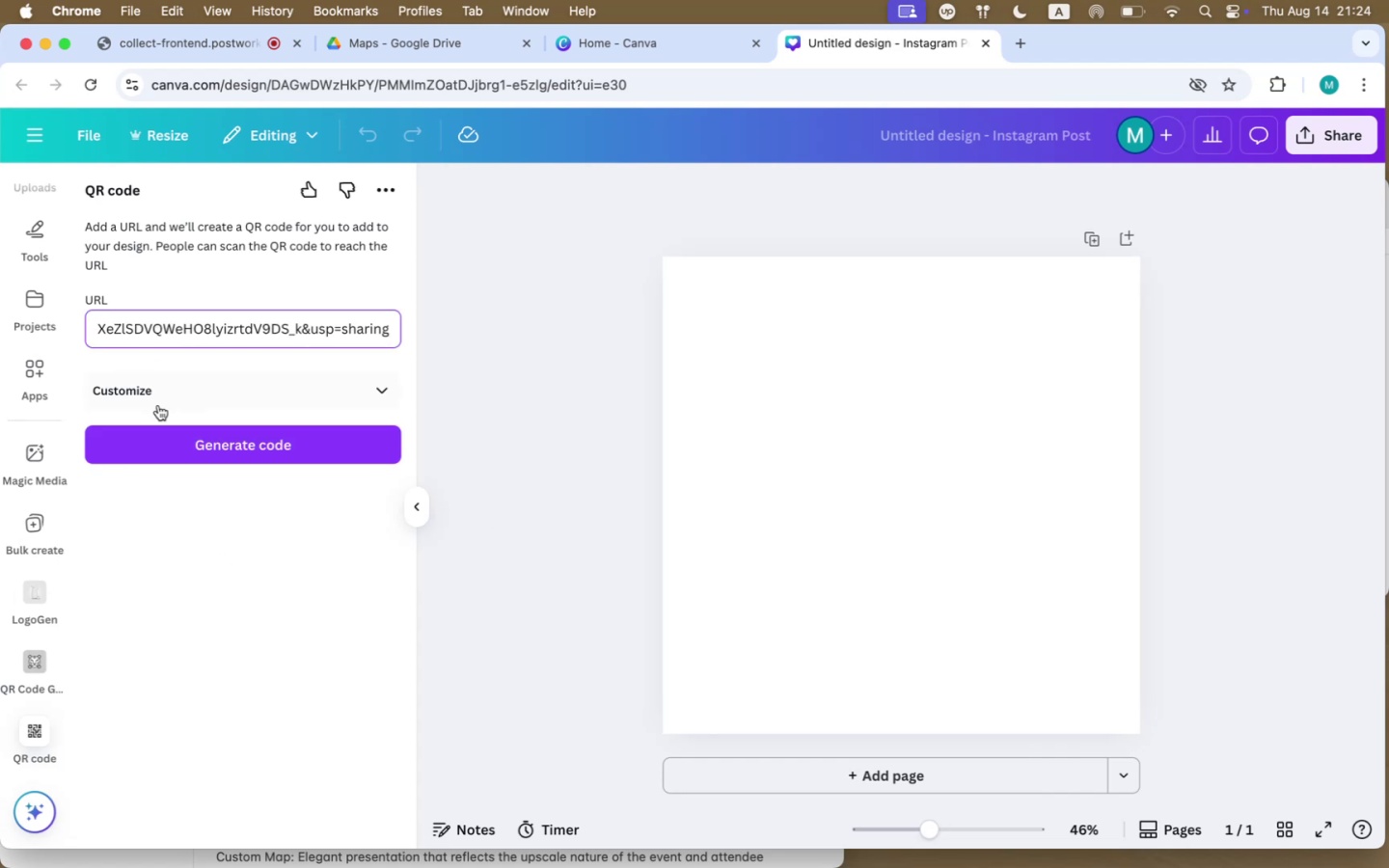 
left_click([169, 446])
 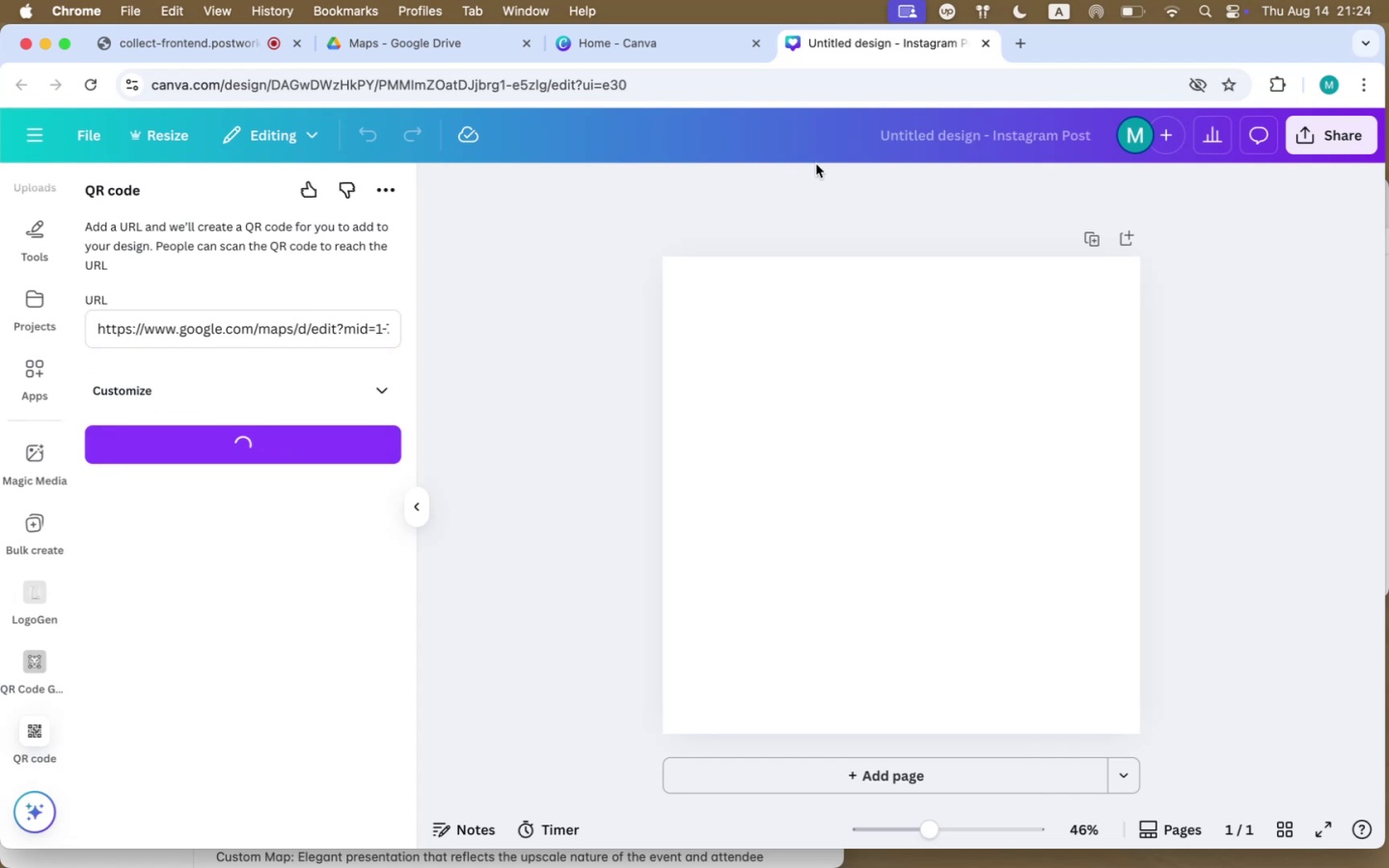 
left_click([937, 144])
 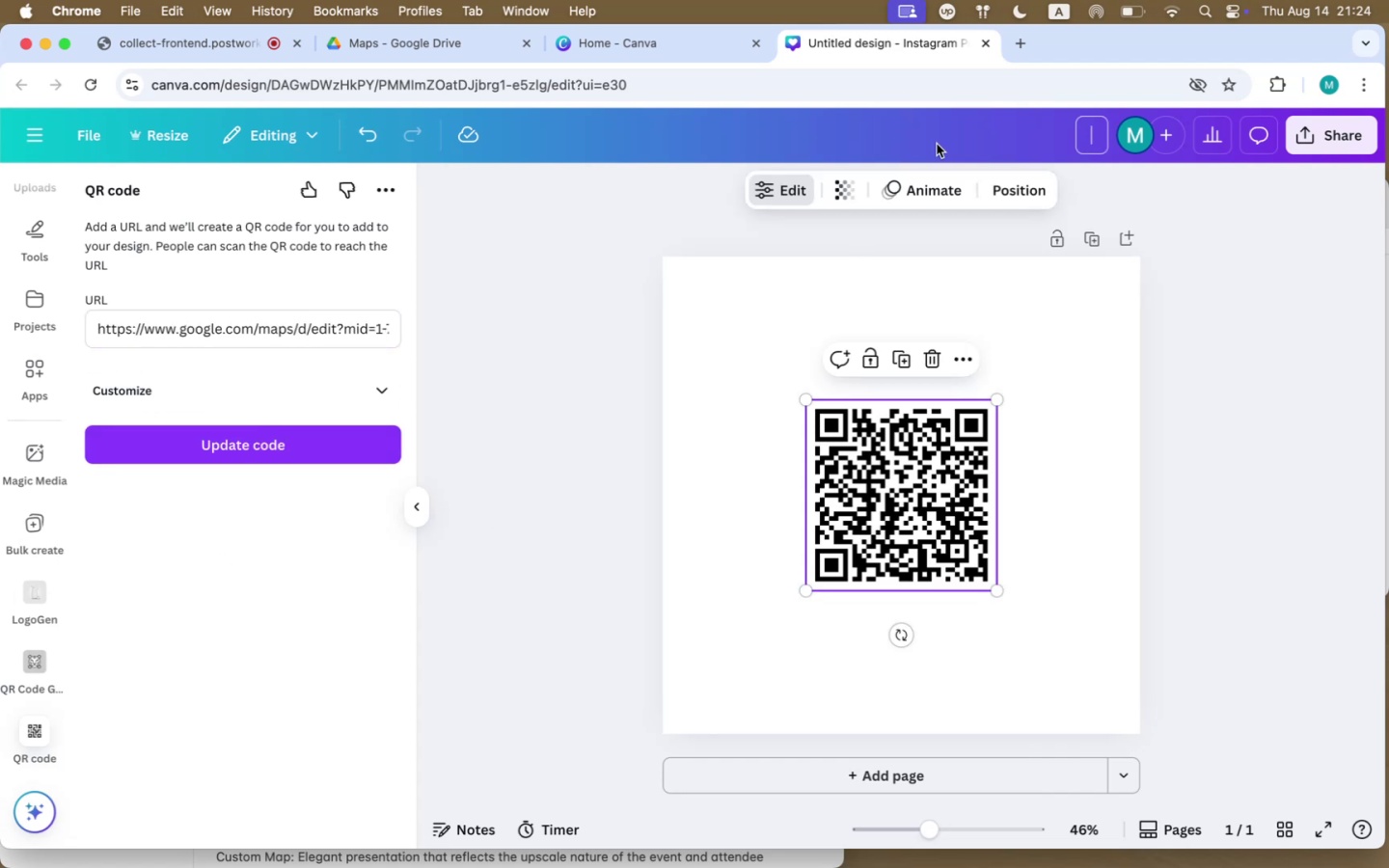 
left_click_drag(start_coordinate=[876, 510], to_coordinate=[787, 616])
 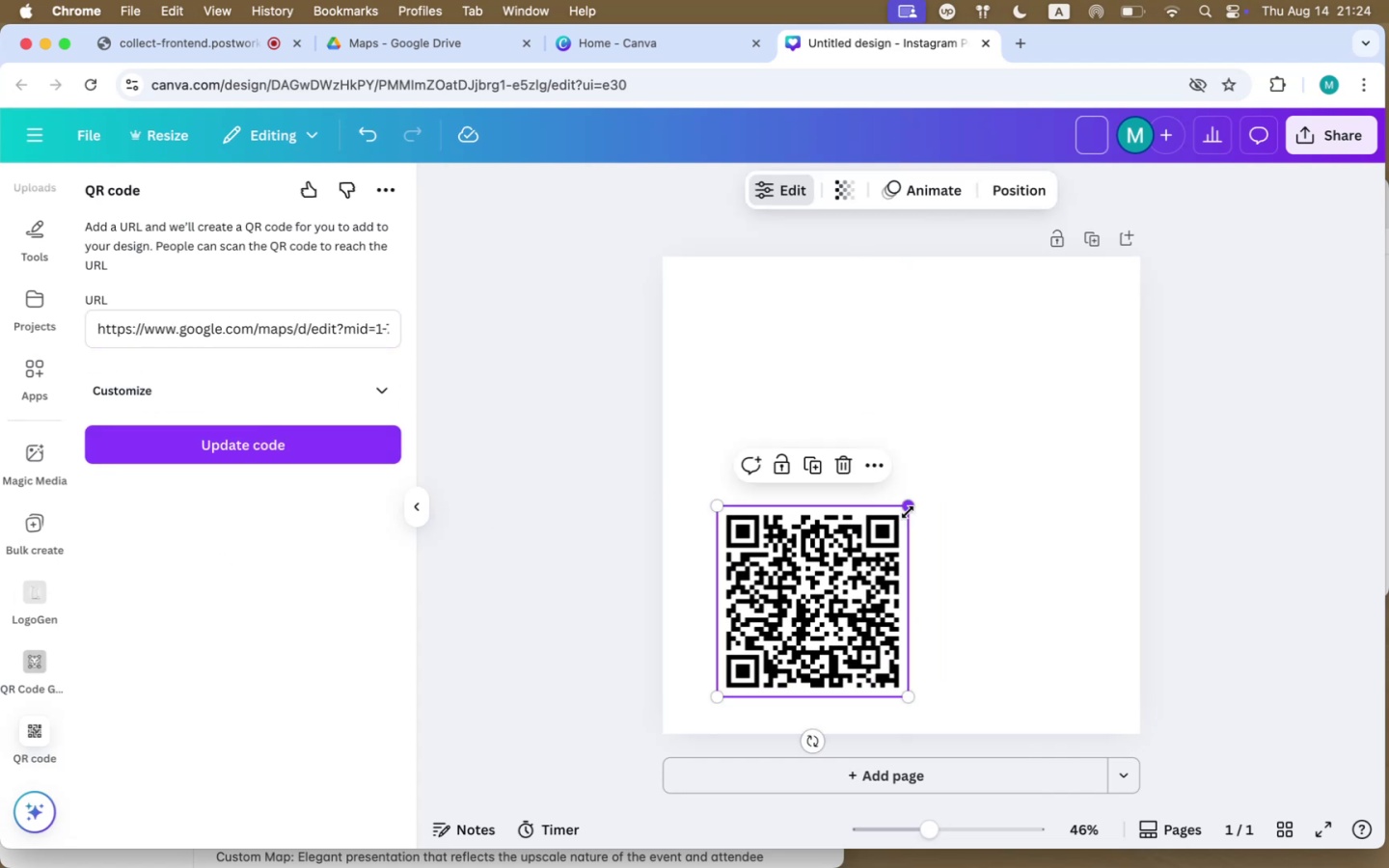 
left_click_drag(start_coordinate=[908, 508], to_coordinate=[1088, 375])
 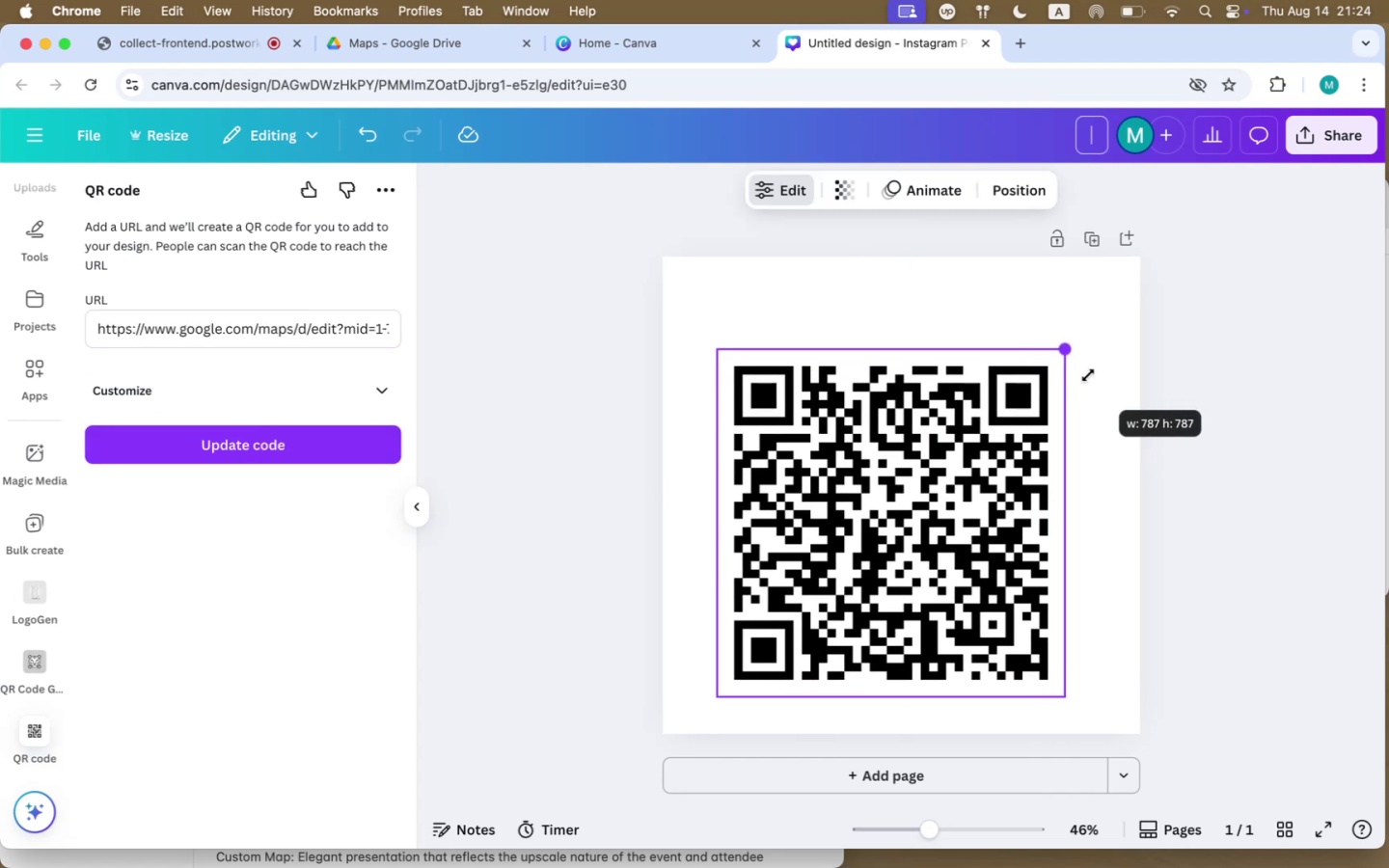 
left_click_drag(start_coordinate=[918, 528], to_coordinate=[965, 500])
 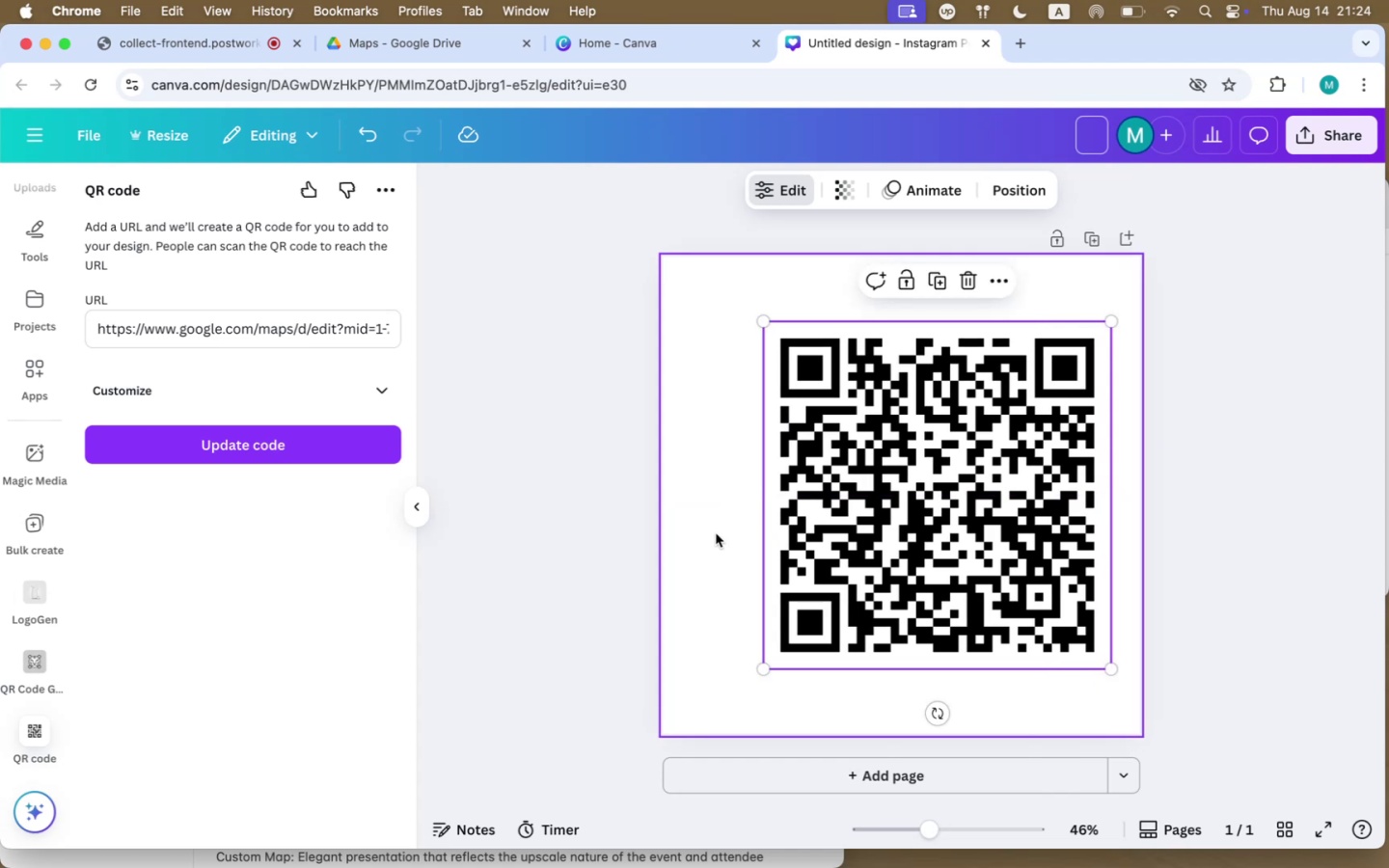 
left_click_drag(start_coordinate=[892, 485], to_coordinate=[854, 502])
 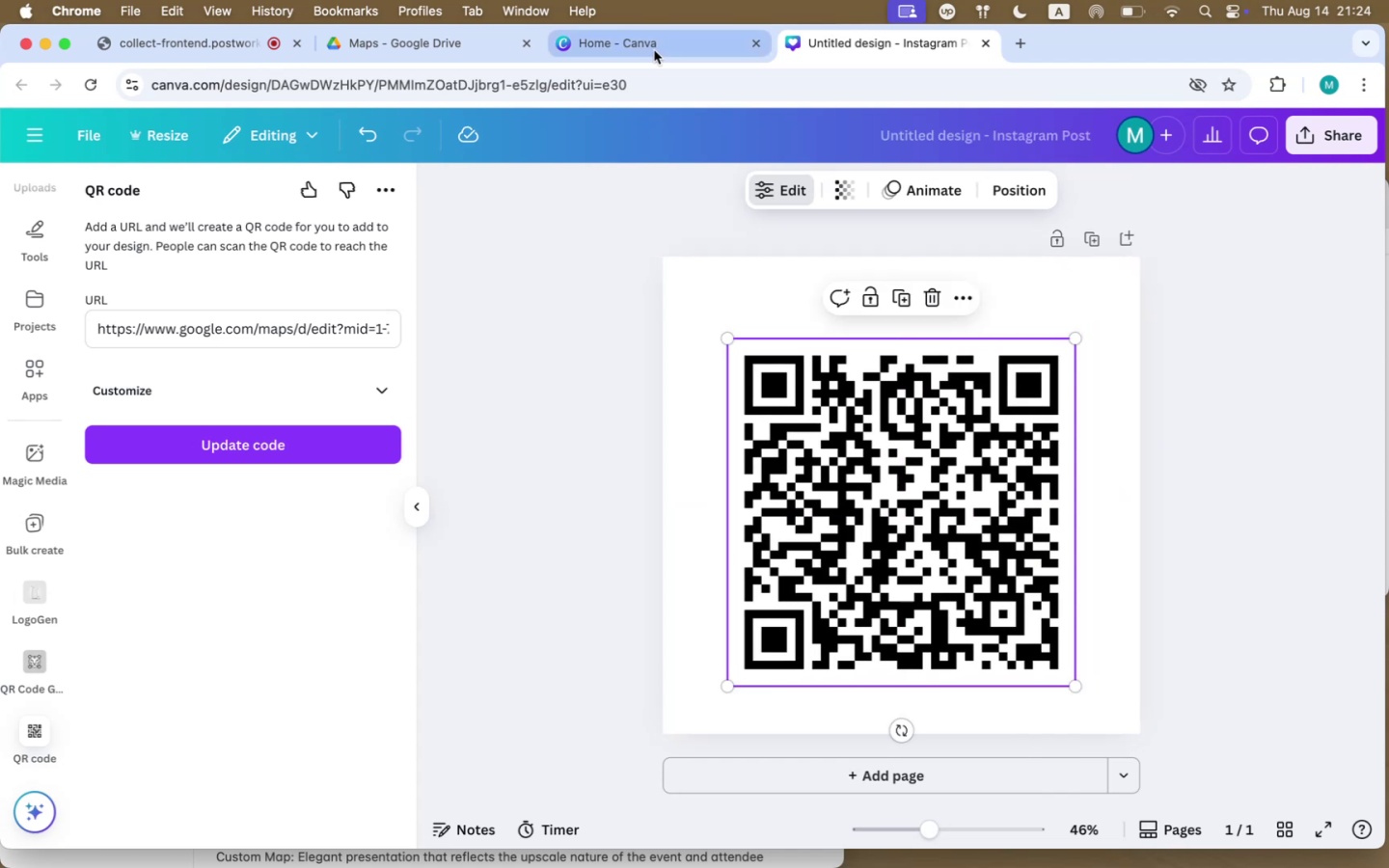 
left_click([422, 51])
 